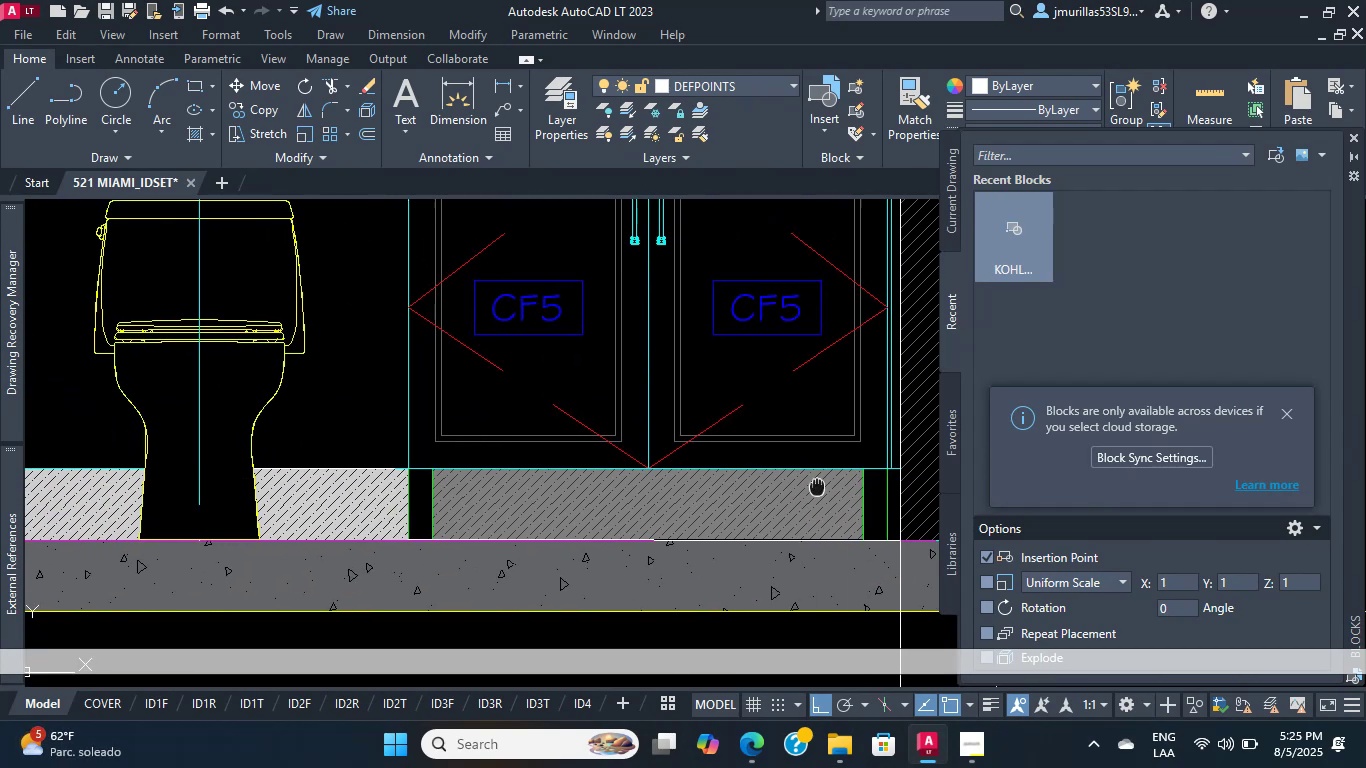 
scroll: coordinate [738, 463], scroll_direction: up, amount: 3.0
 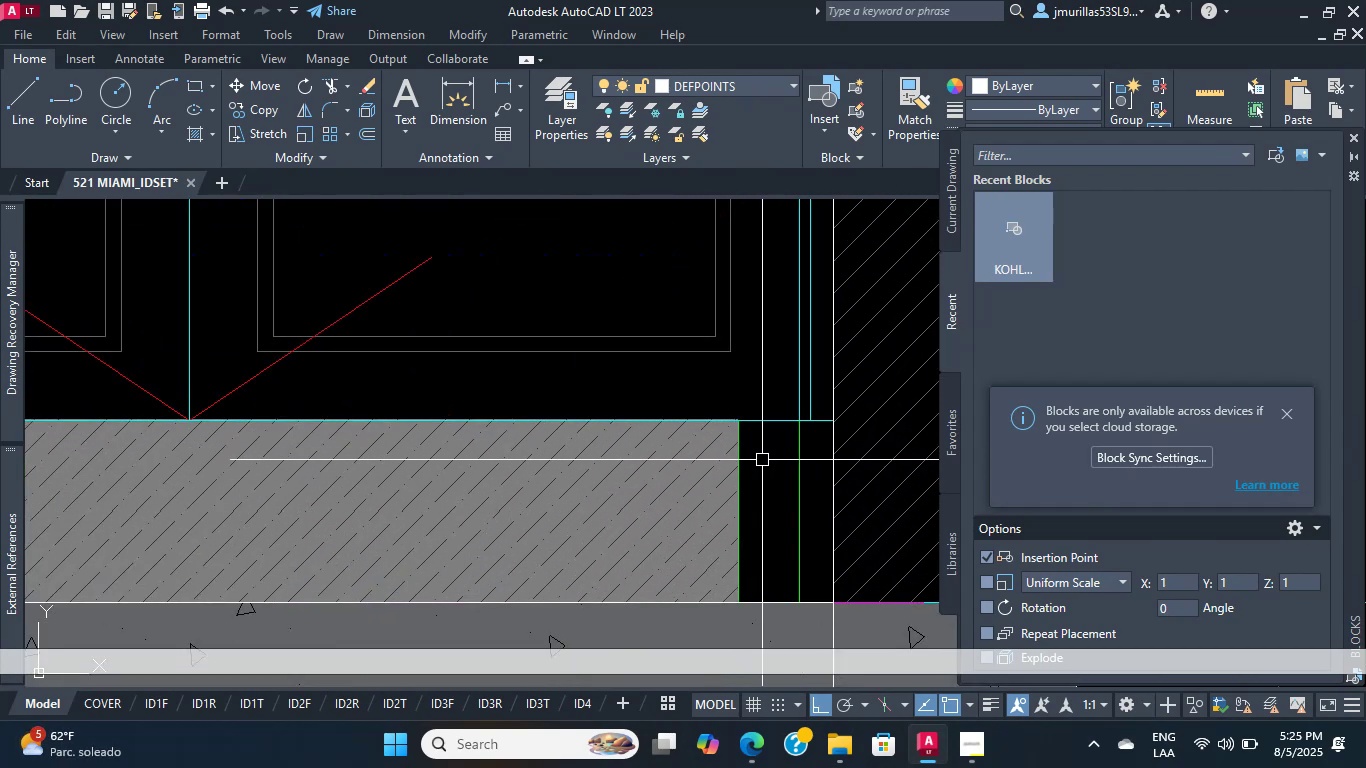 
scroll: coordinate [588, 374], scroll_direction: down, amount: 24.0
 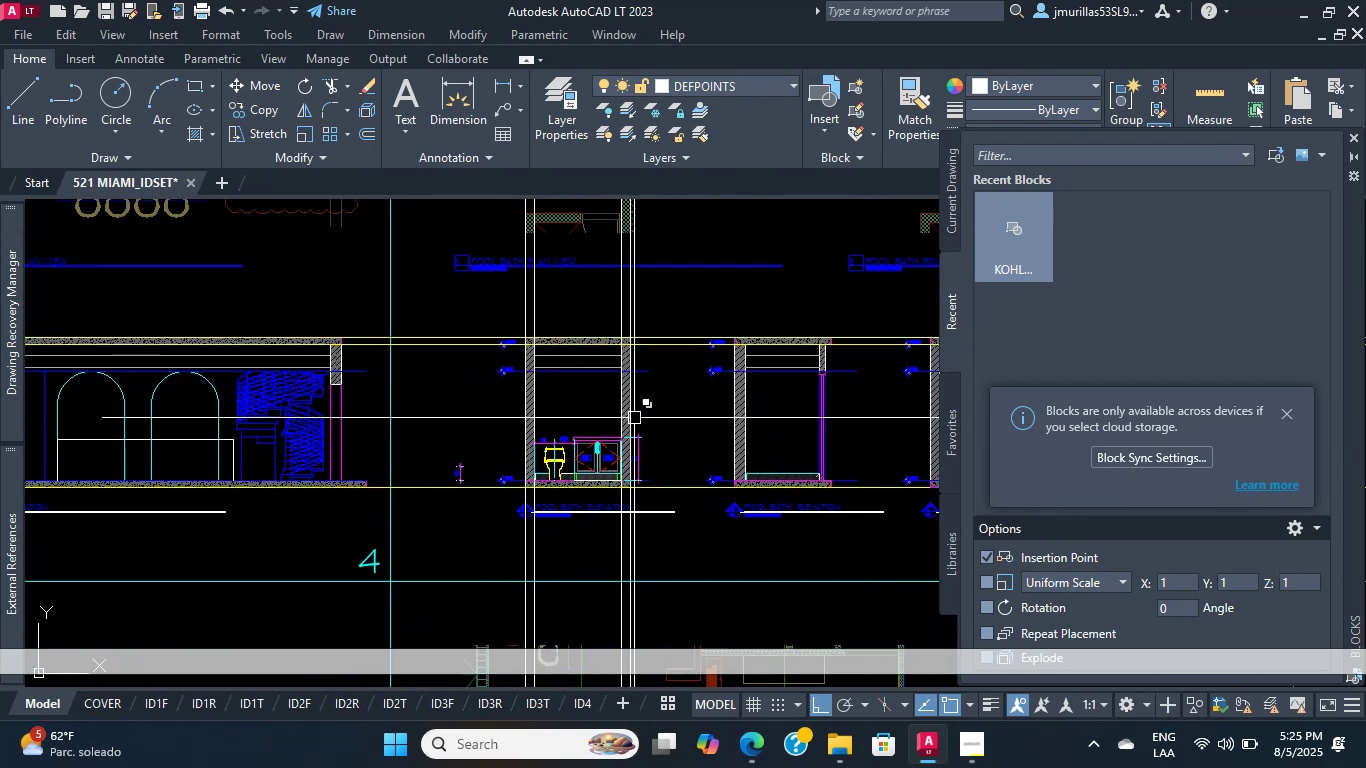 
scroll: coordinate [434, 465], scroll_direction: up, amount: 6.0
 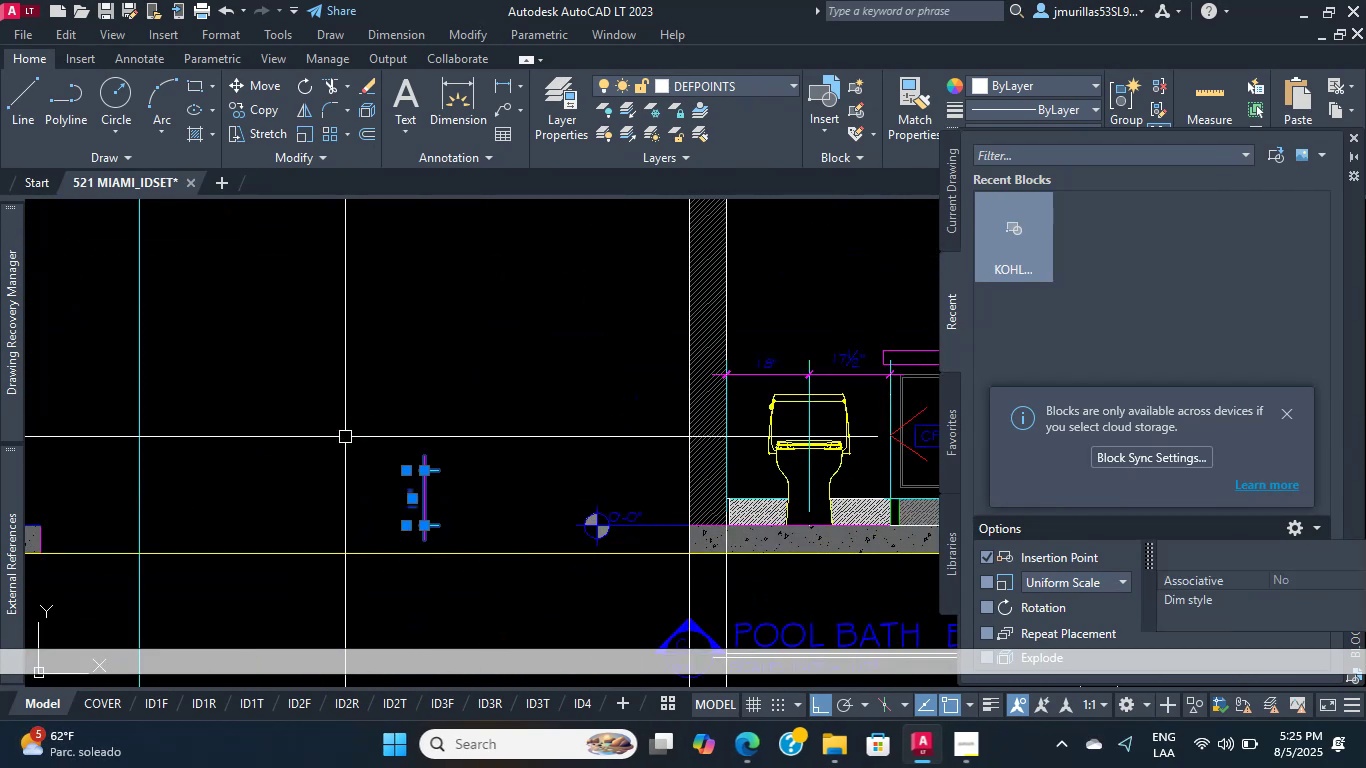 
scroll: coordinate [430, 506], scroll_direction: down, amount: 3.0
 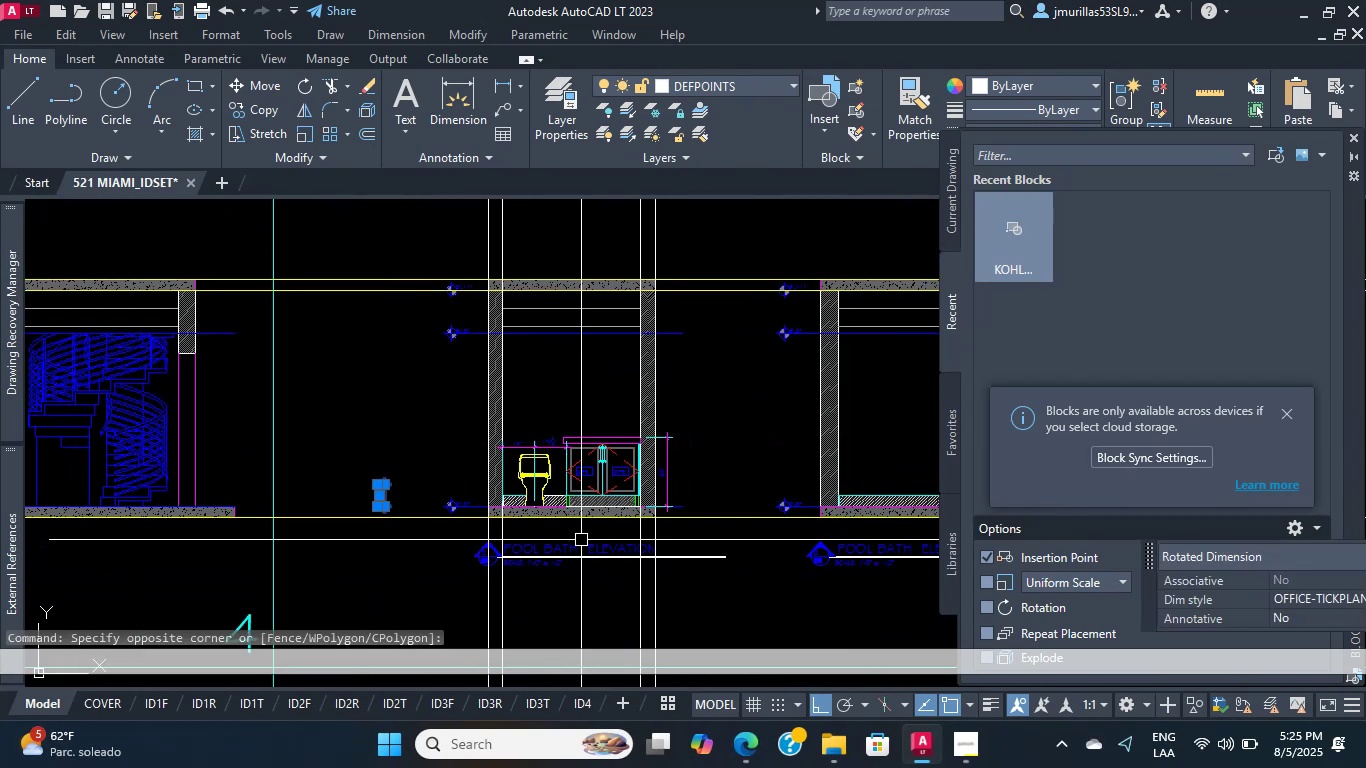 
key(Delete)
 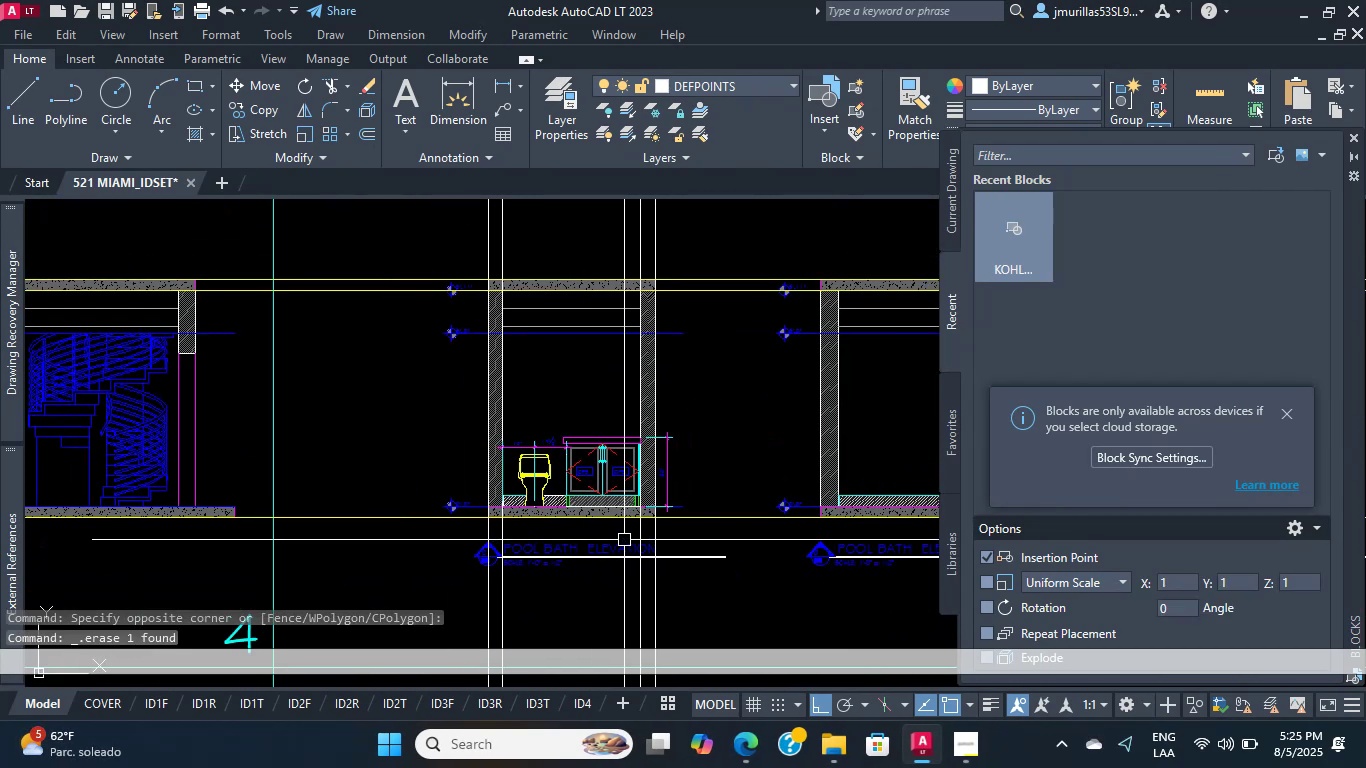 
scroll: coordinate [526, 480], scroll_direction: up, amount: 1.0
 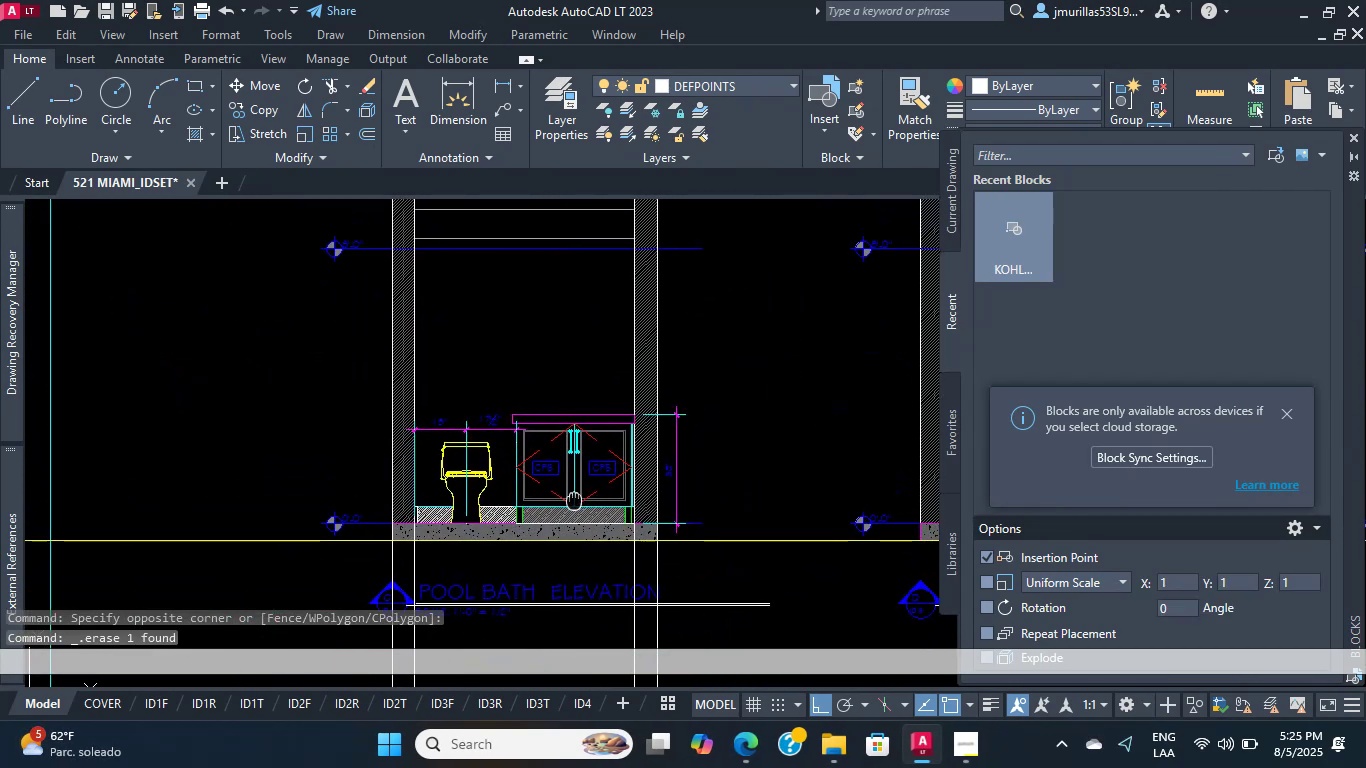 
key(Control+ControlLeft)
 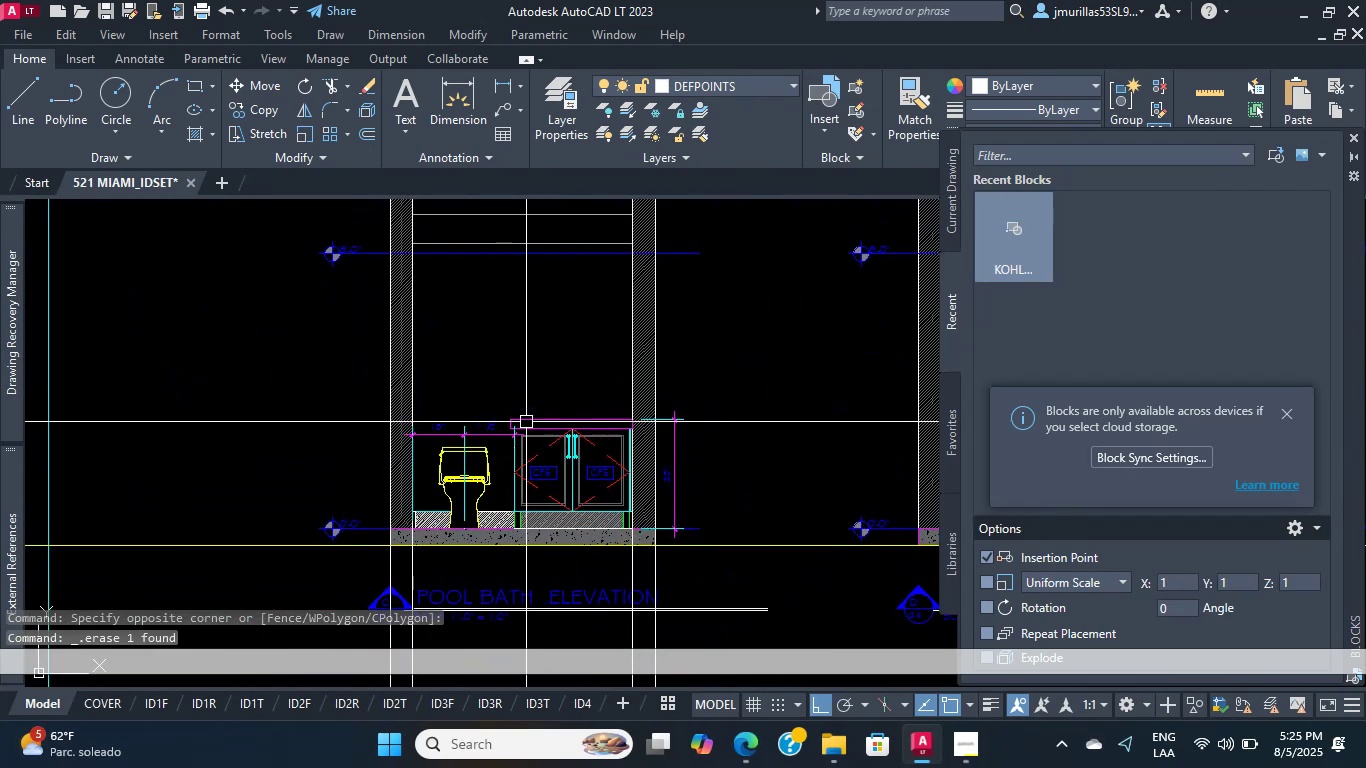 
key(Control+S)
 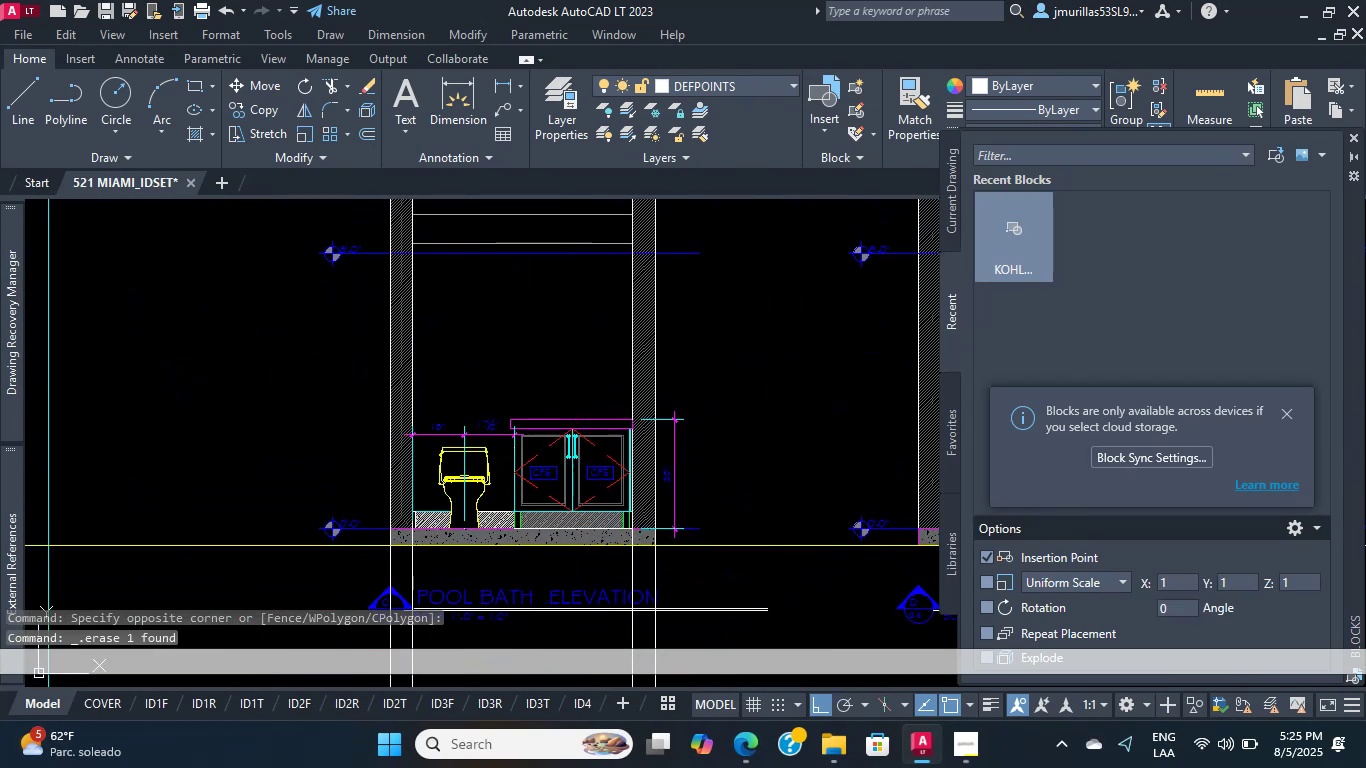 
scroll: coordinate [806, 353], scroll_direction: down, amount: 6.0
 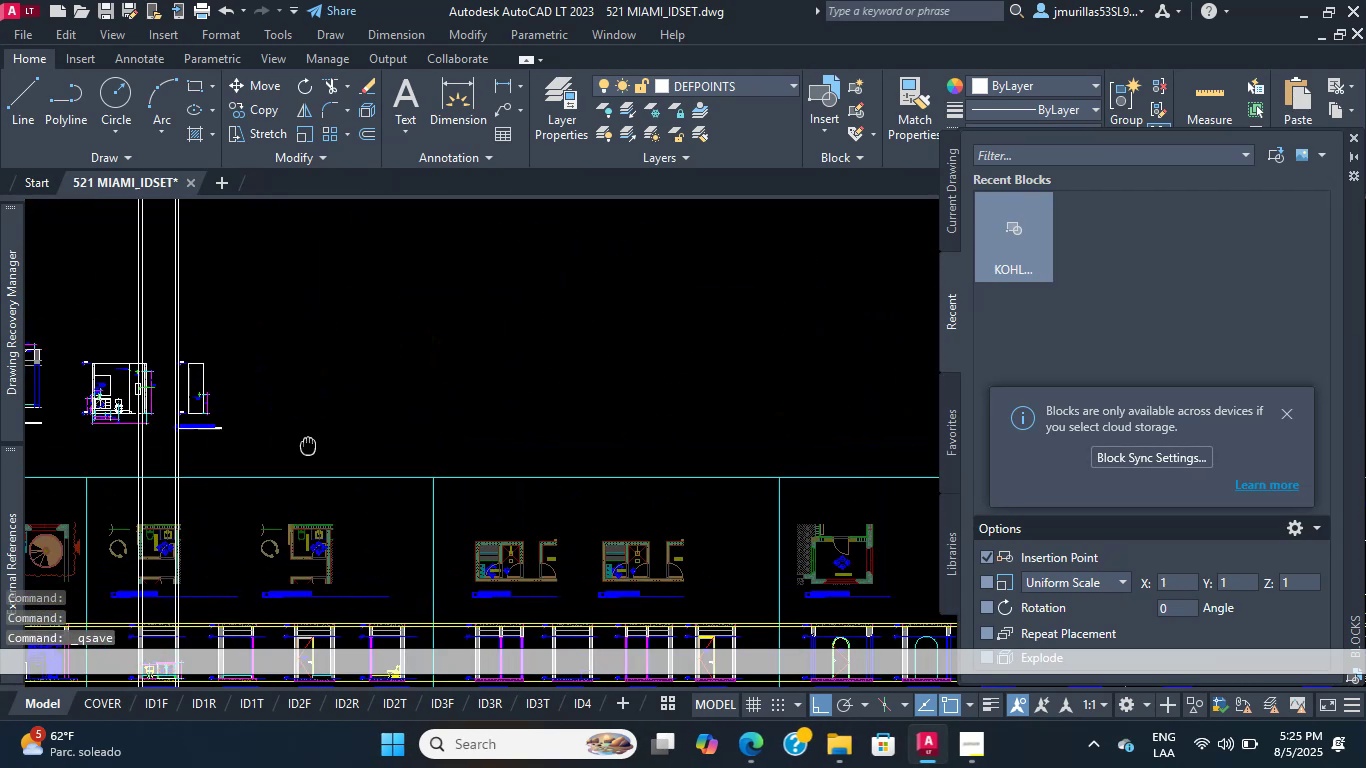 
scroll: coordinate [503, 336], scroll_direction: up, amount: 6.0
 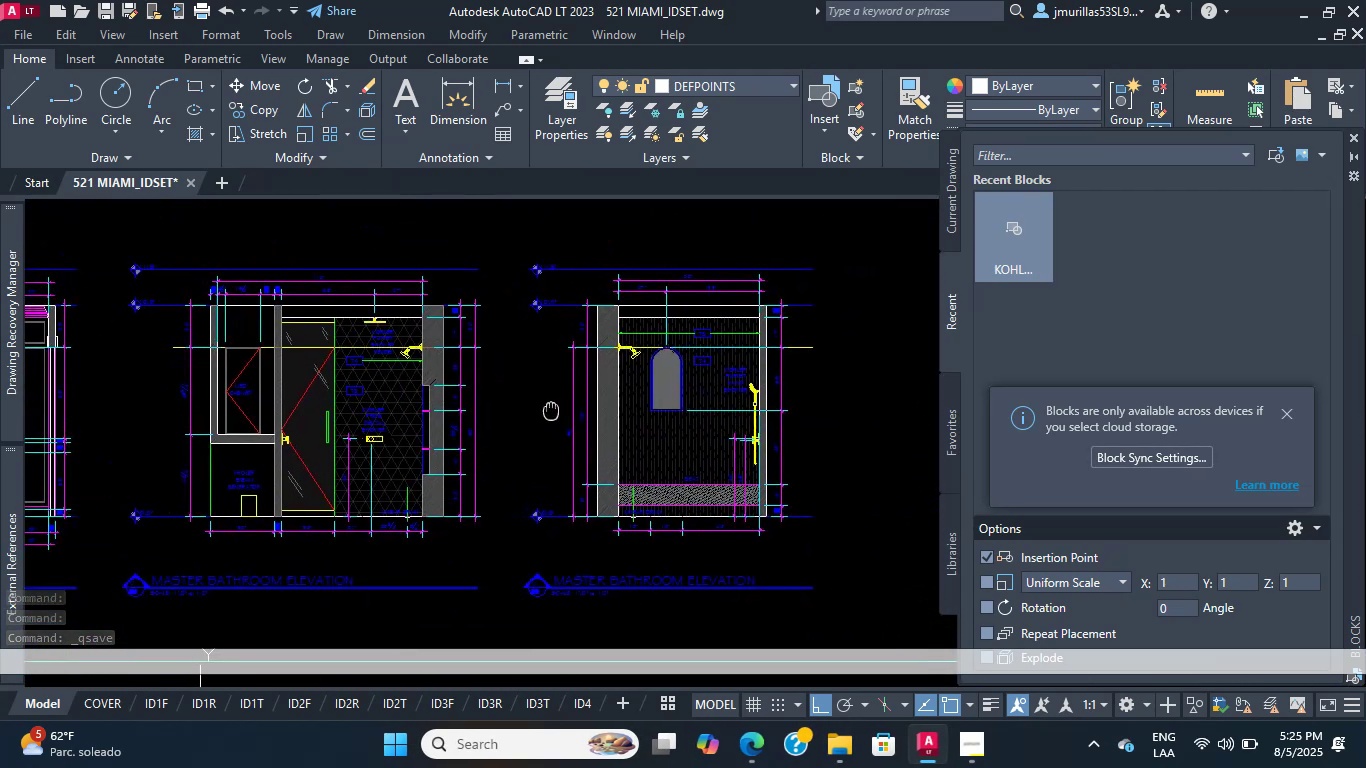 
scroll: coordinate [698, 416], scroll_direction: down, amount: 5.0
 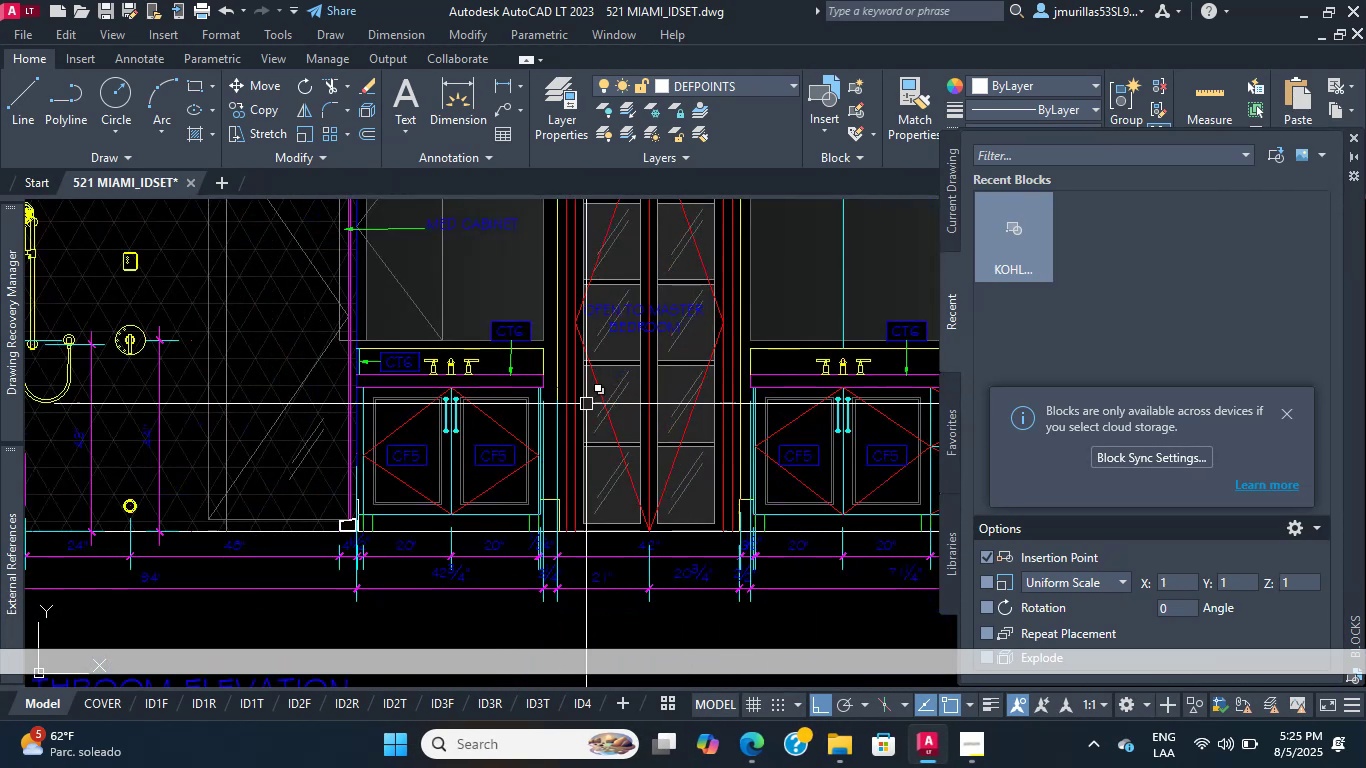 
scroll: coordinate [427, 372], scroll_direction: up, amount: 4.0
 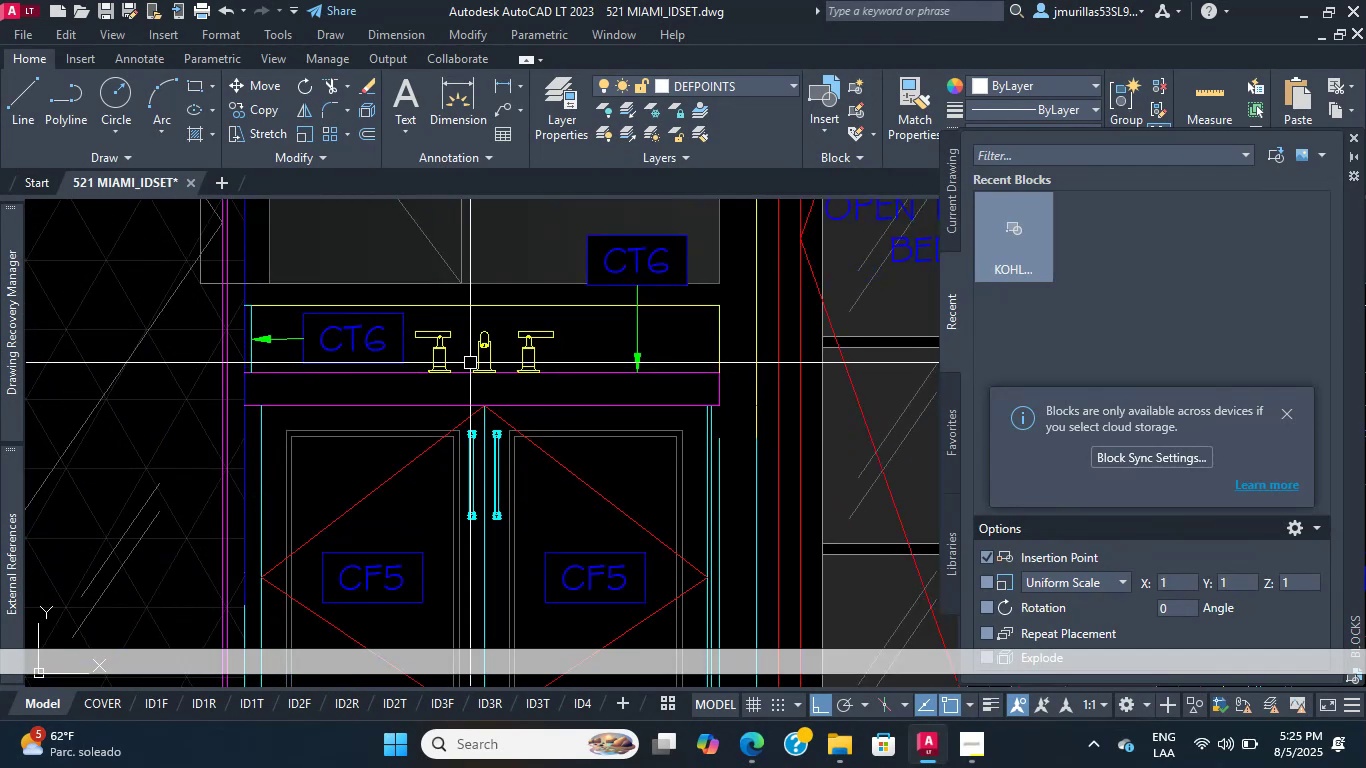 
left_click([478, 348])
 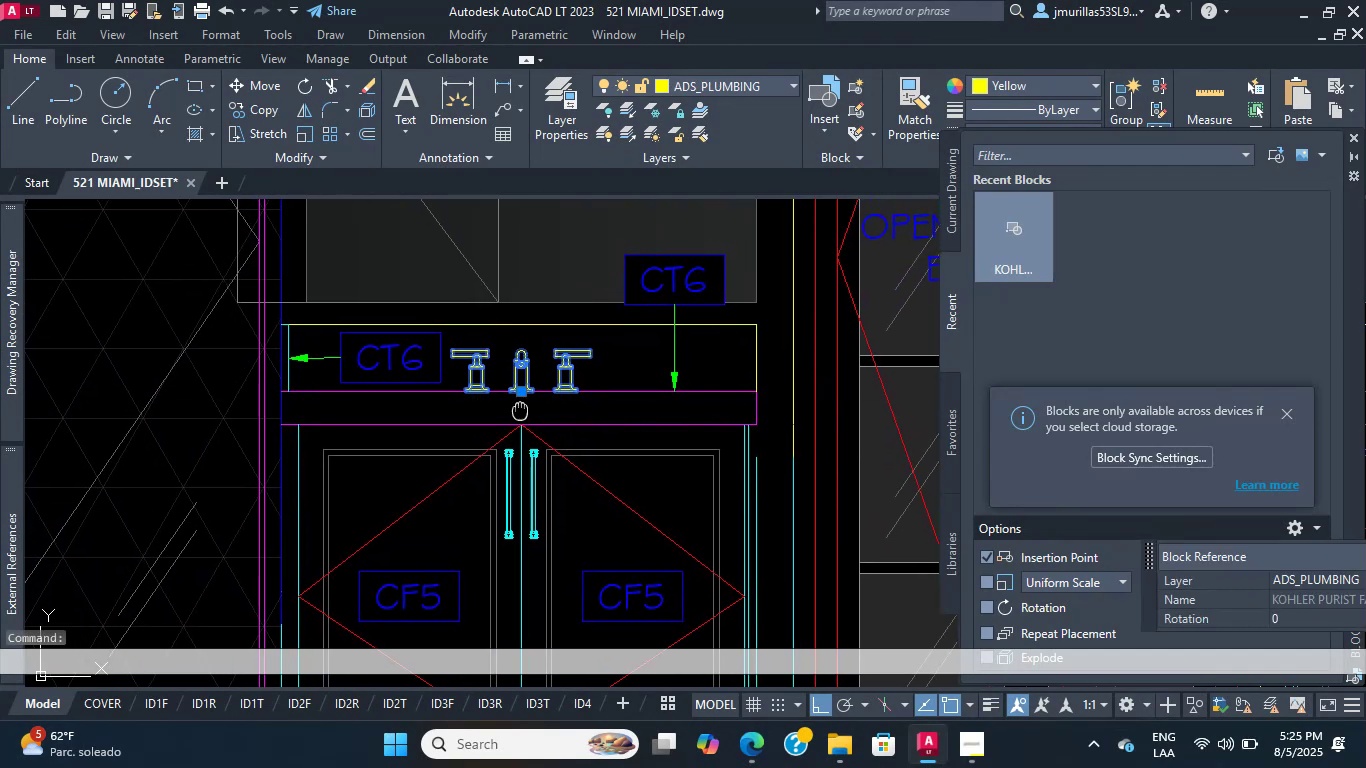 
type(co \)
key(Escape)
 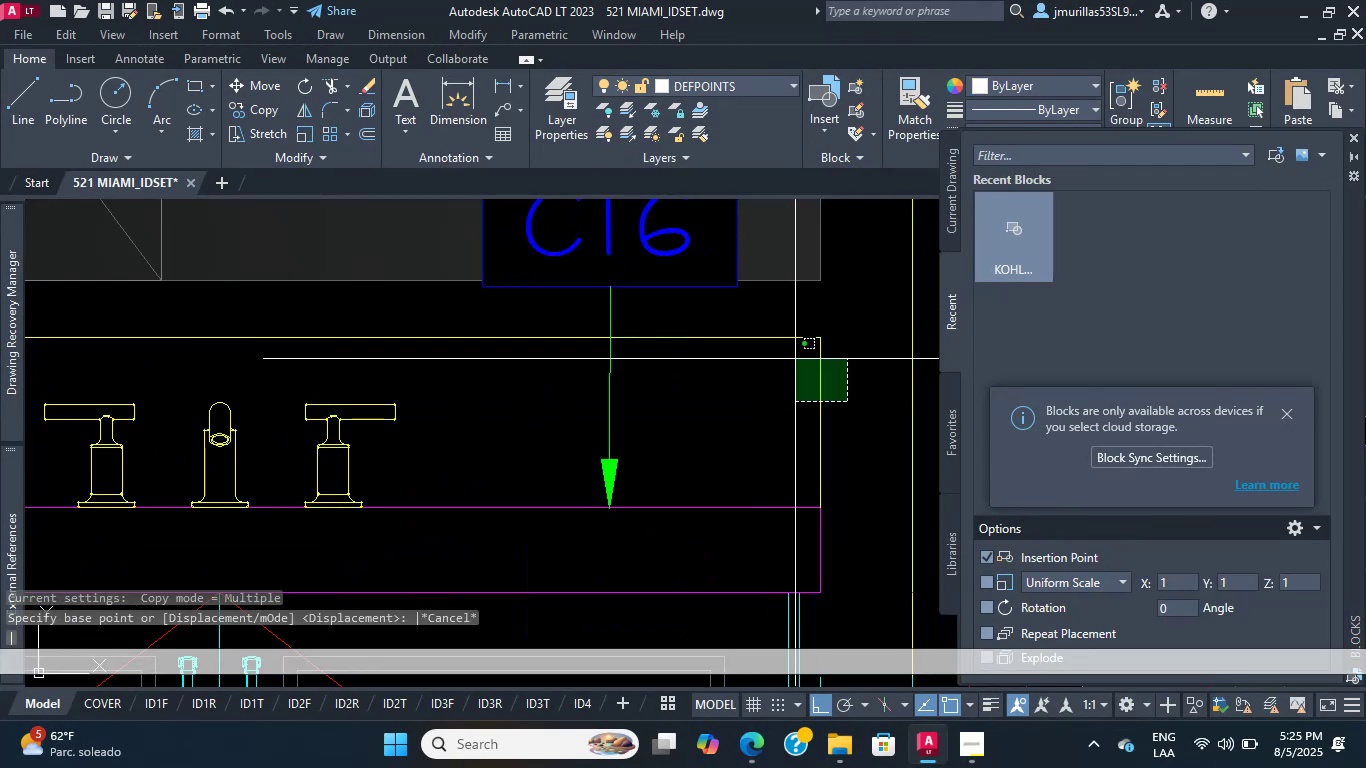 
scroll: coordinate [758, 323], scroll_direction: up, amount: 2.0
 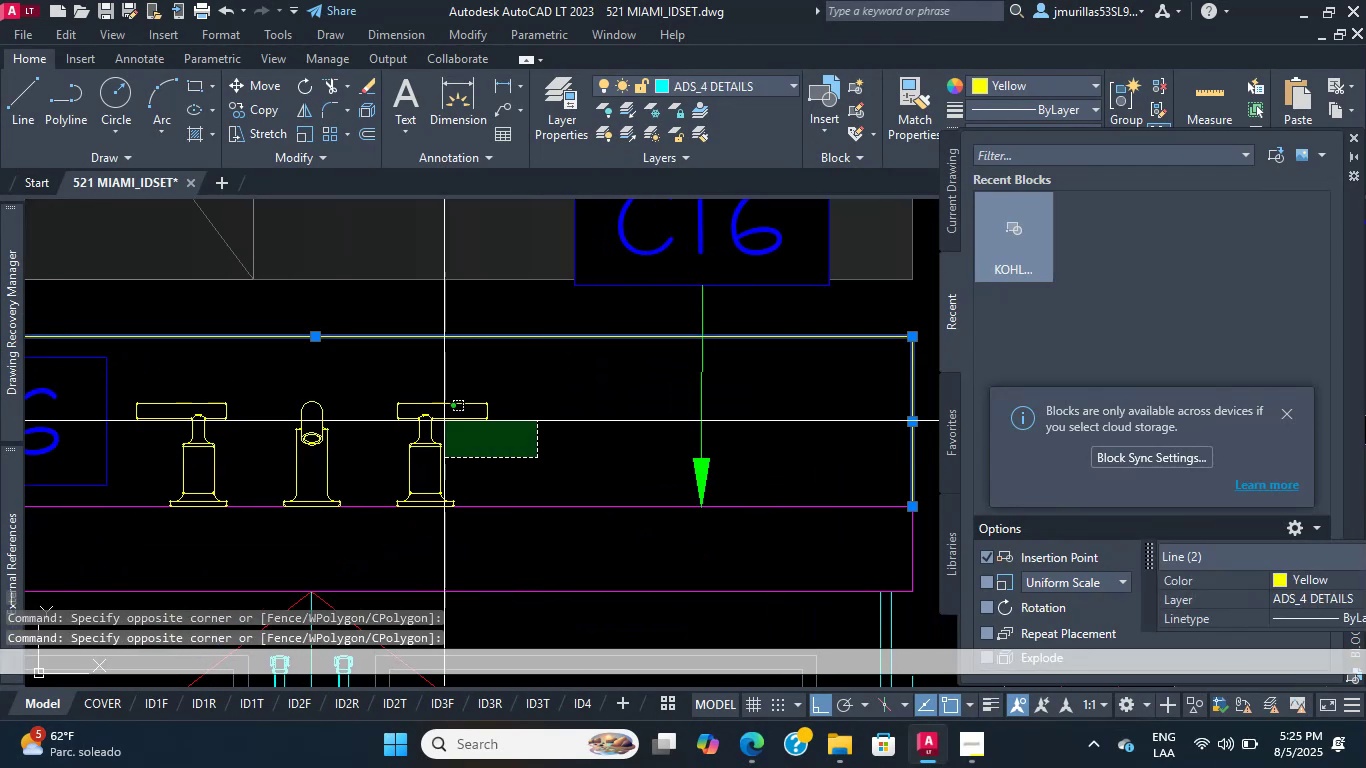 
scroll: coordinate [368, 478], scroll_direction: down, amount: 6.0
 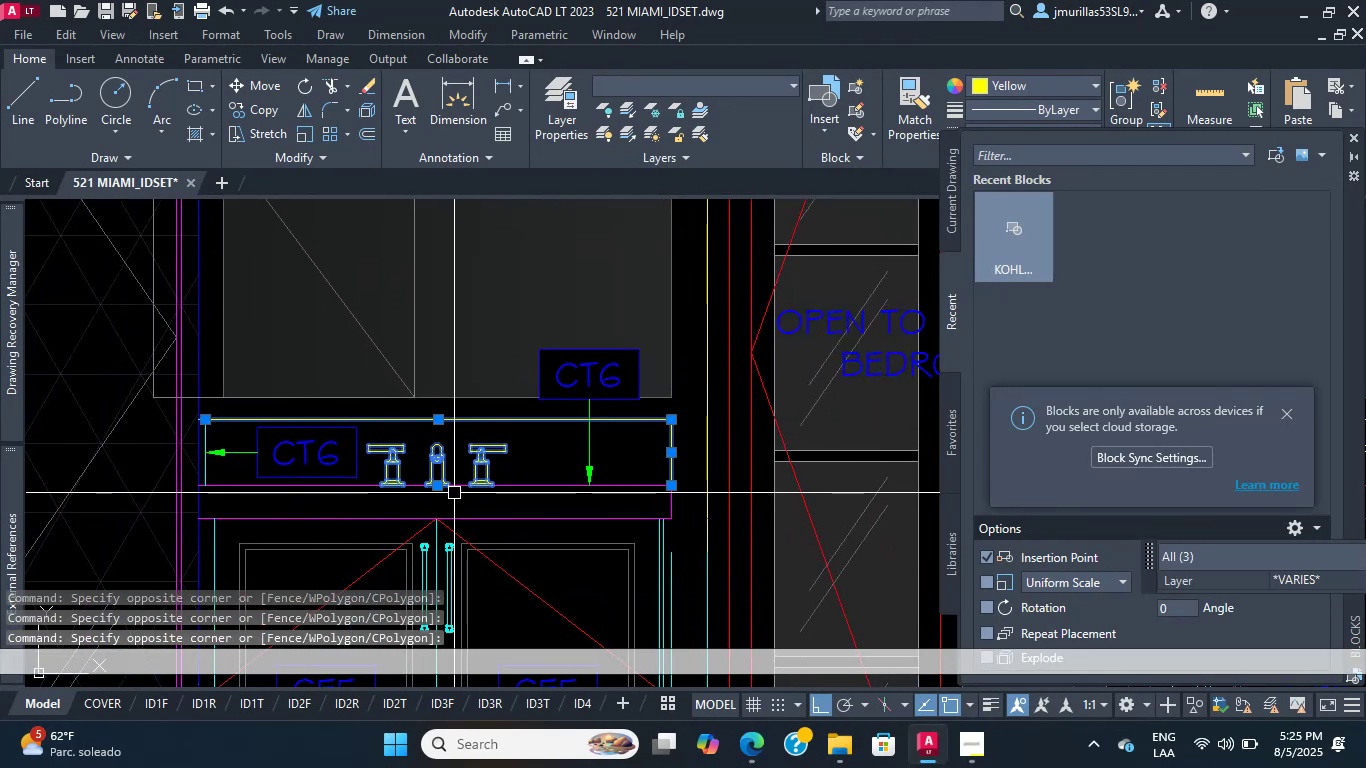 
type(ci )
key(Escape)
 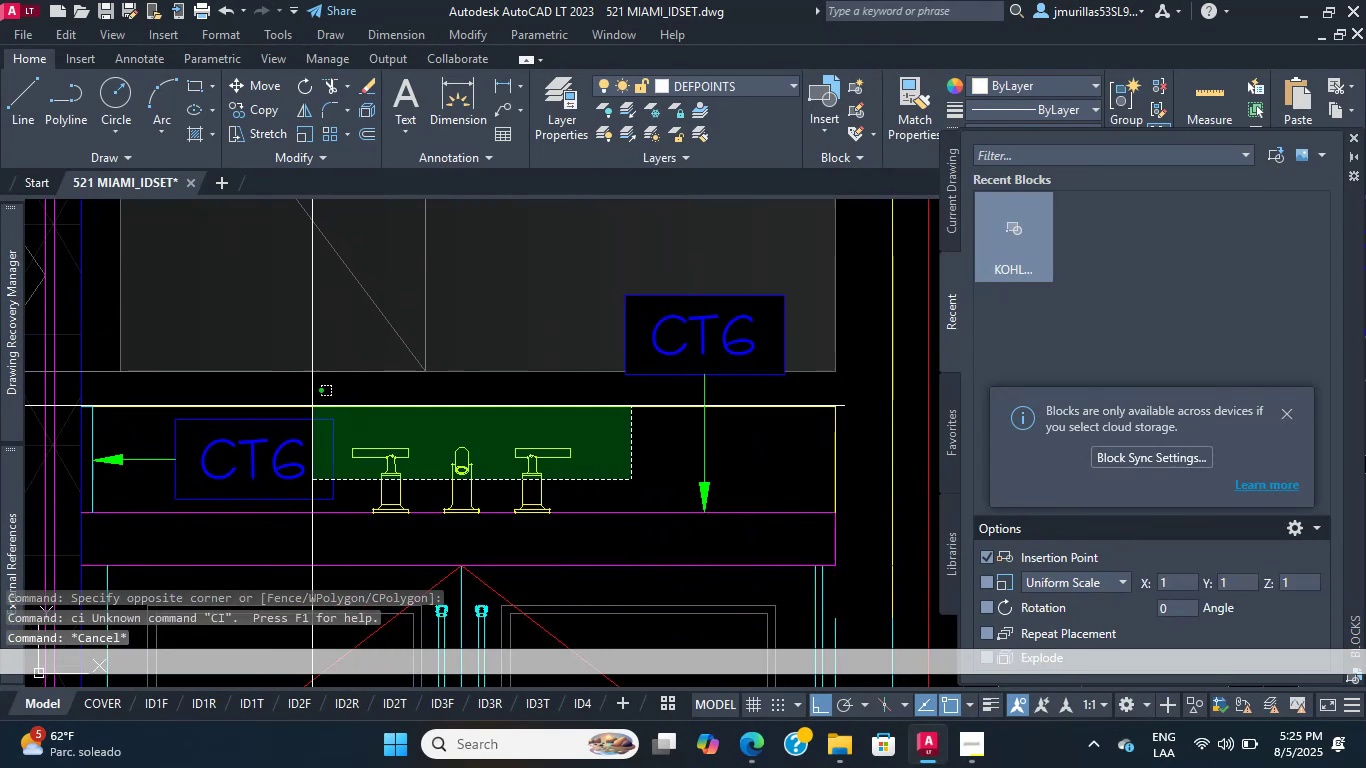 
scroll: coordinate [823, 453], scroll_direction: up, amount: 4.0
 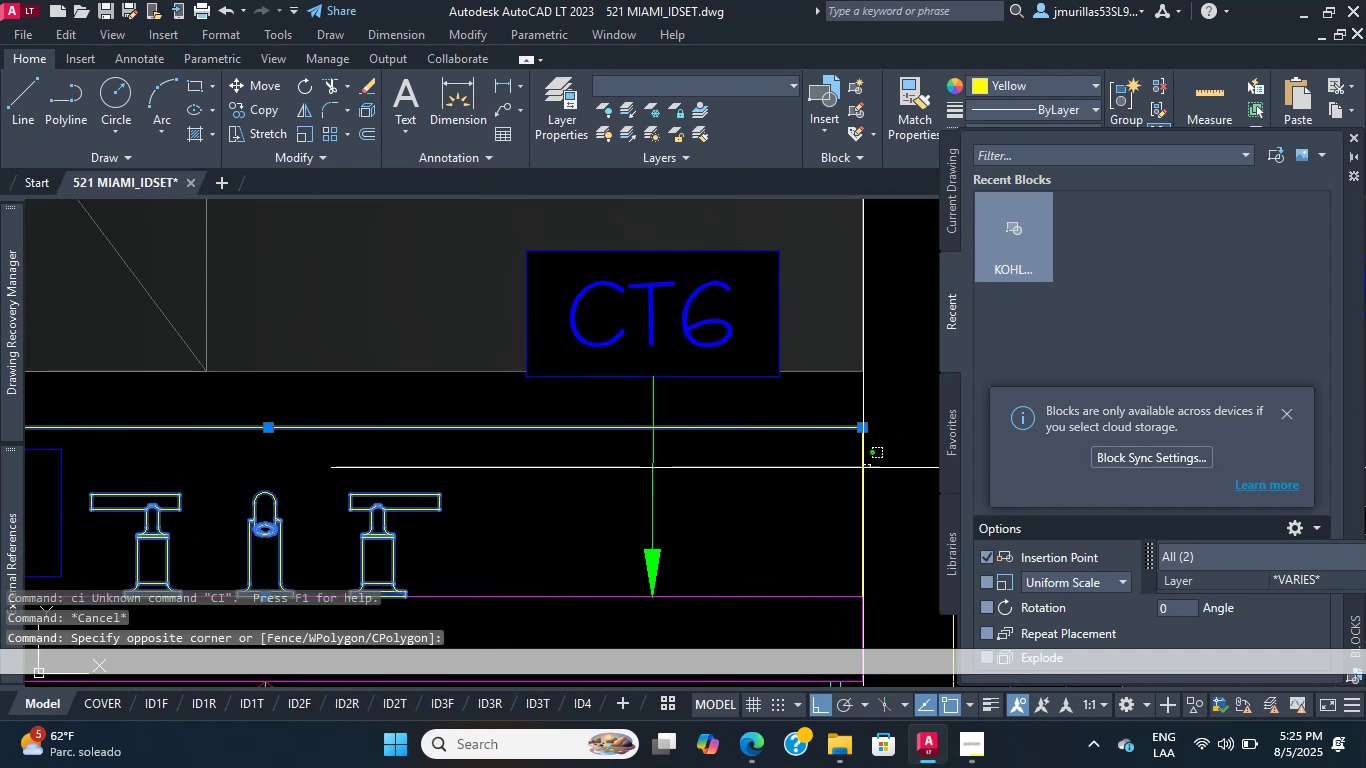 
double_click([752, 452])
 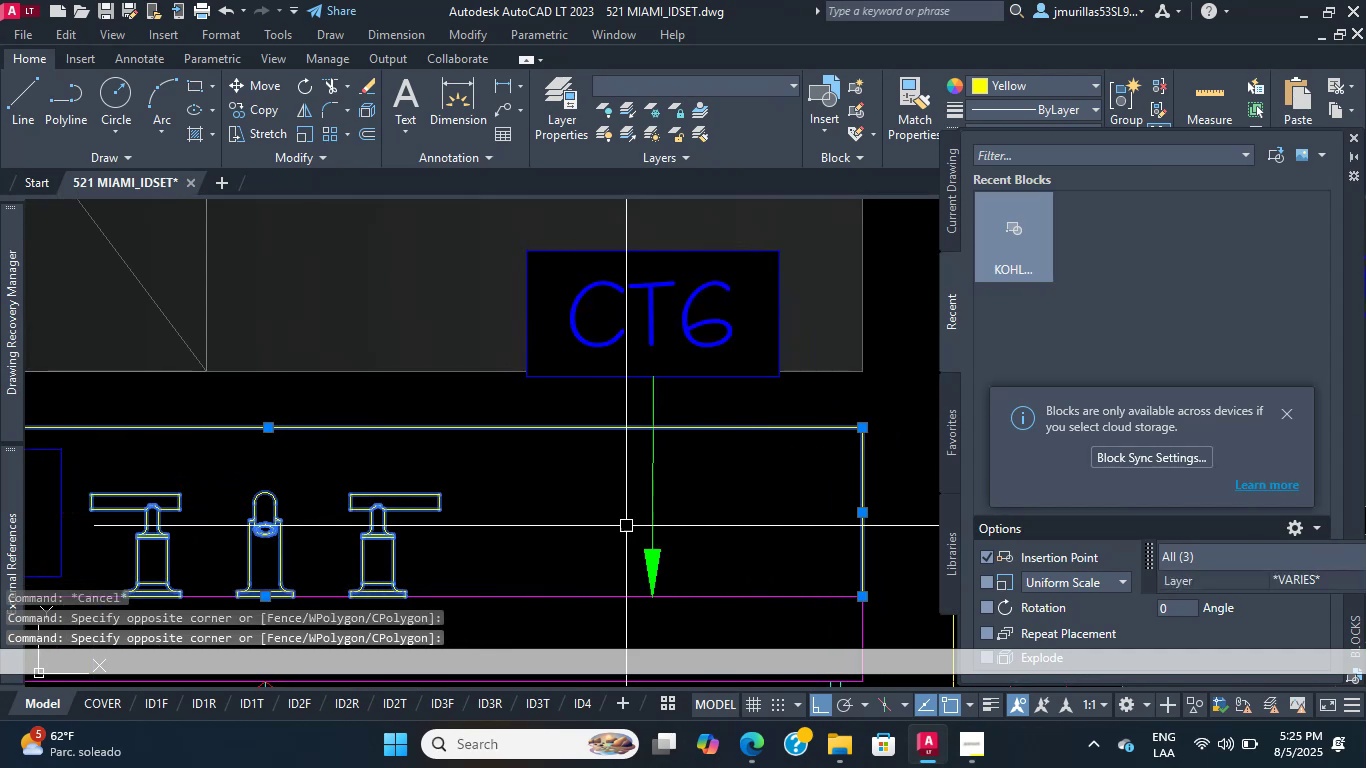 
scroll: coordinate [369, 541], scroll_direction: down, amount: 2.0
 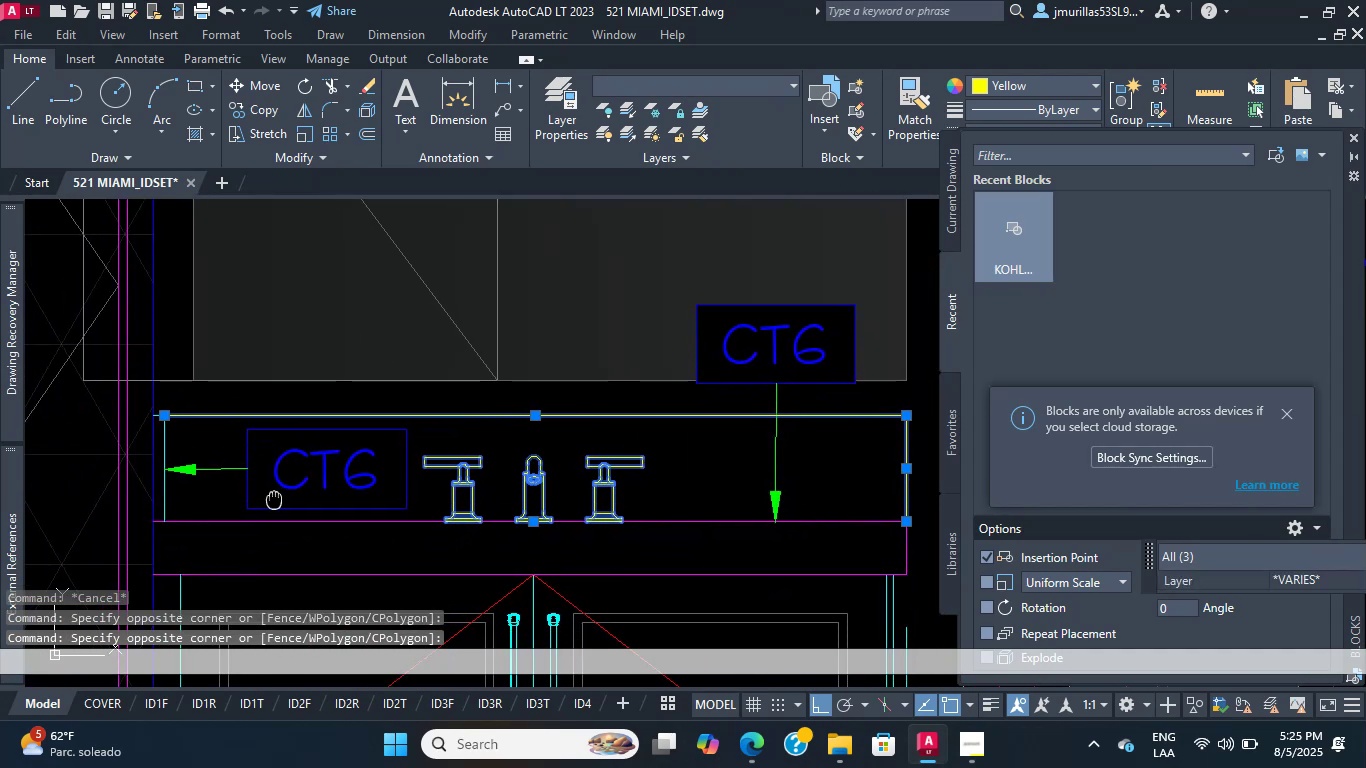 
type(co )
 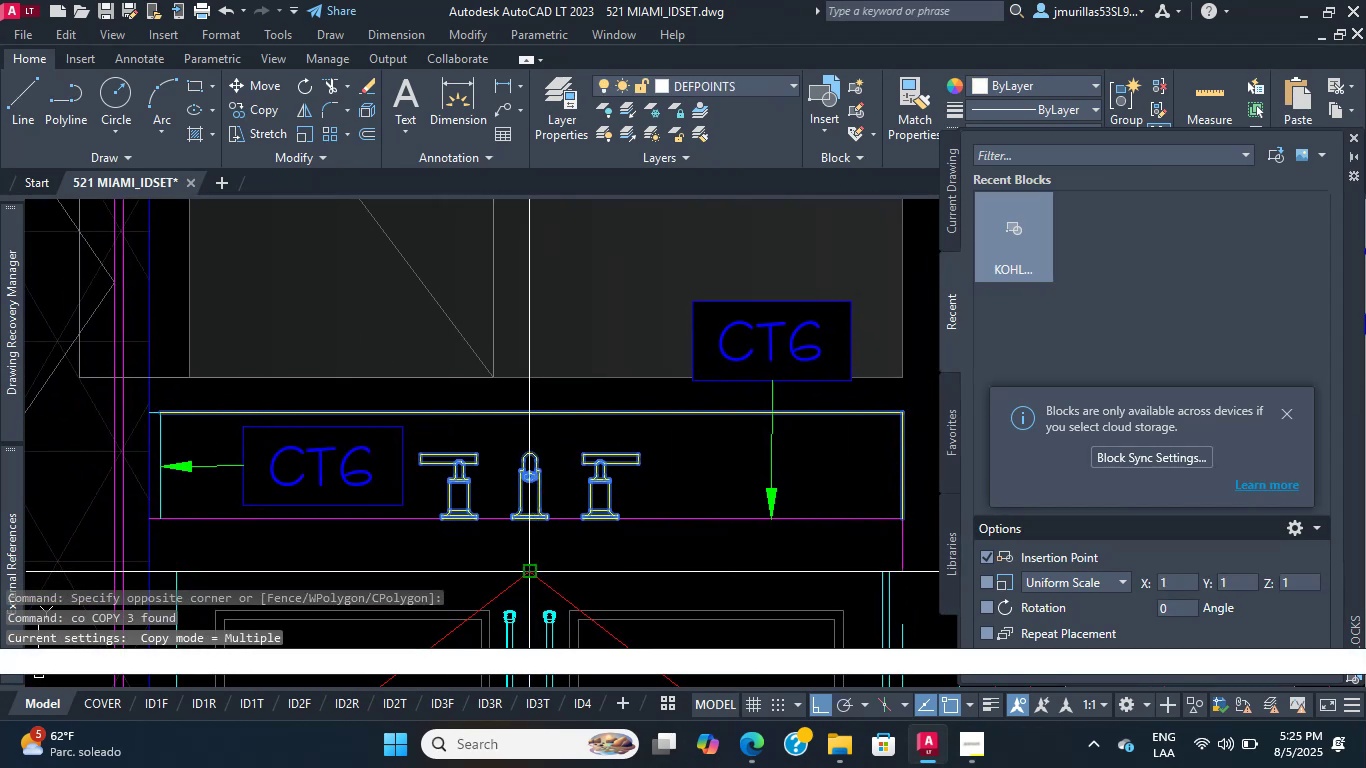 
left_click([529, 574])
 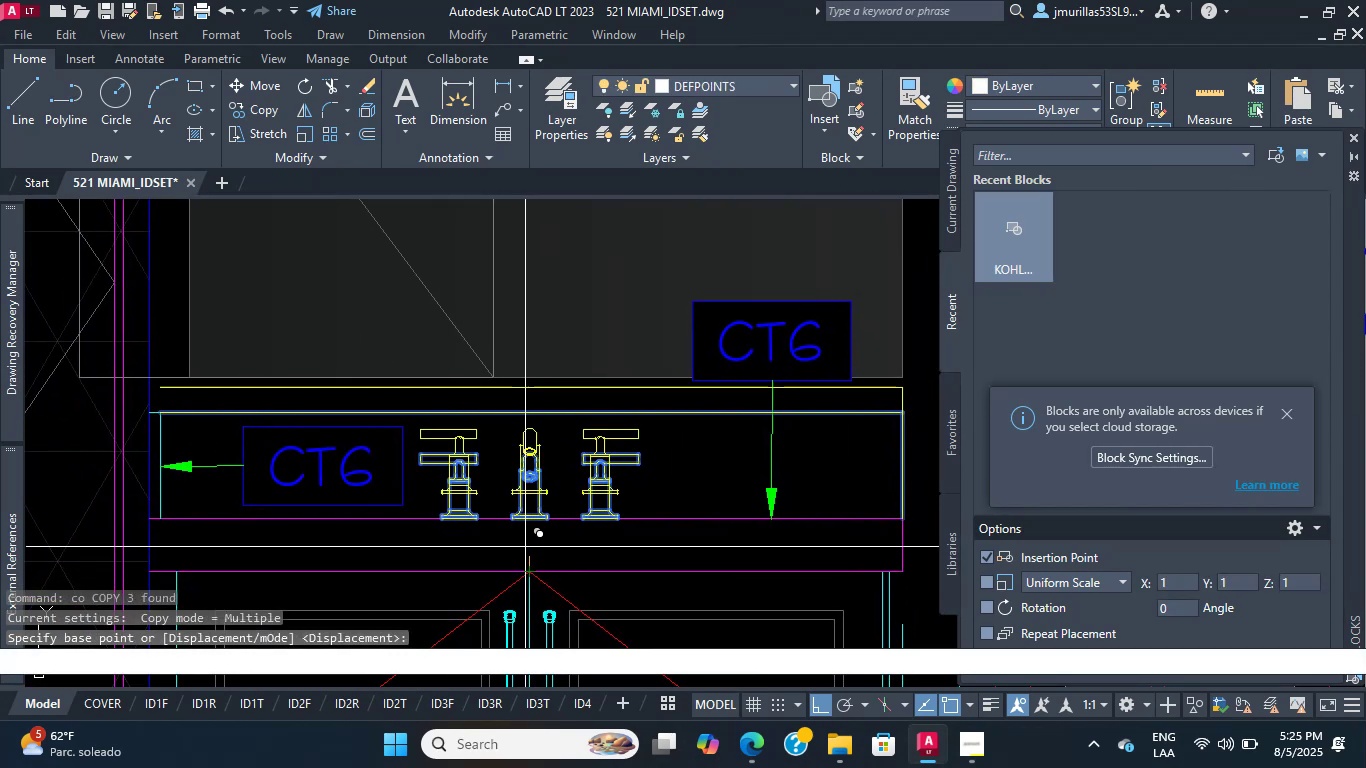 
scroll: coordinate [283, 499], scroll_direction: down, amount: 27.0
 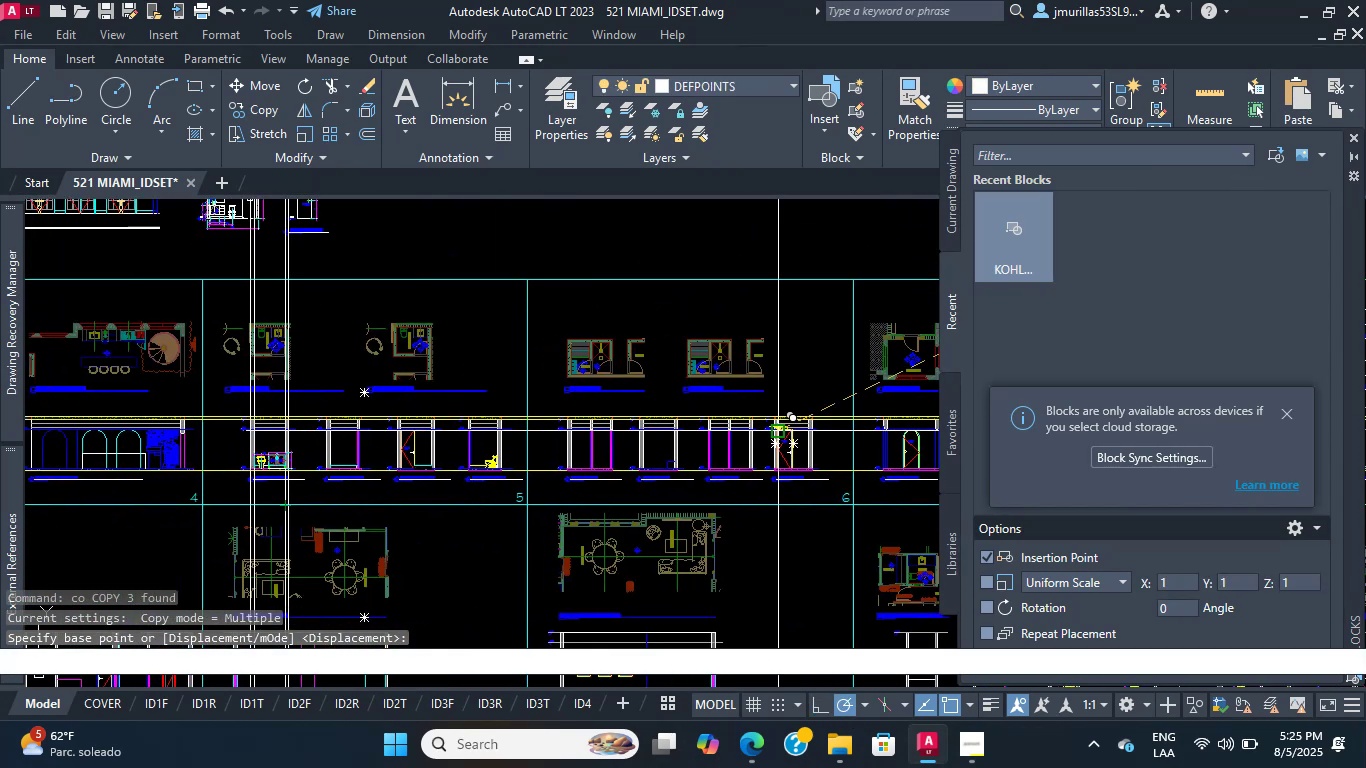 
scroll: coordinate [749, 571], scroll_direction: up, amount: 10.0
 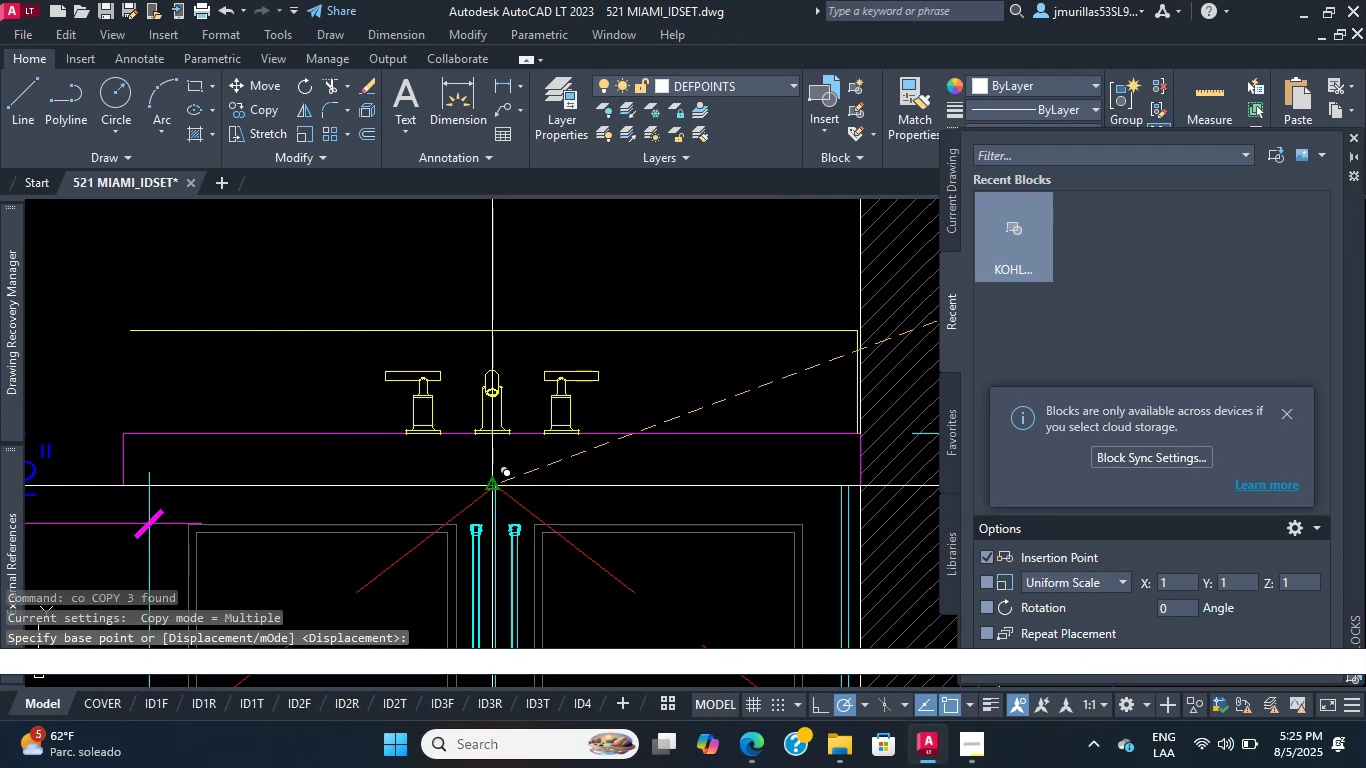 
scroll: coordinate [605, 319], scroll_direction: down, amount: 1.0
 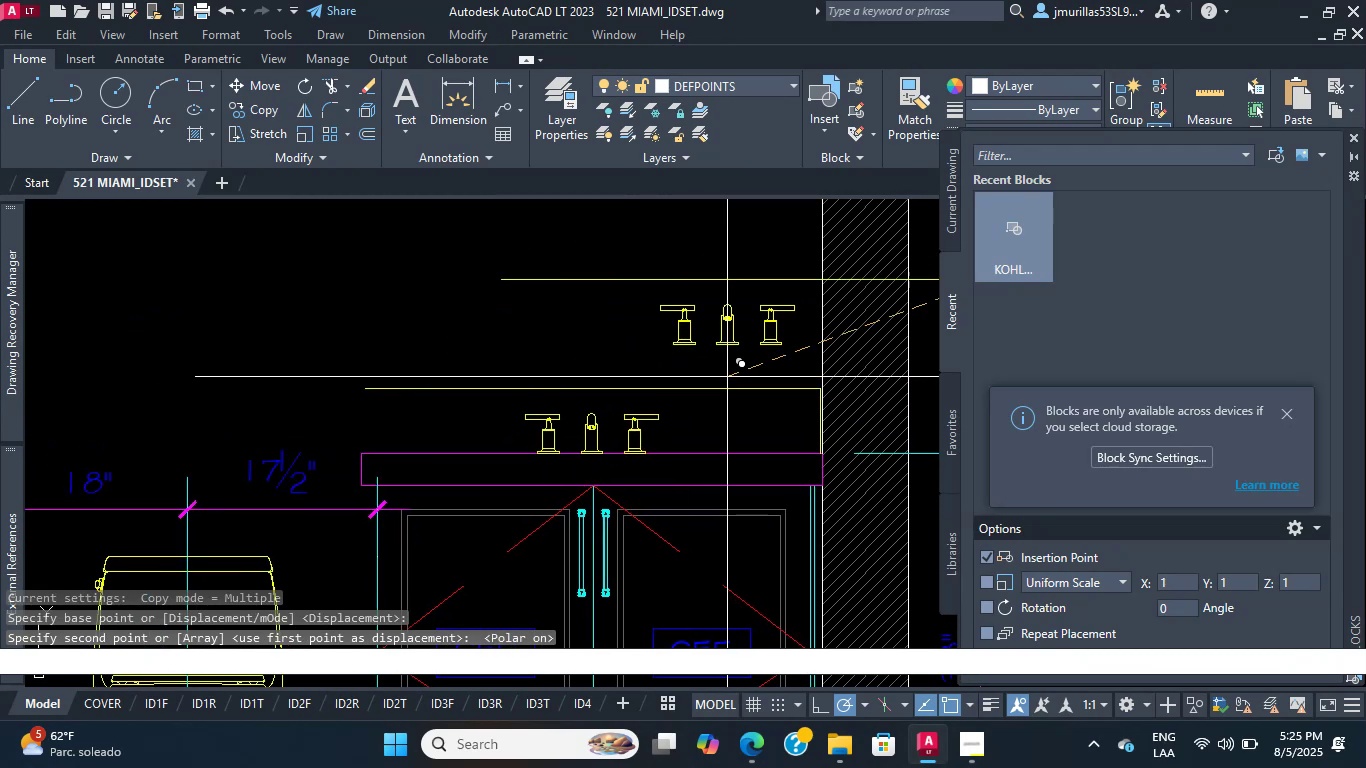 
key(Escape)
 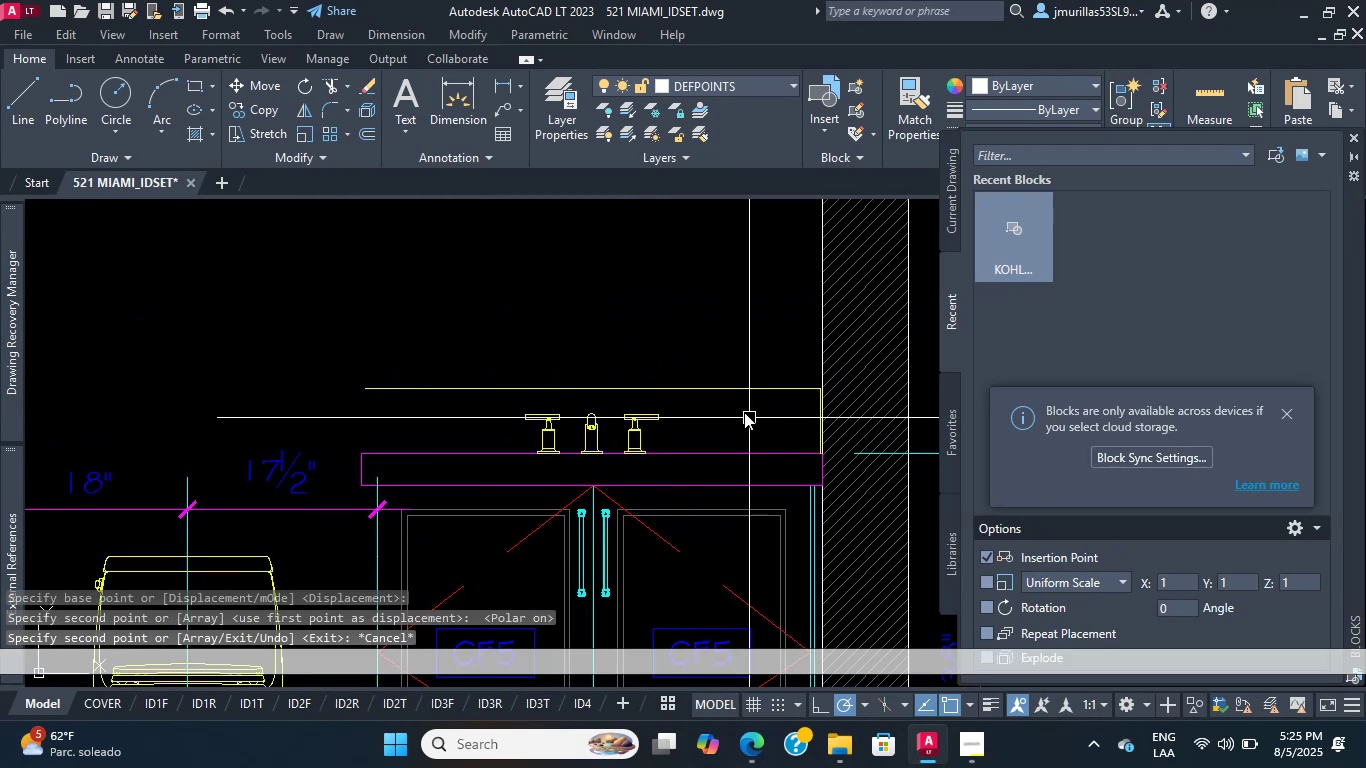 
double_click([715, 327])
 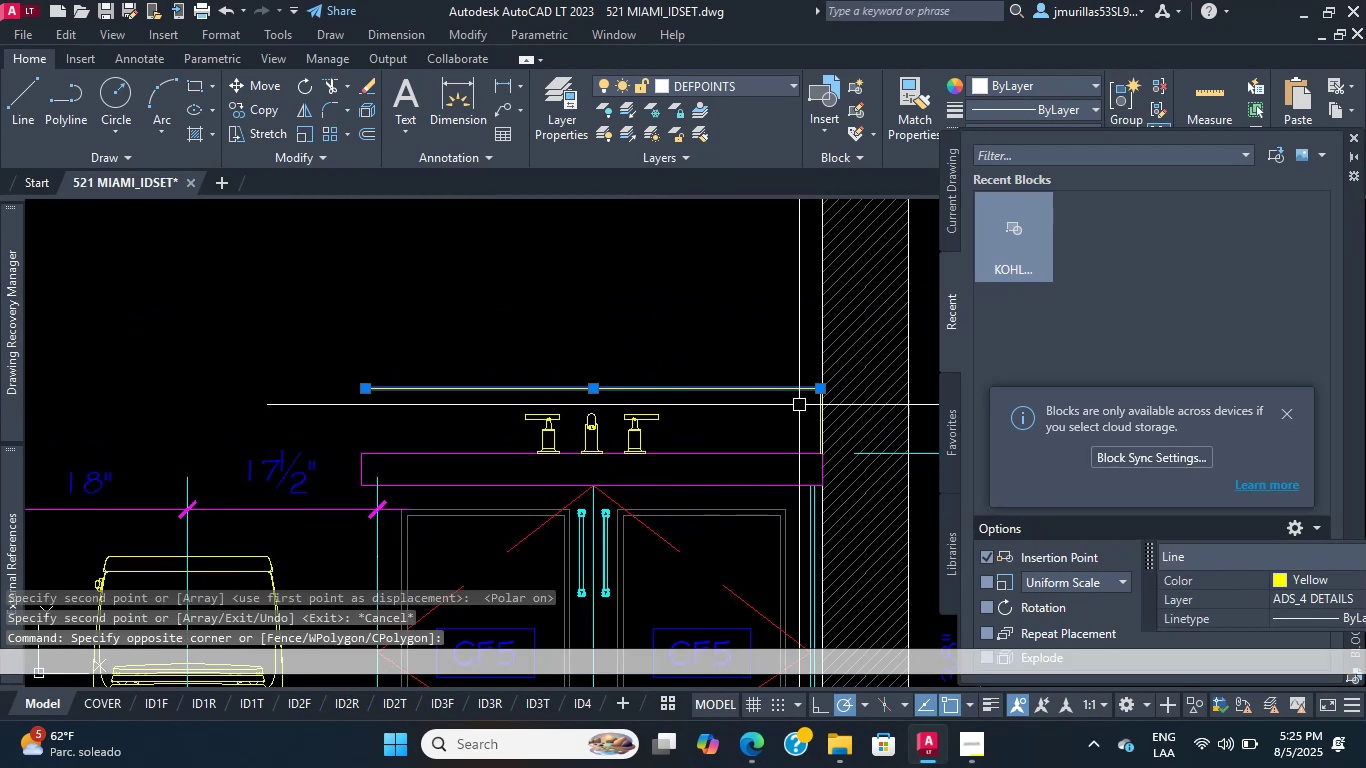 
scroll: coordinate [767, 366], scroll_direction: up, amount: 6.0
 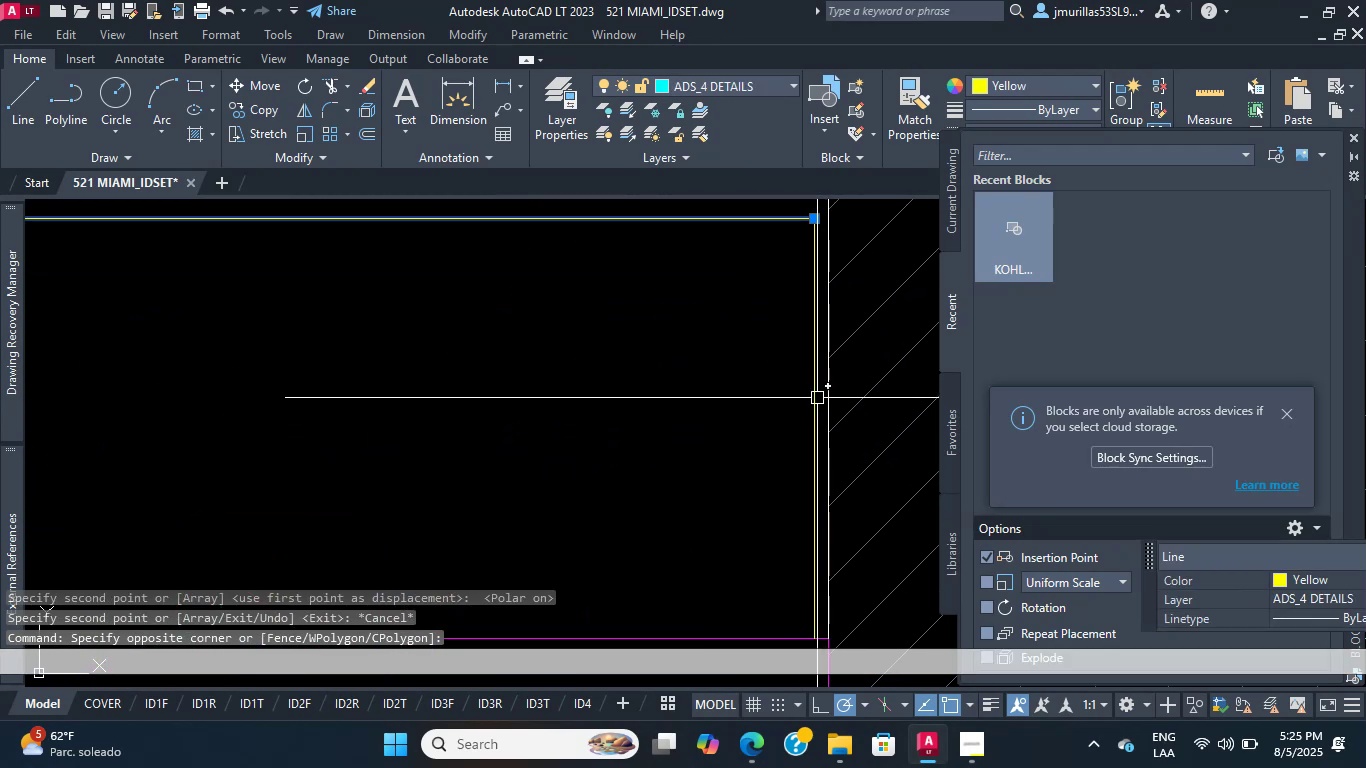 
left_click([817, 398])
 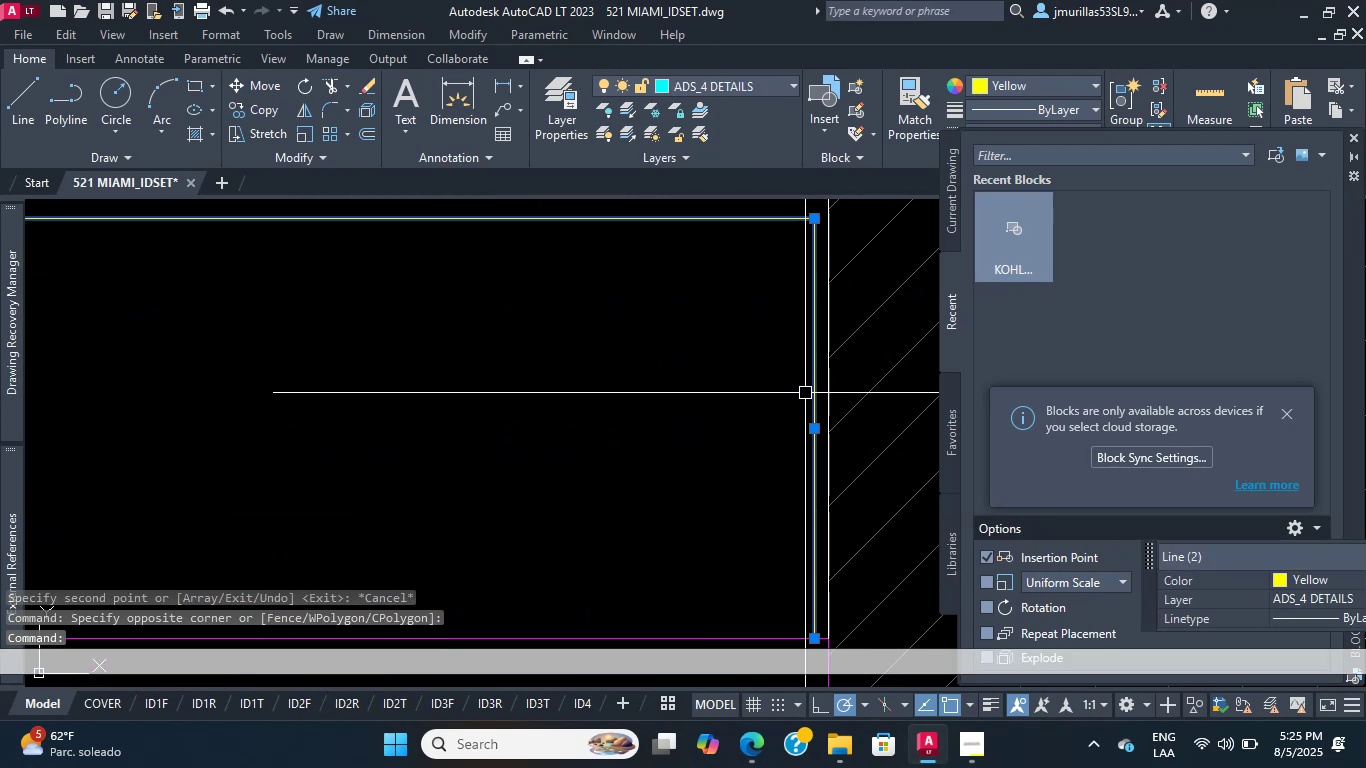 
scroll: coordinate [454, 377], scroll_direction: down, amount: 3.0
 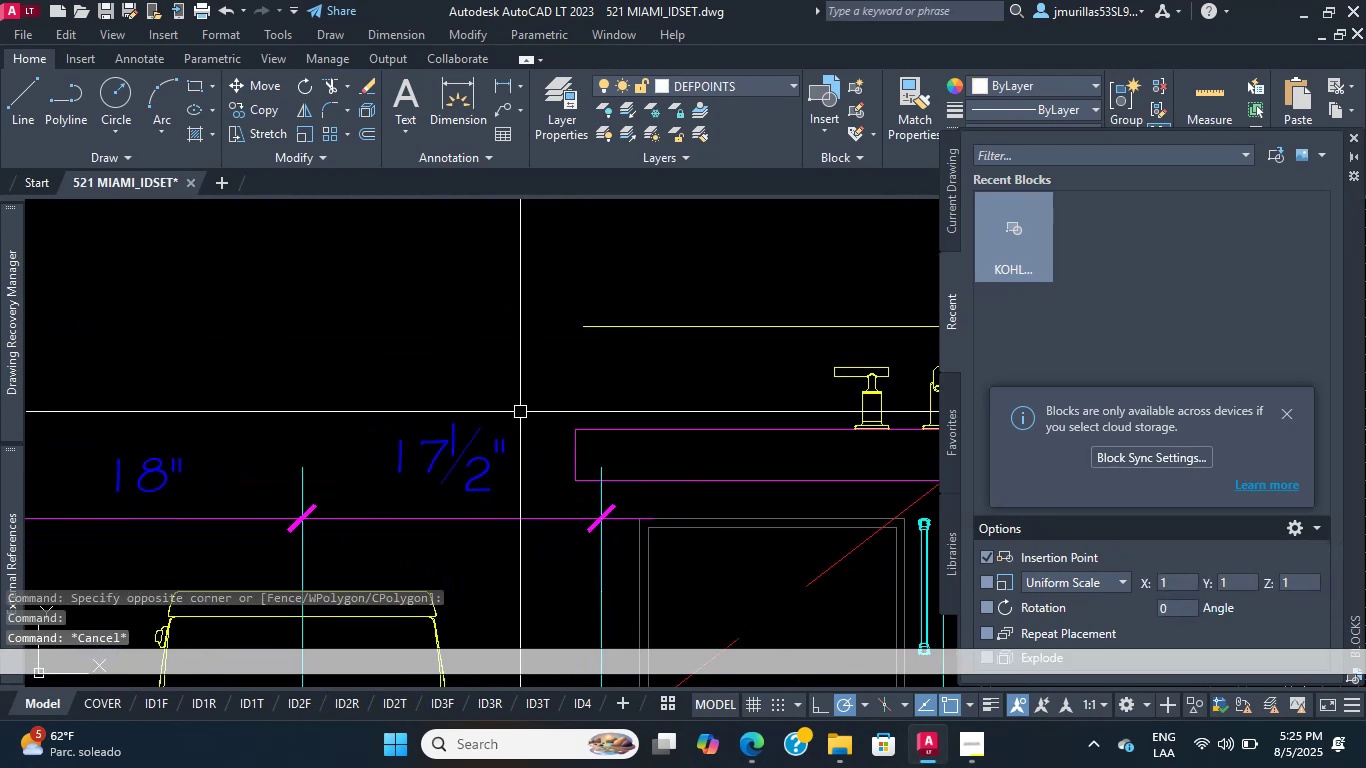 
key(Escape)
type(pl )
key(Escape)
type(pl )
 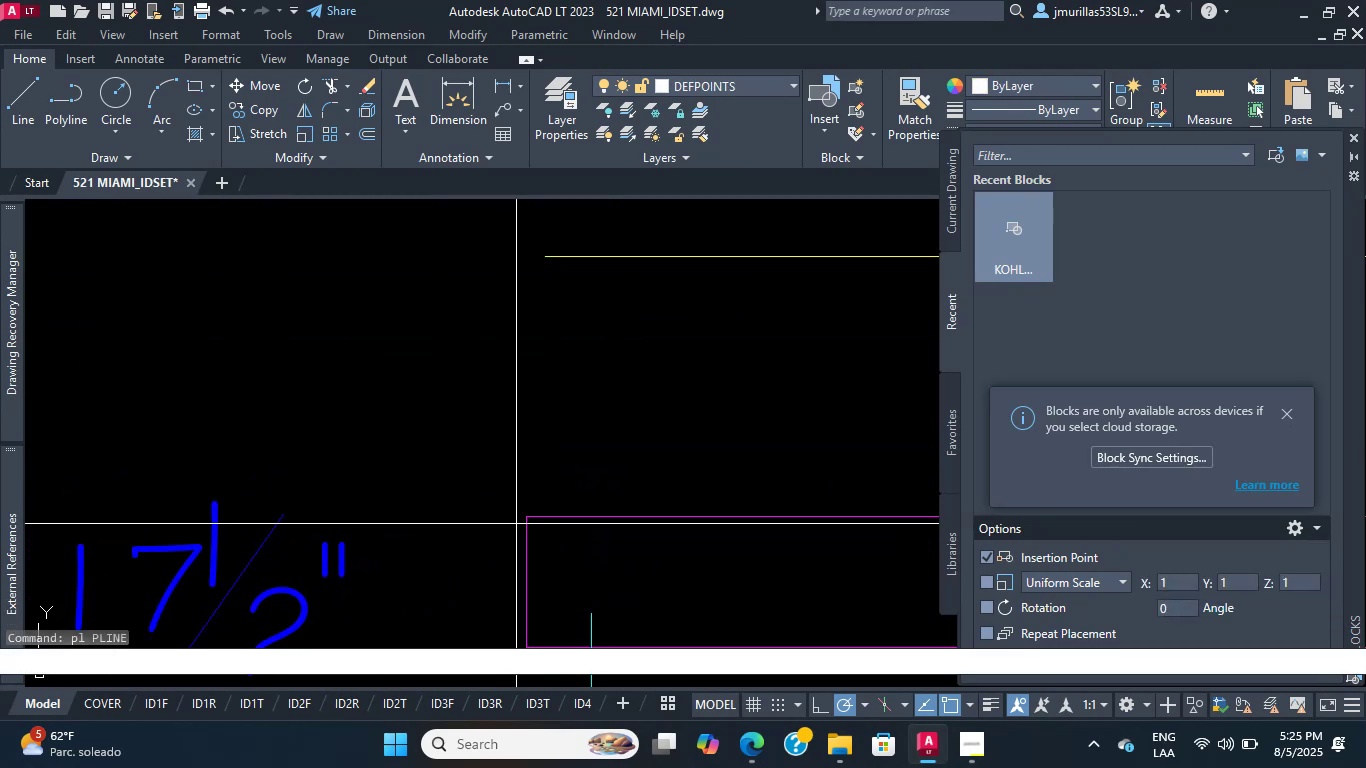 
scroll: coordinate [524, 257], scroll_direction: up, amount: 5.0
 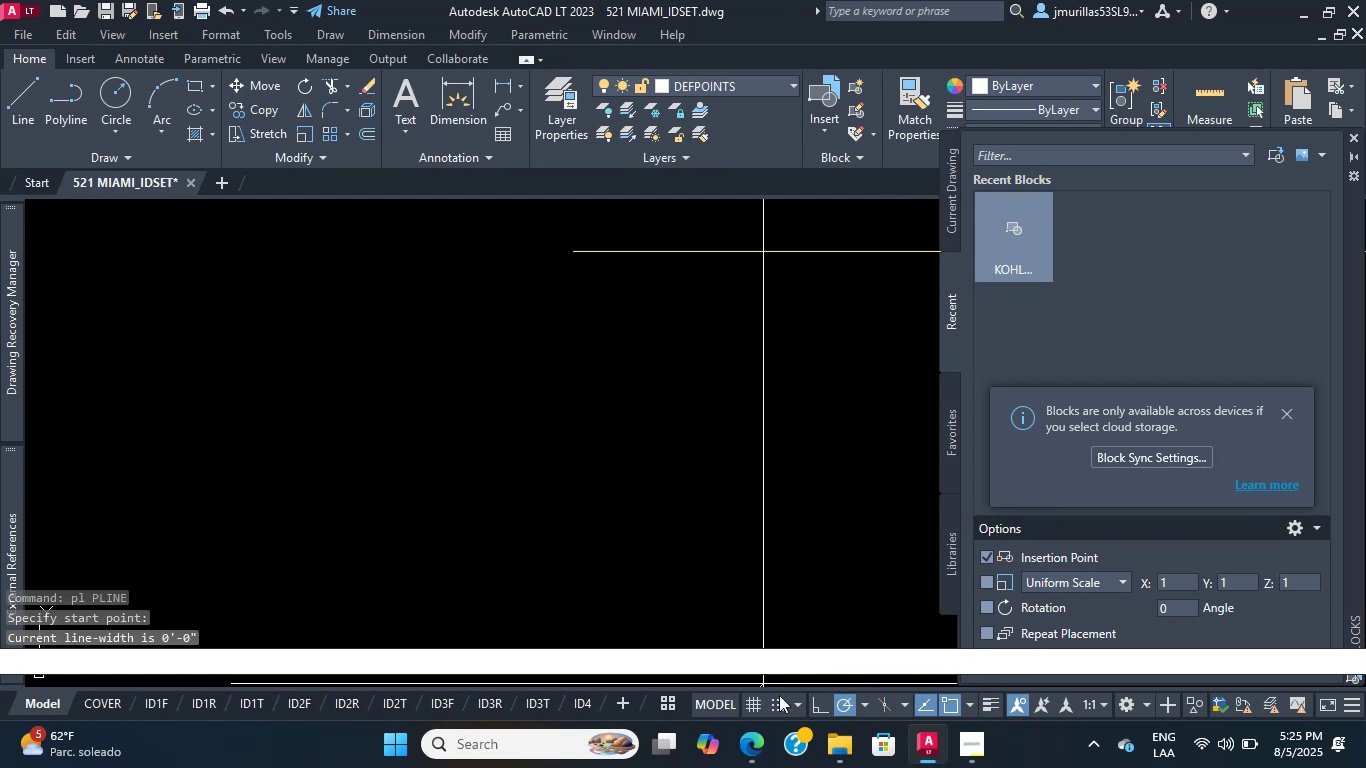 
left_click([815, 700])
 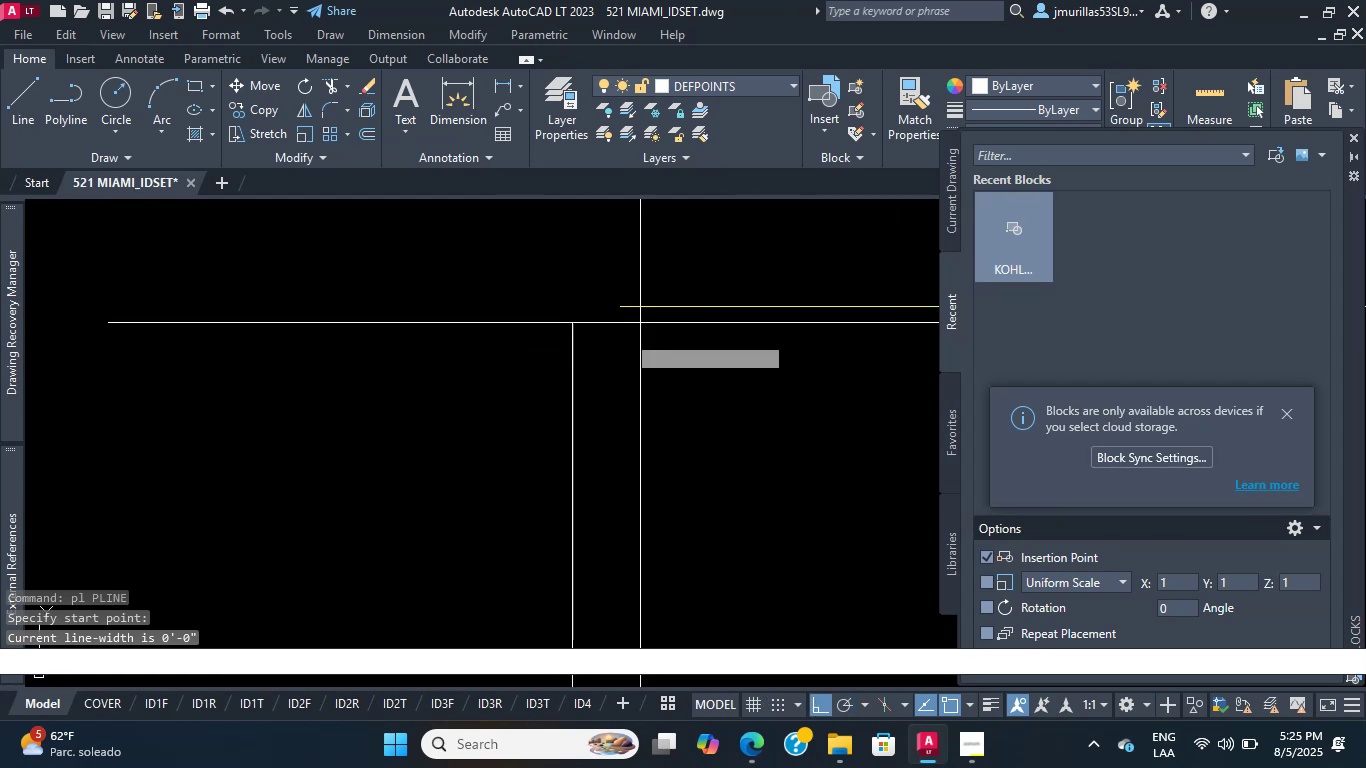 
scroll: coordinate [595, 309], scroll_direction: up, amount: 2.0
 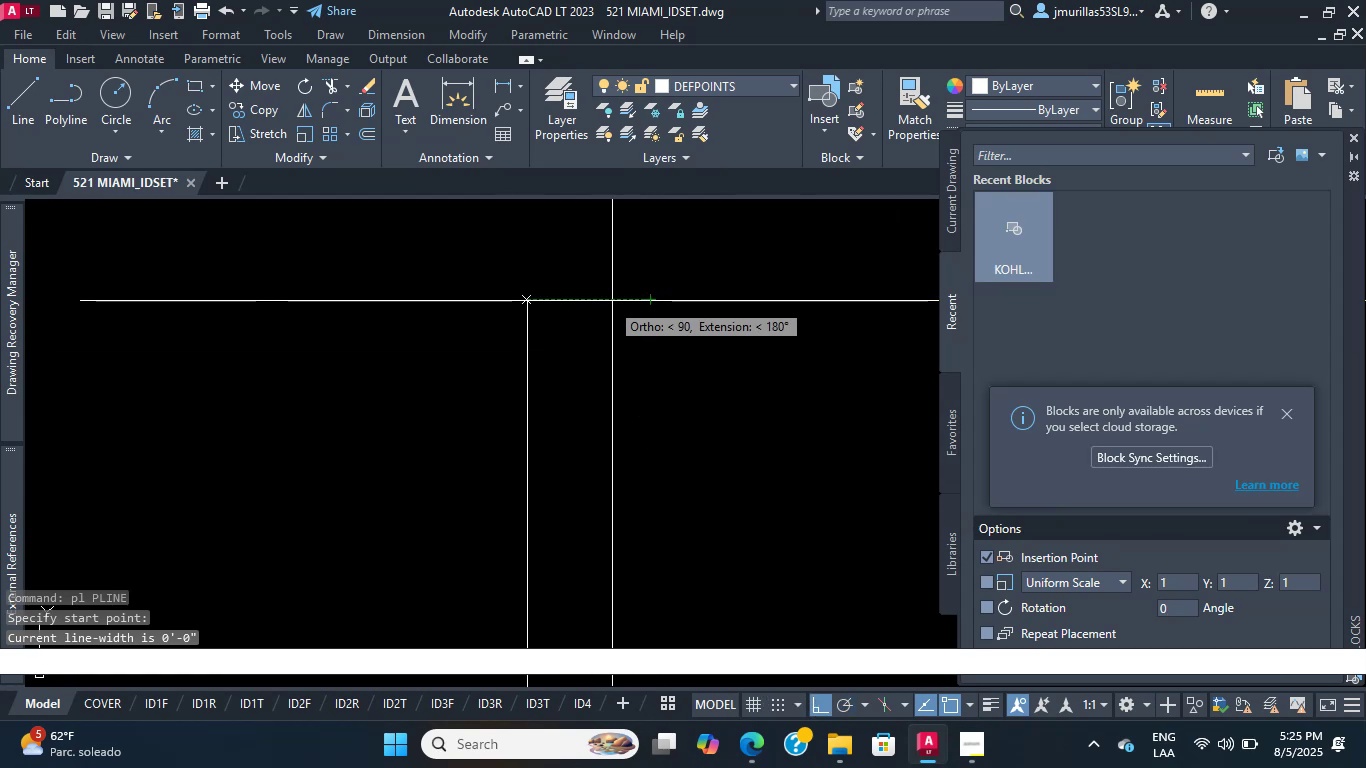 
left_click([576, 301])
 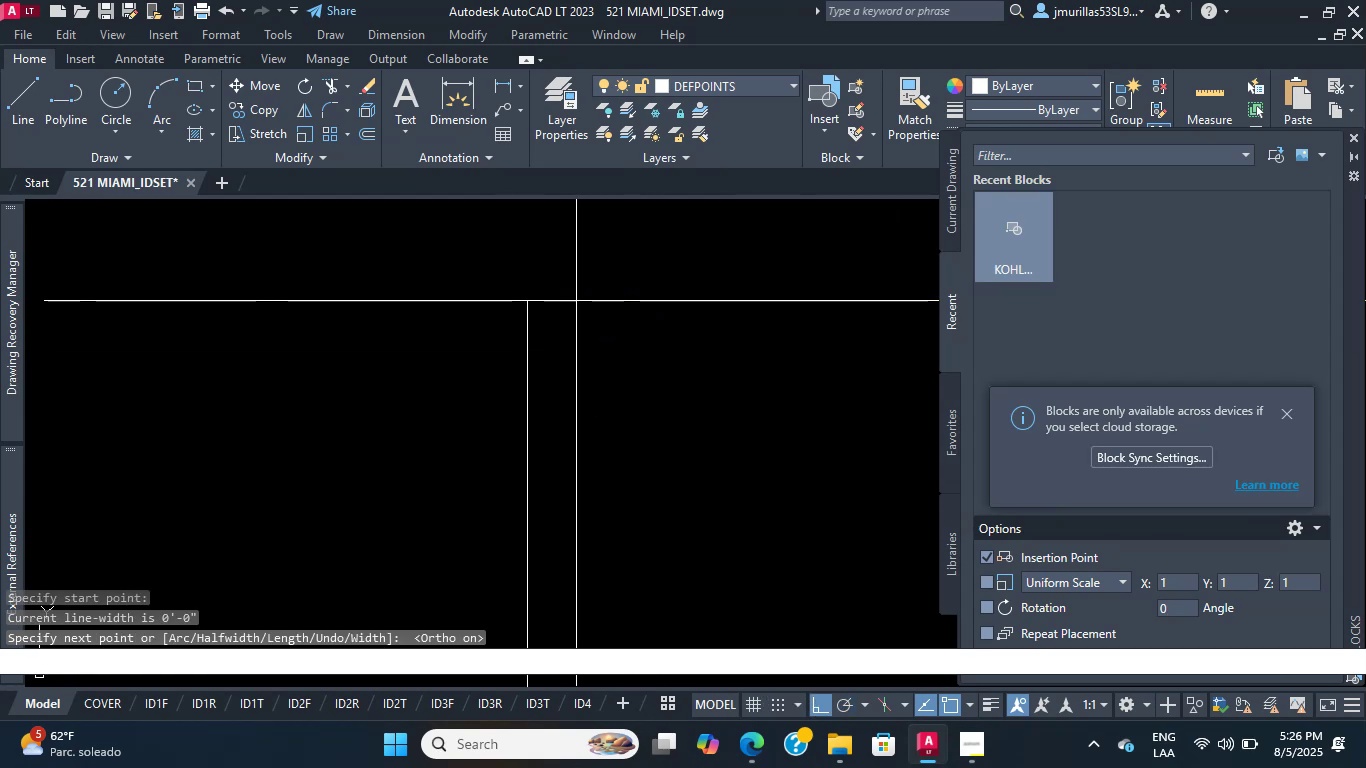 
key(Escape)
 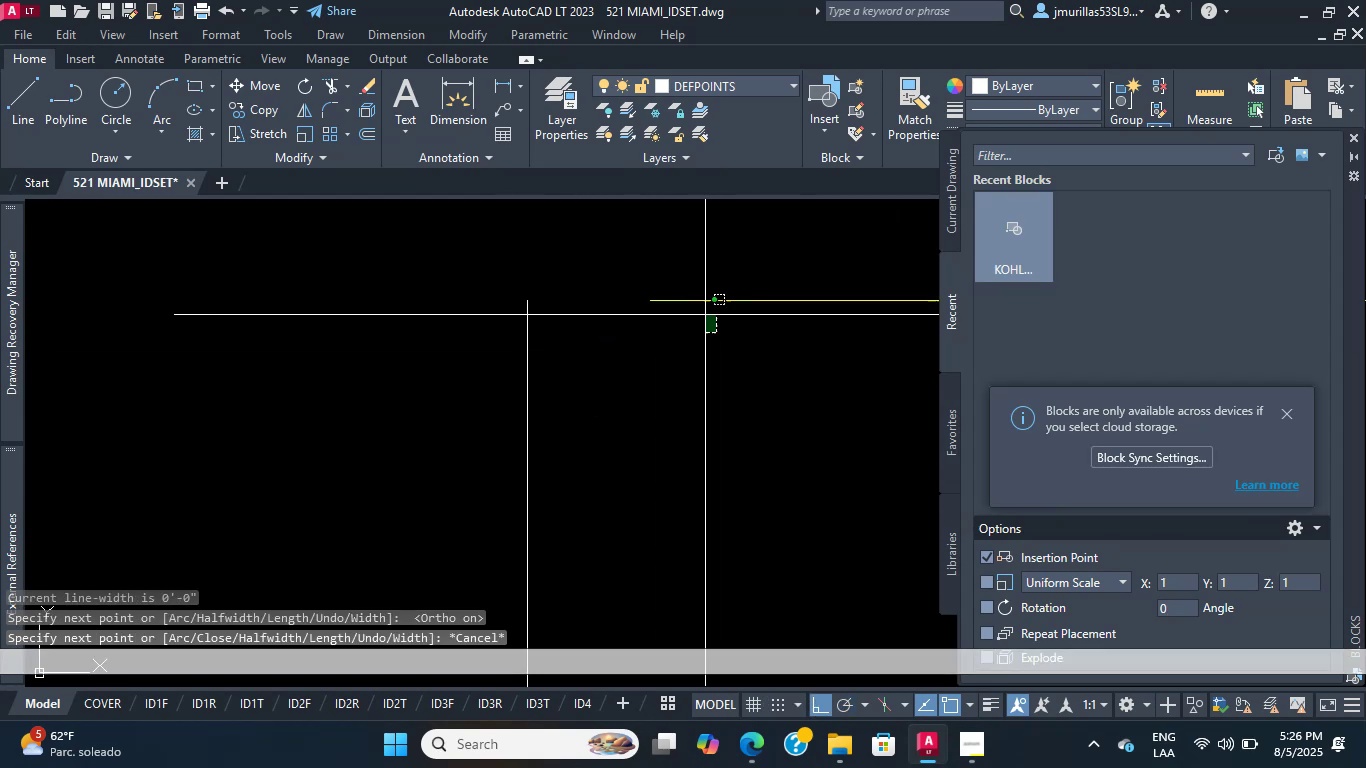 
triple_click([667, 275])
 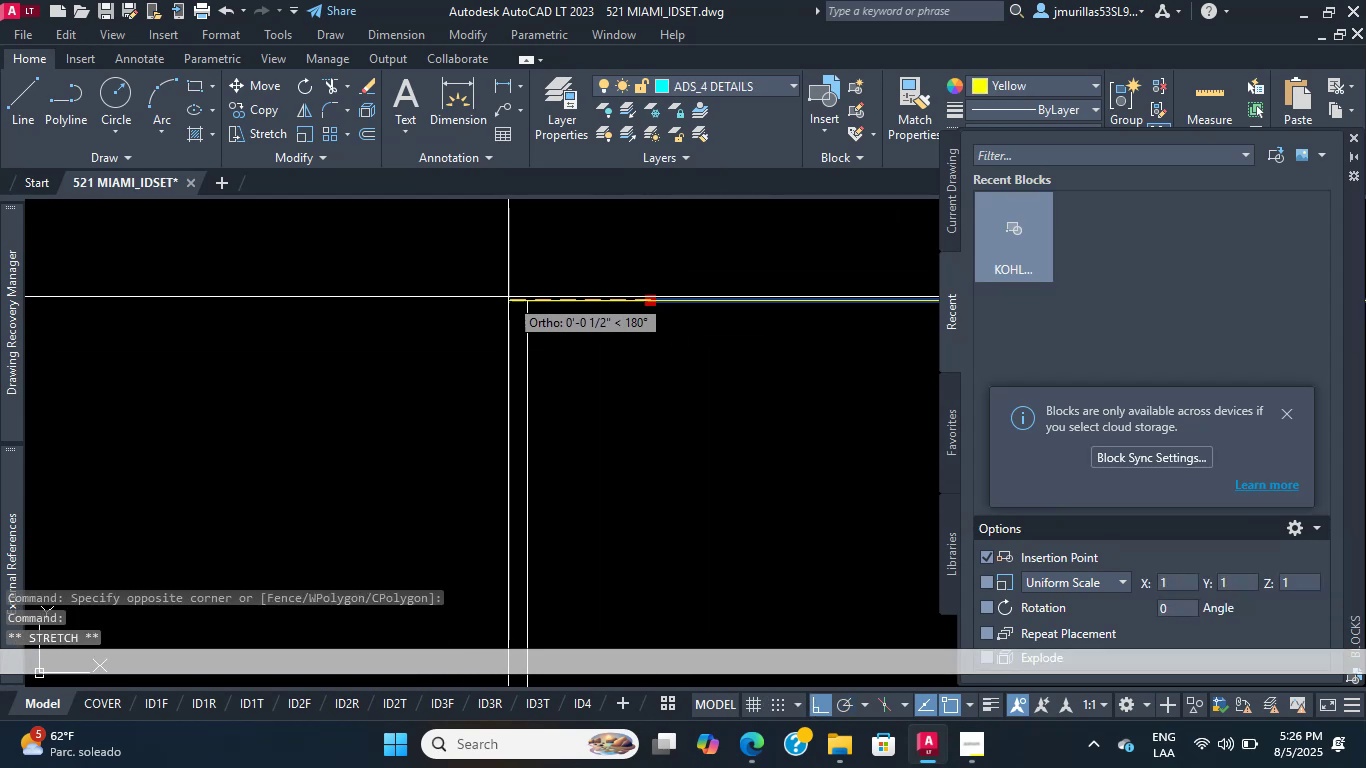 
left_click([525, 302])
 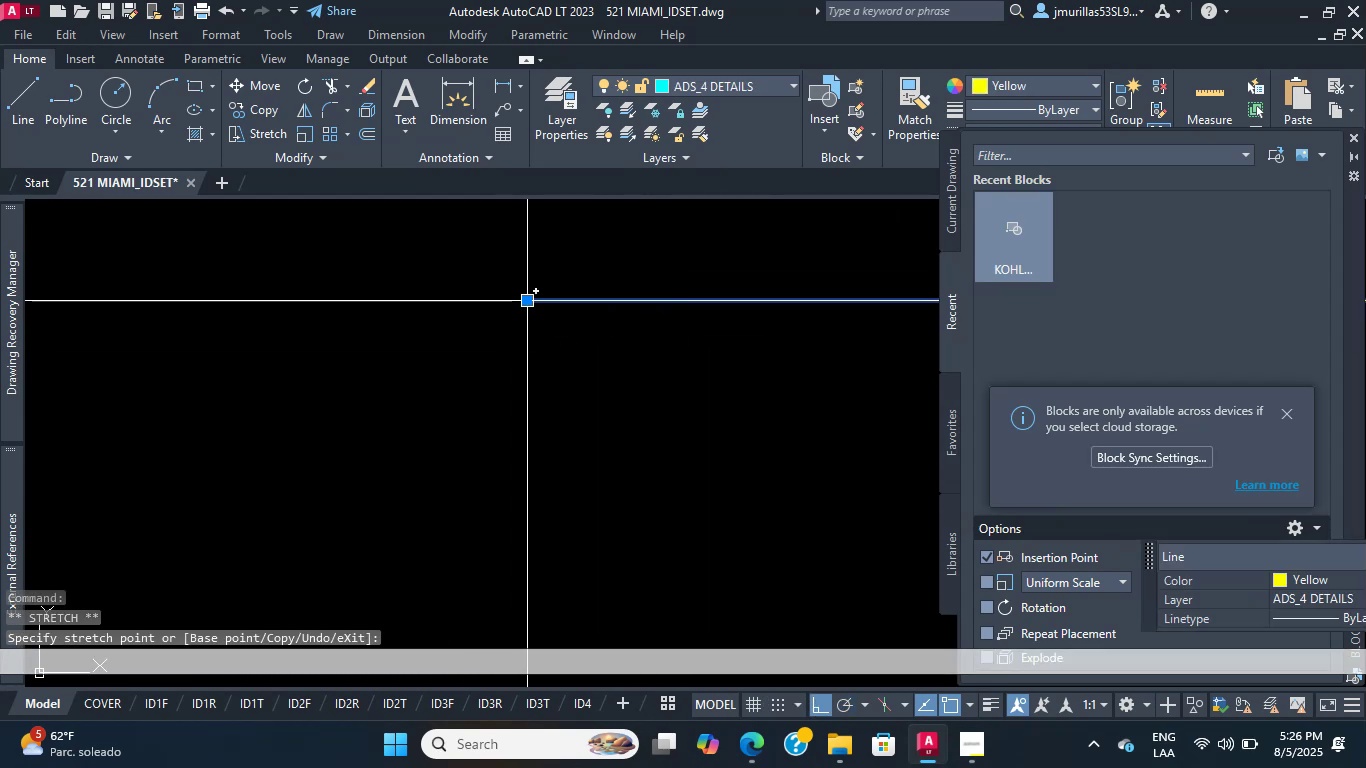 
key(Escape)
 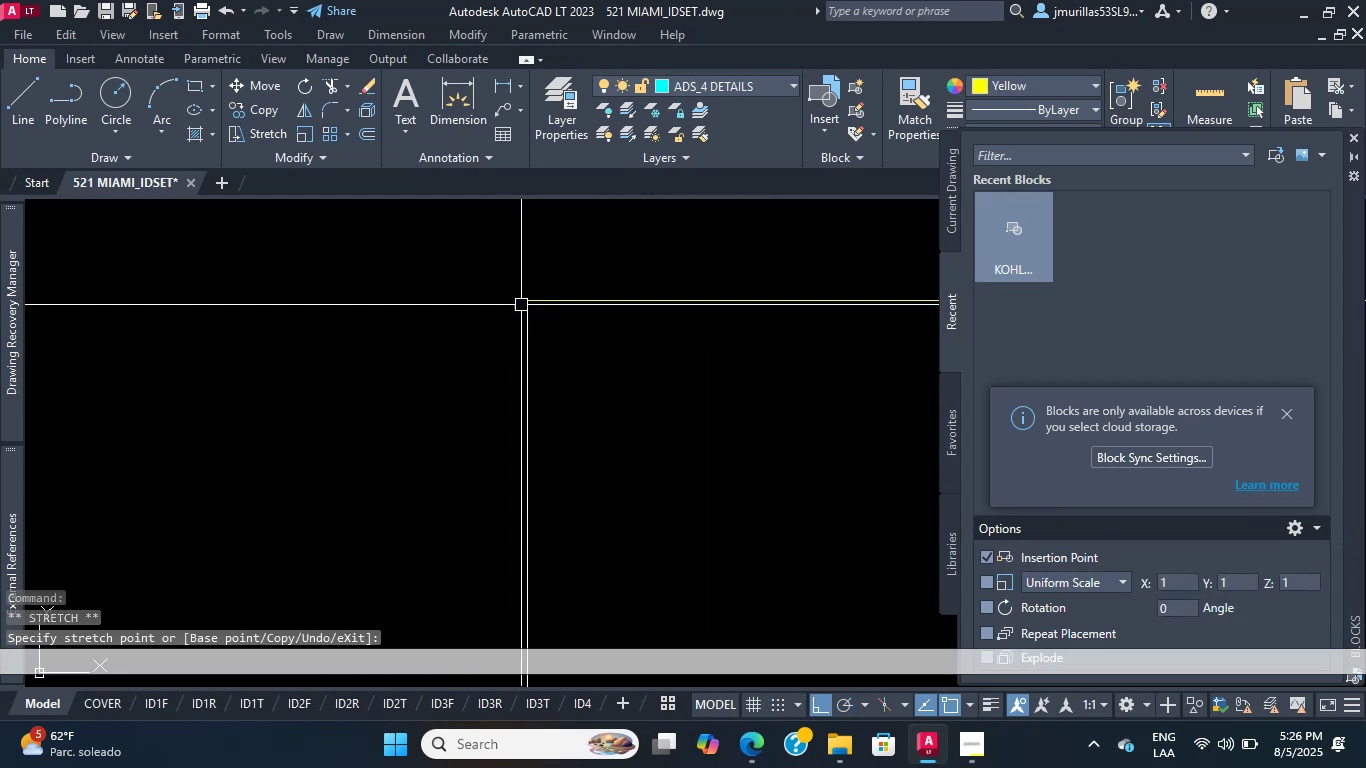 
scroll: coordinate [554, 360], scroll_direction: down, amount: 5.0
 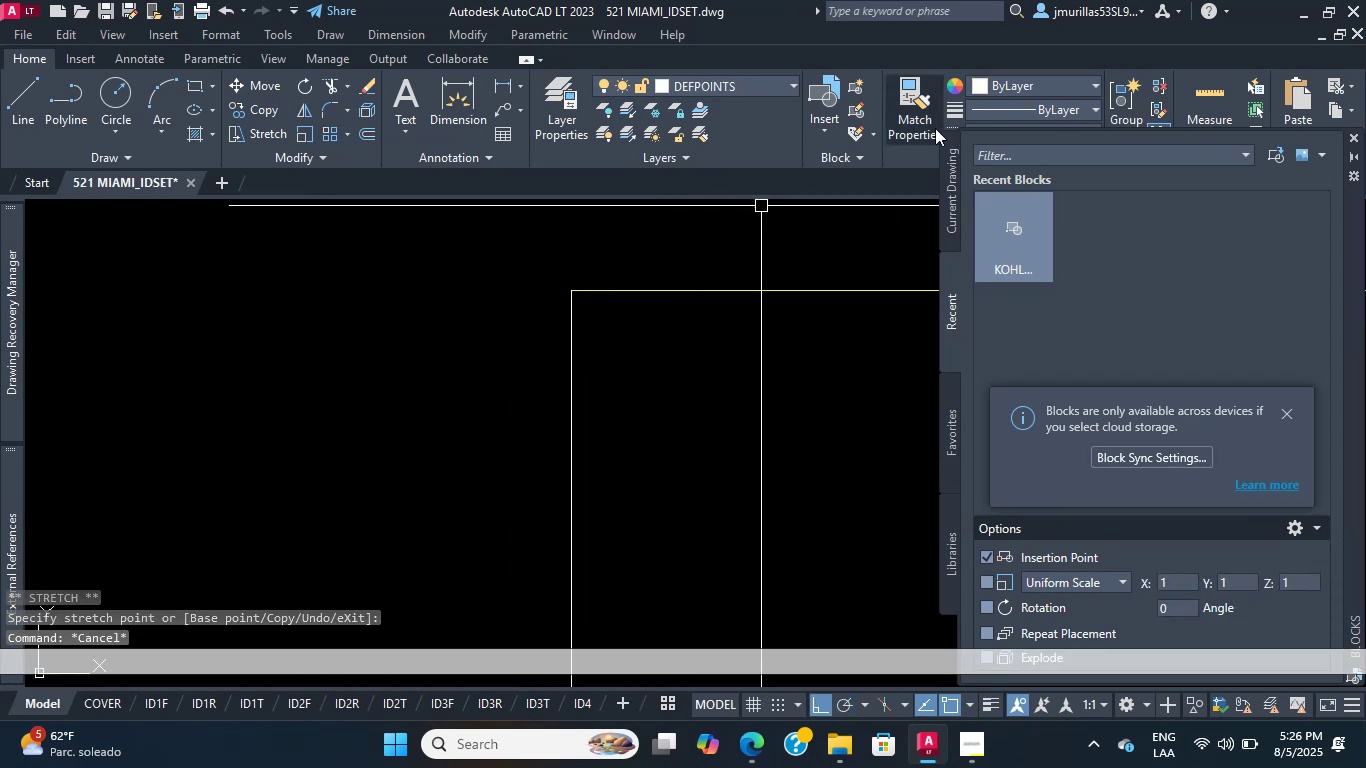 
left_click([900, 123])
 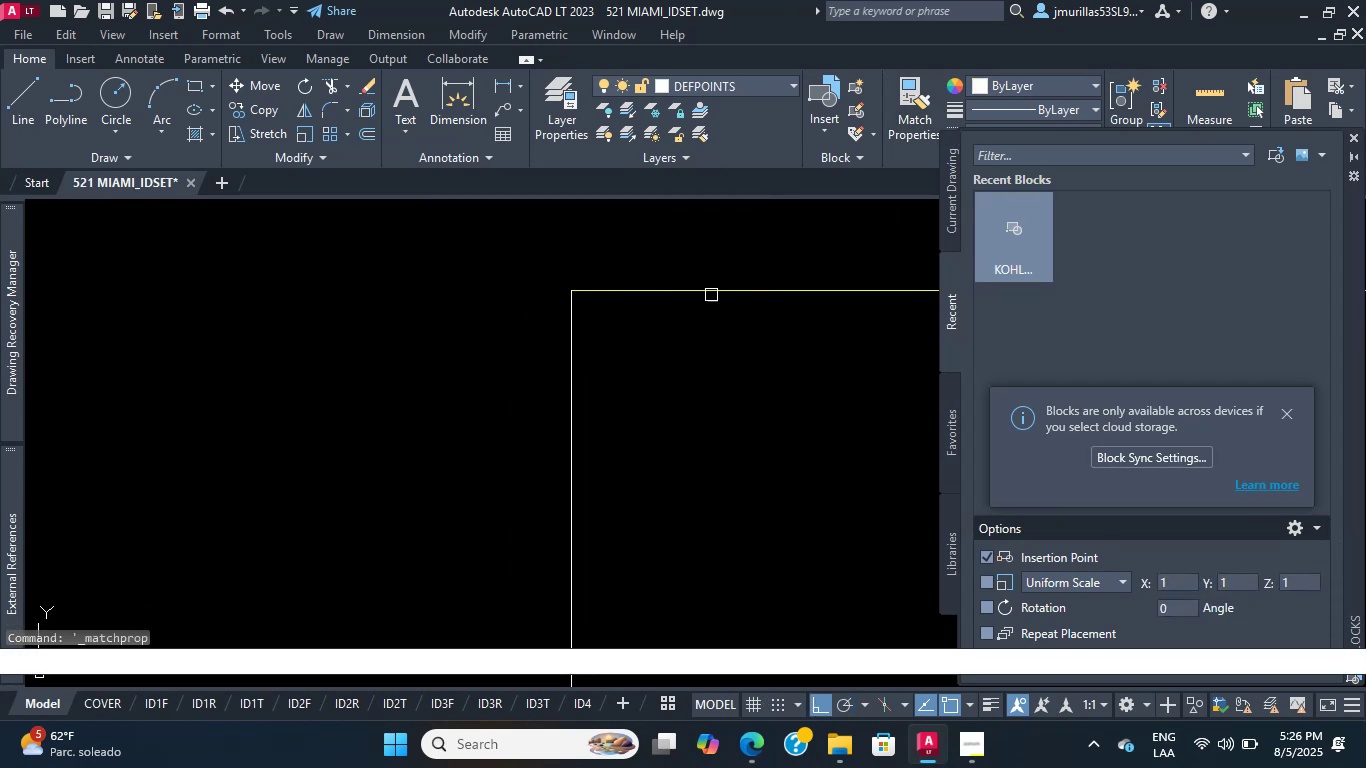 
left_click([711, 288])
 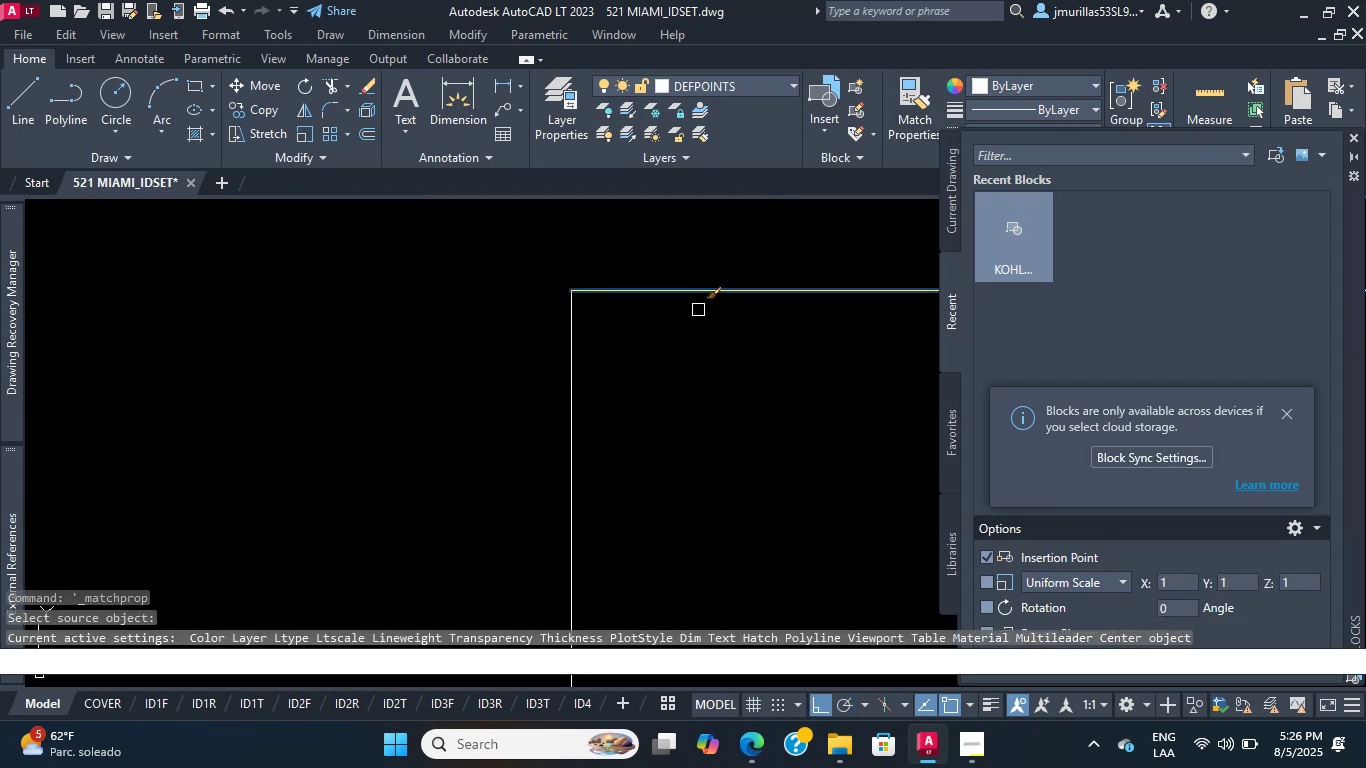 
left_click_drag(start_coordinate=[681, 391], to_coordinate=[568, 316])
 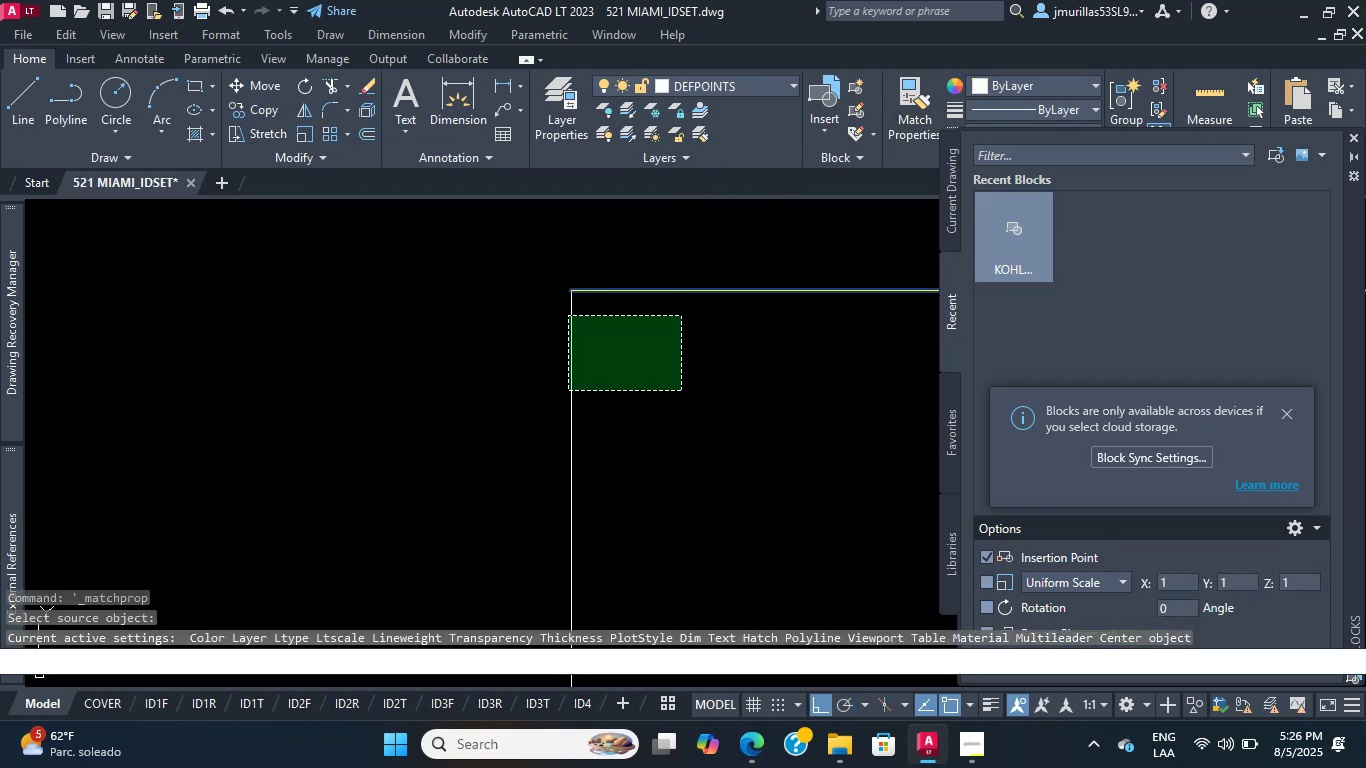 
left_click_drag(start_coordinate=[464, 218], to_coordinate=[490, 228])
 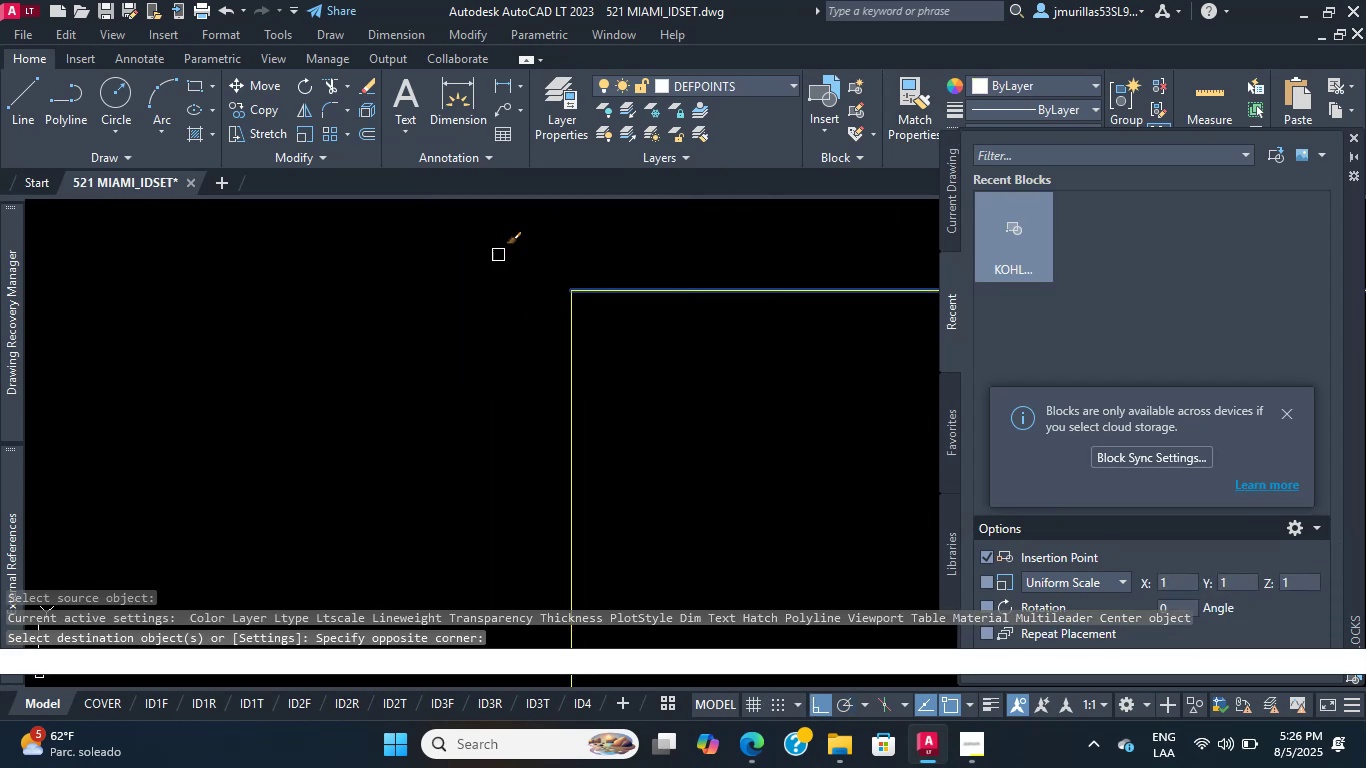 
scroll: coordinate [455, 447], scroll_direction: down, amount: 14.0
 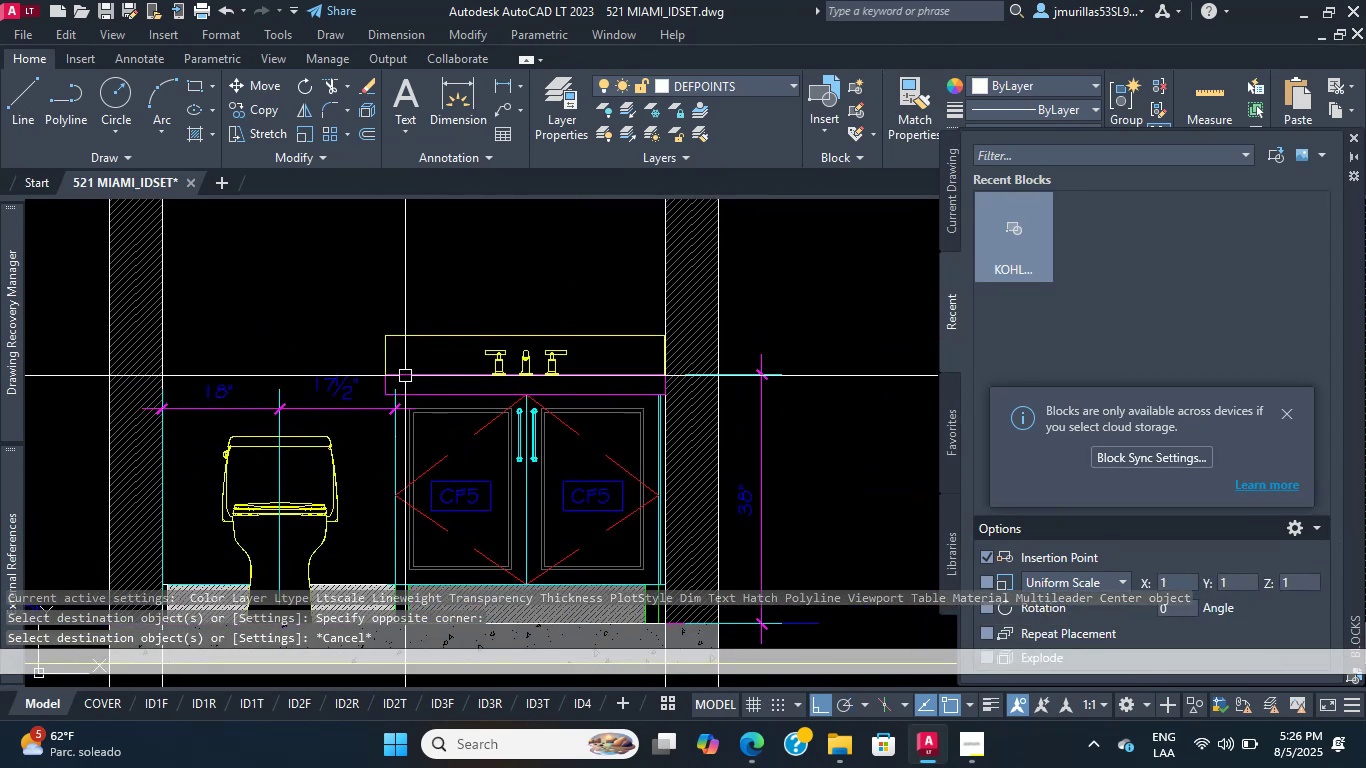 
key(Escape)
 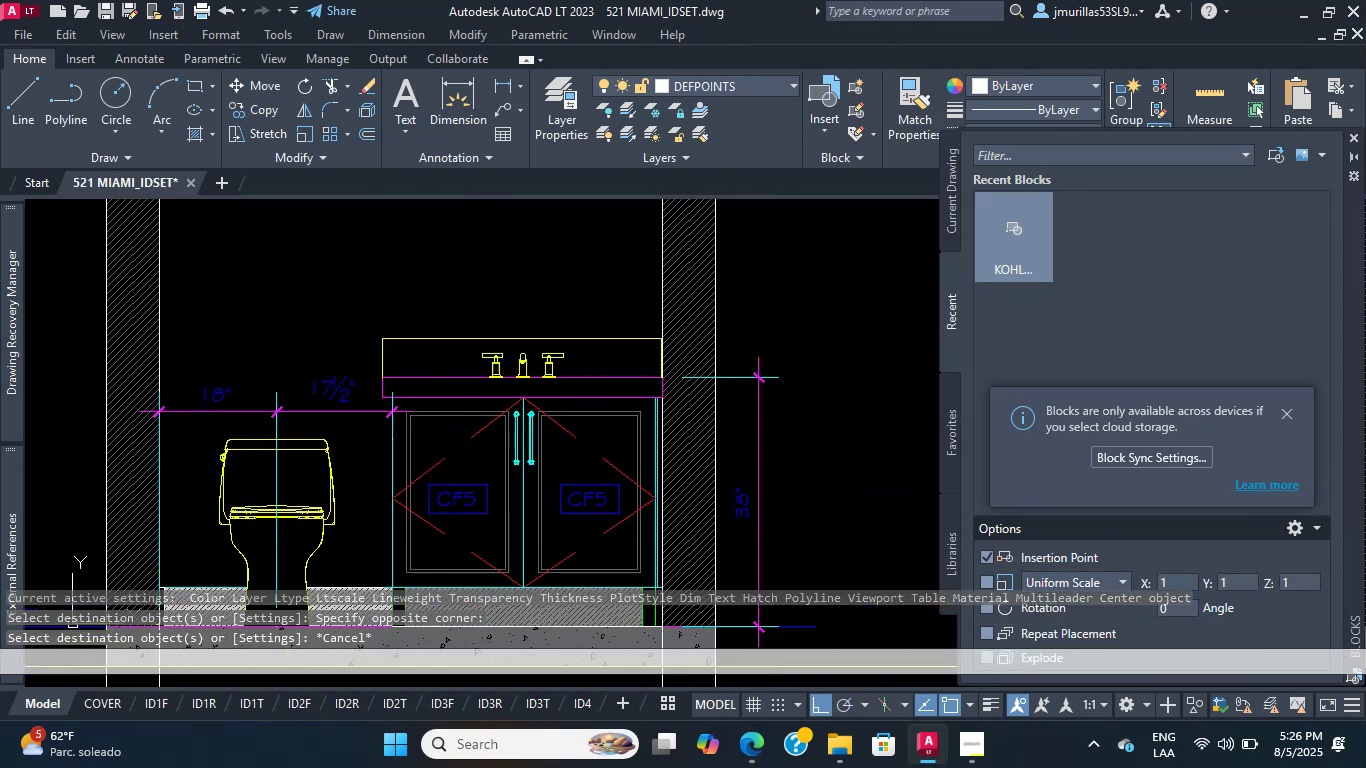 
scroll: coordinate [286, 376], scroll_direction: up, amount: 2.0
 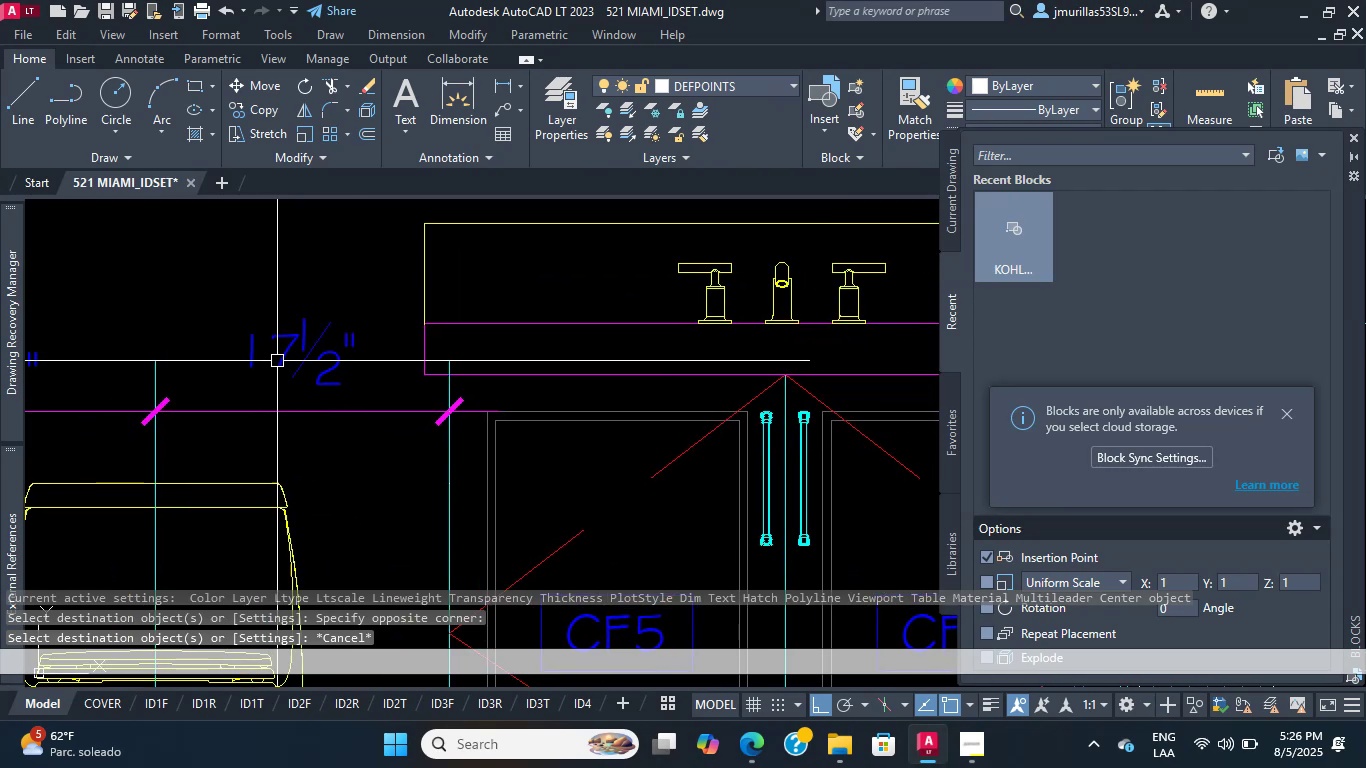 
scroll: coordinate [468, 340], scroll_direction: down, amount: 3.0
 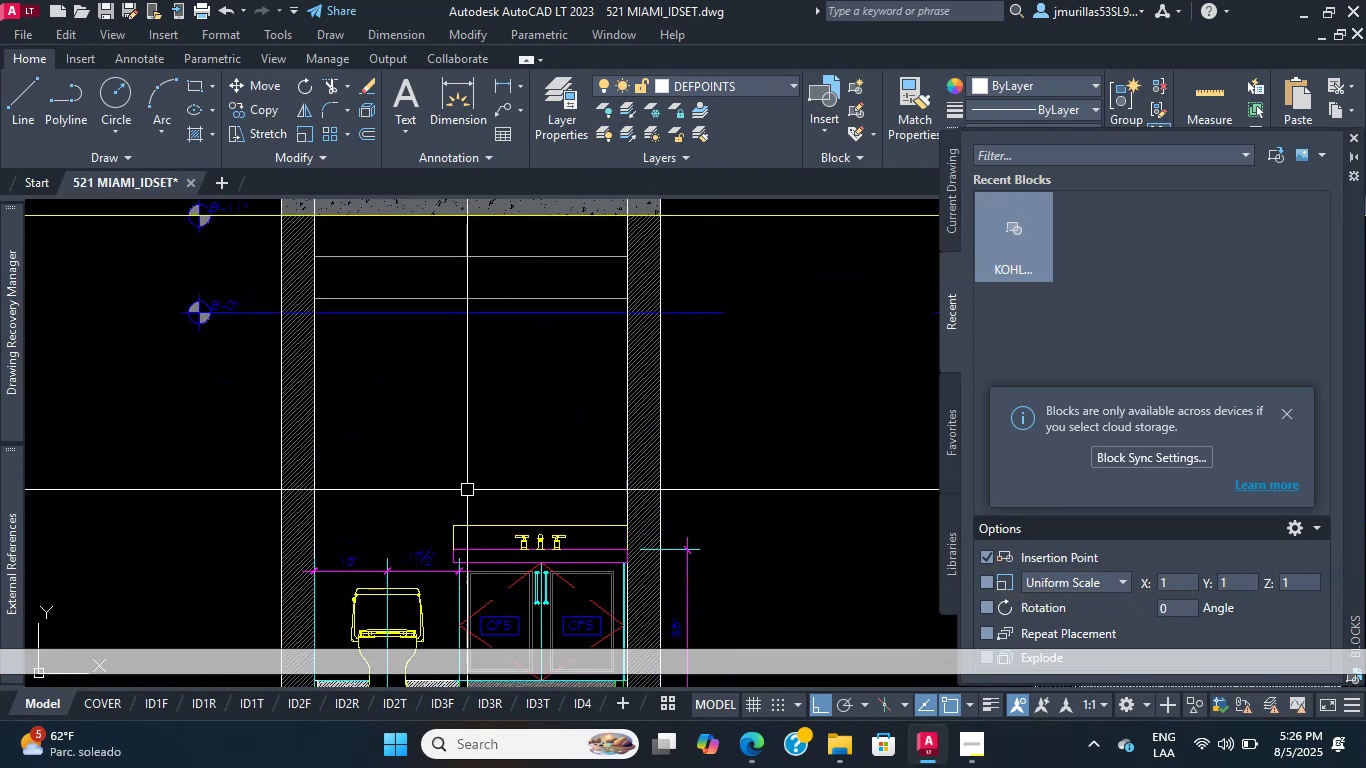 
scroll: coordinate [402, 363], scroll_direction: up, amount: 1.0
 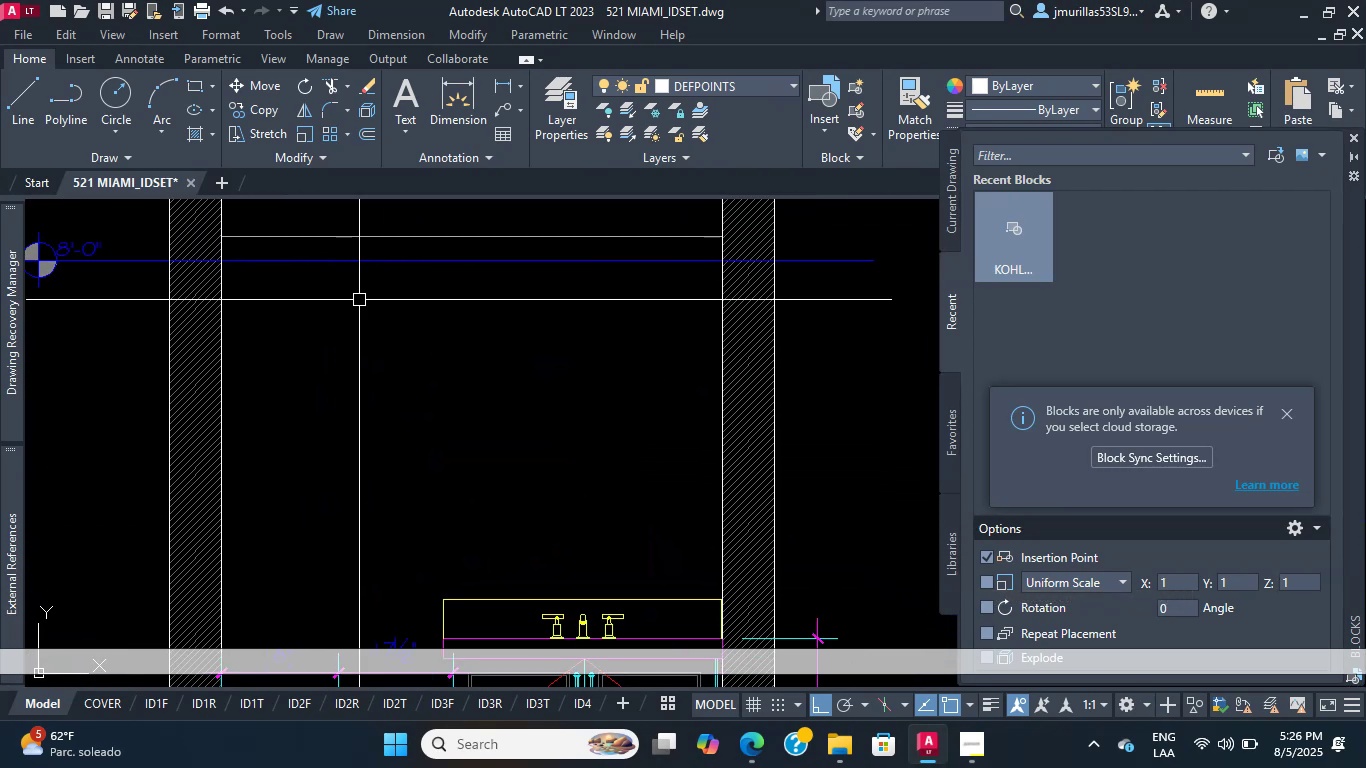 
type(pl )
 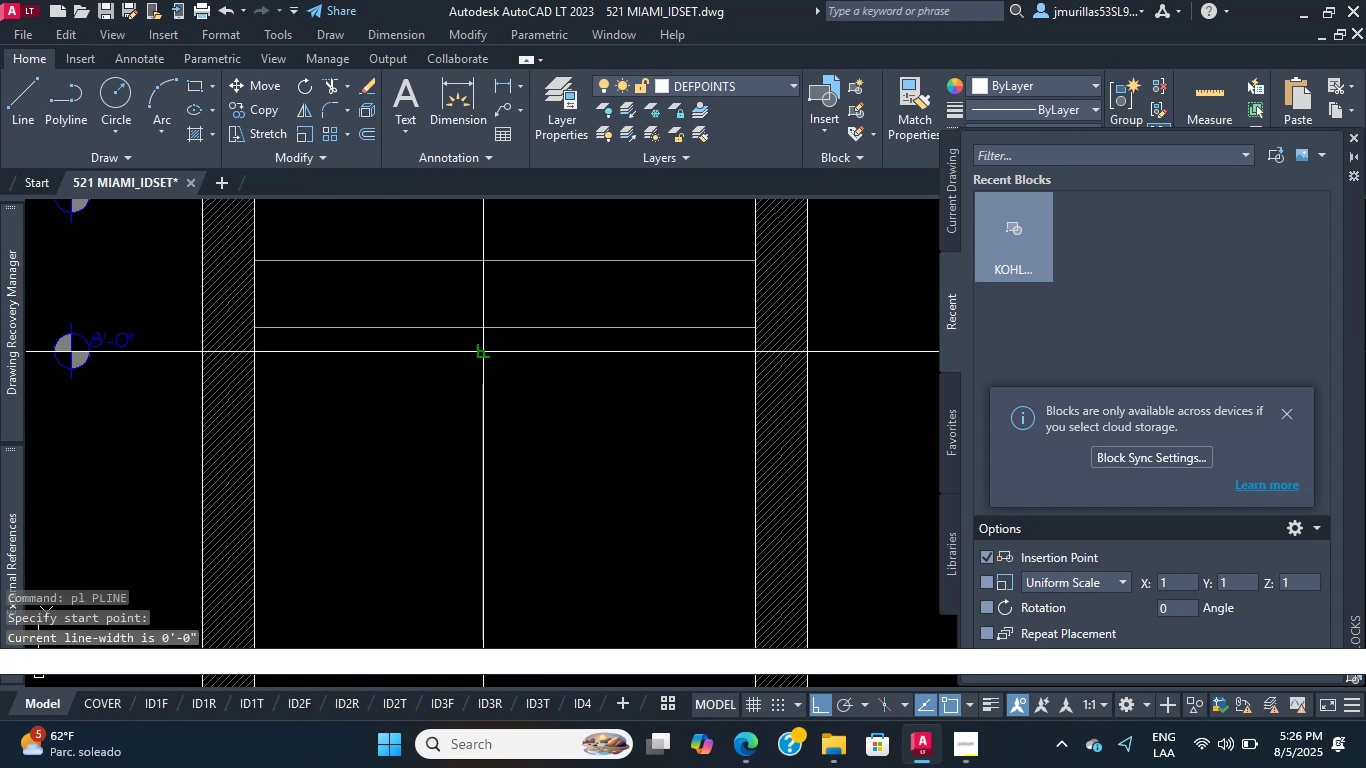 
left_click([755, 351])
 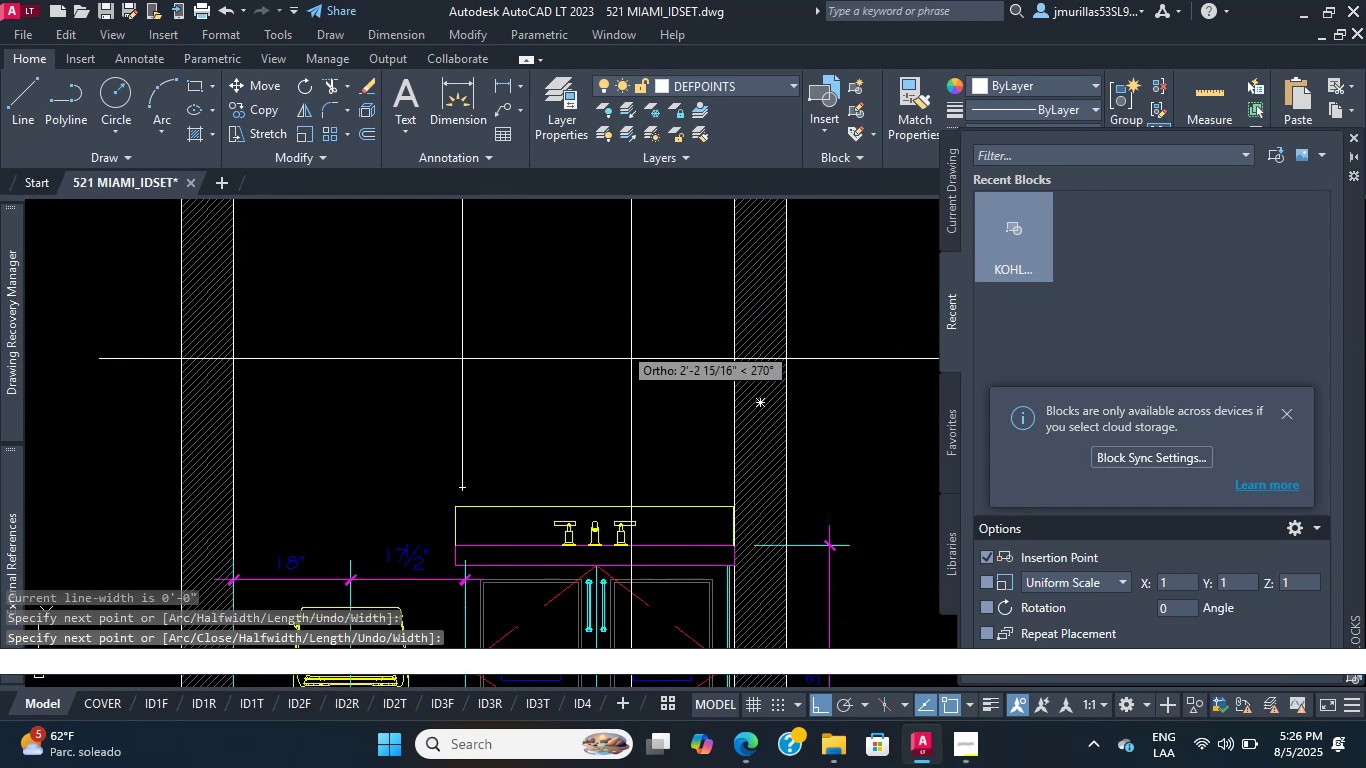 
scroll: coordinate [126, 412], scroll_direction: up, amount: 7.0
 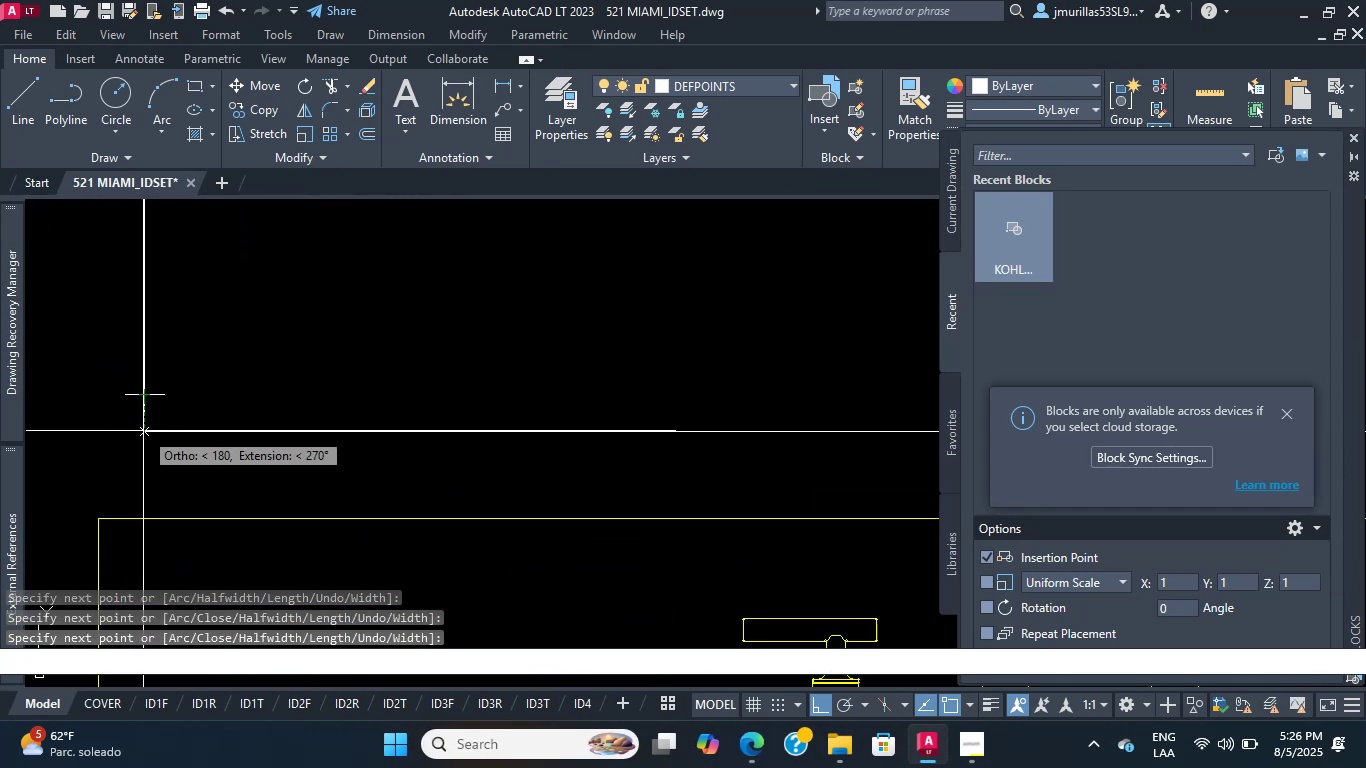 
left_click([143, 433])
 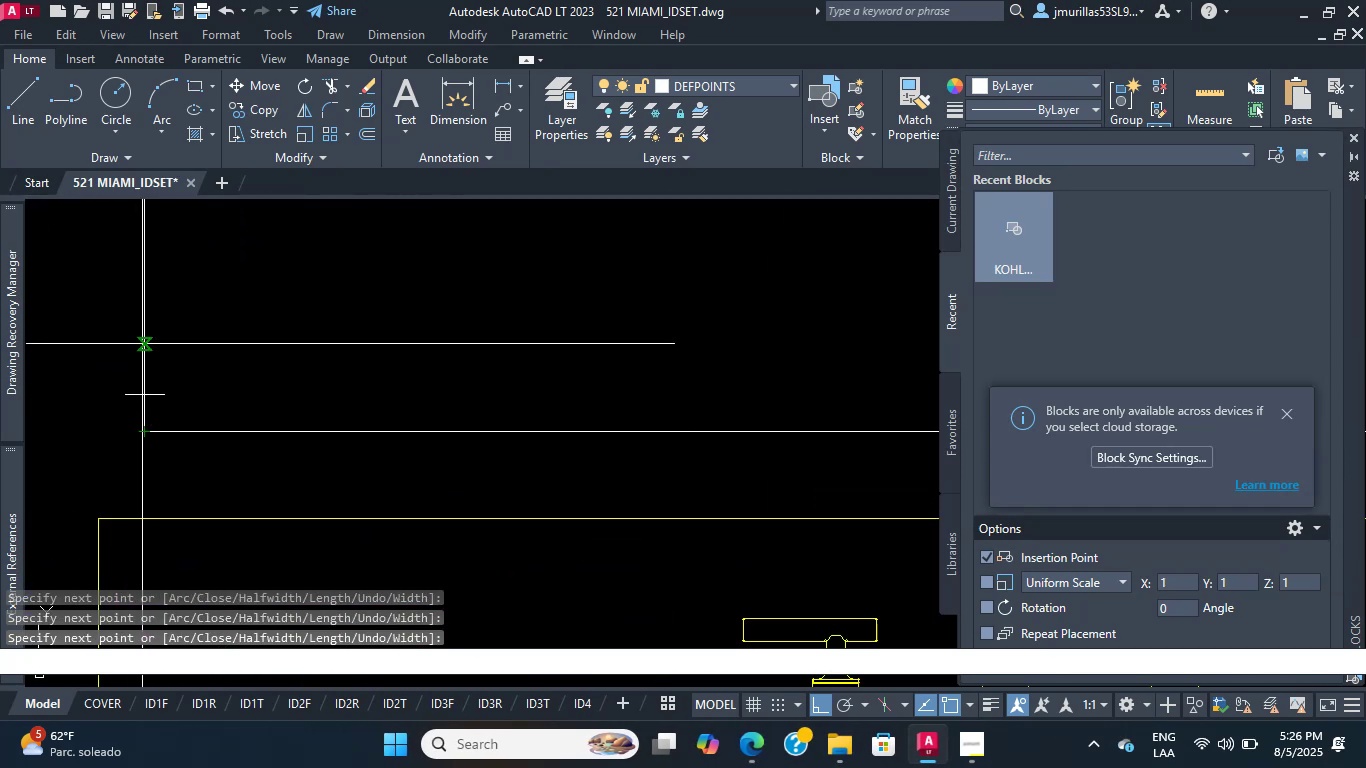 
key(Escape)
 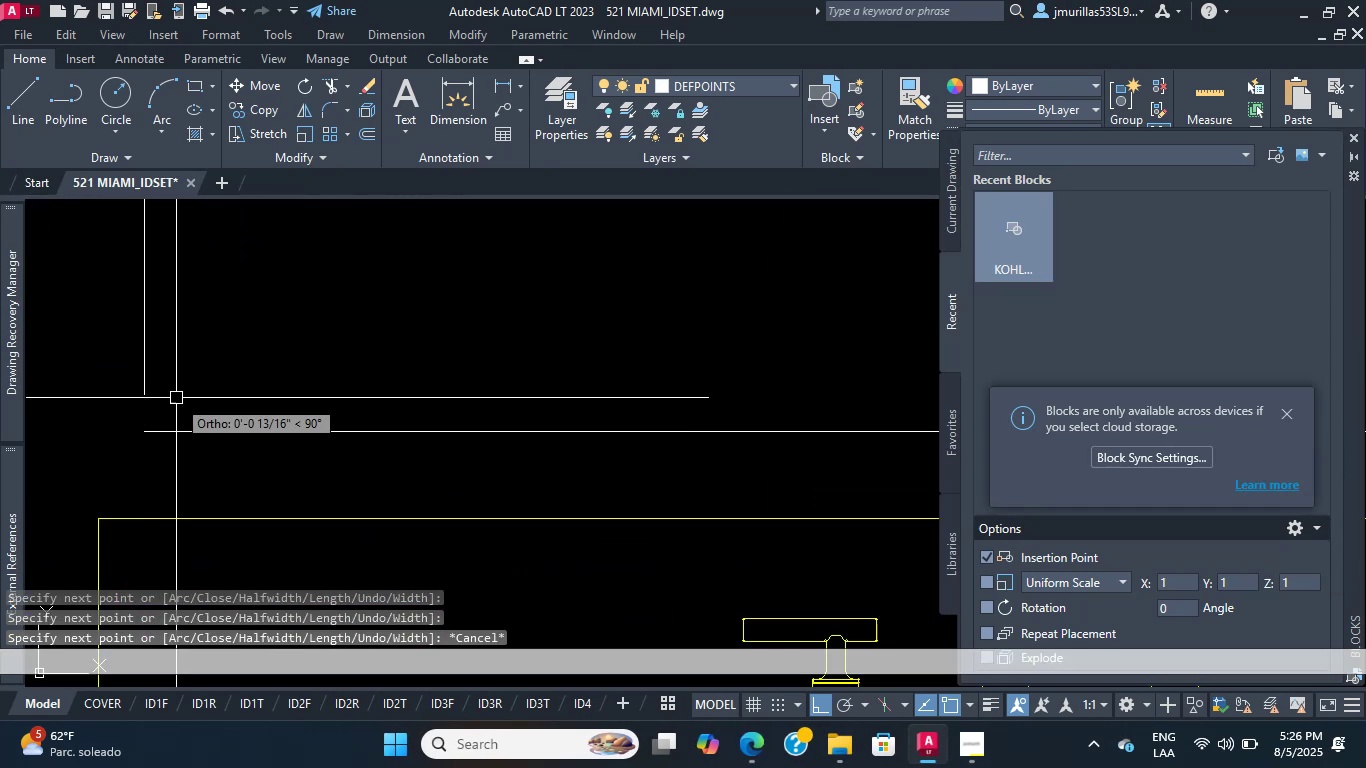 
scroll: coordinate [591, 522], scroll_direction: down, amount: 15.0
 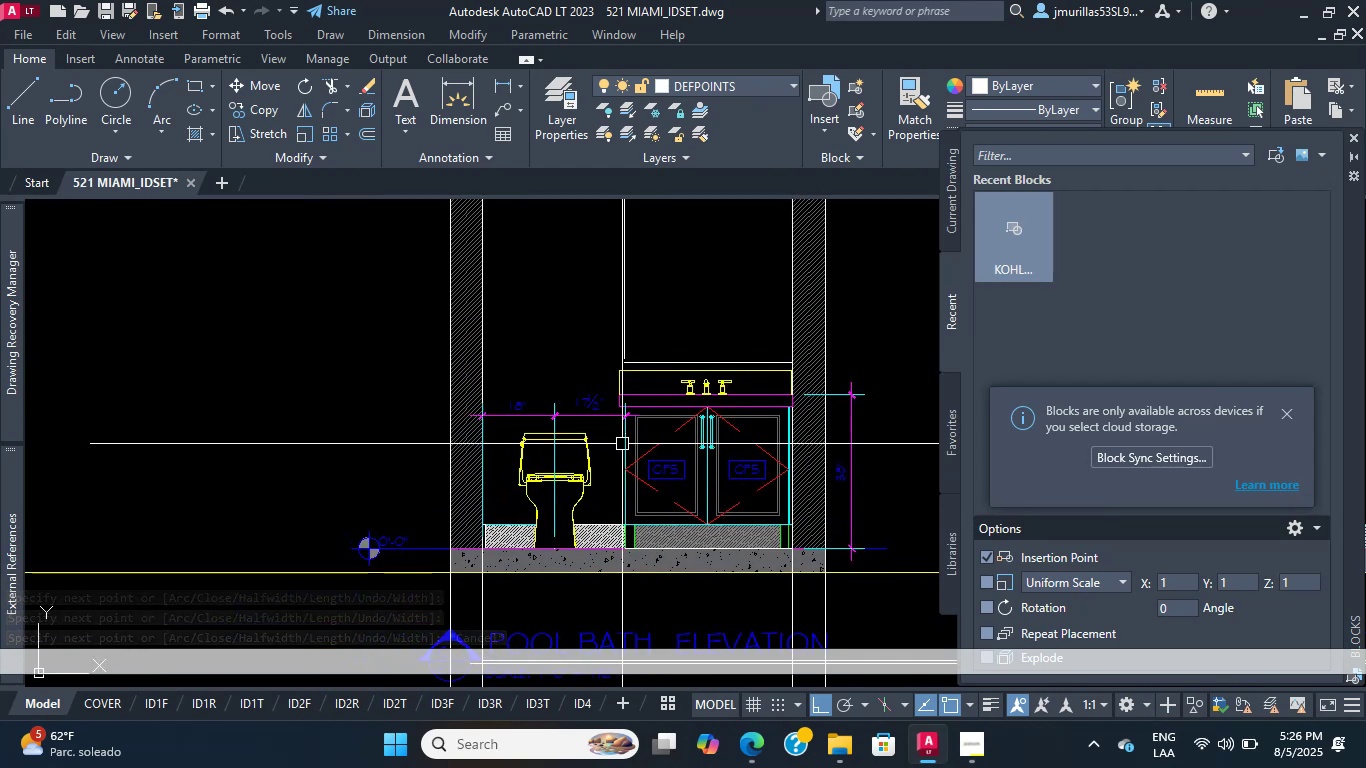 
wait(6.03)
 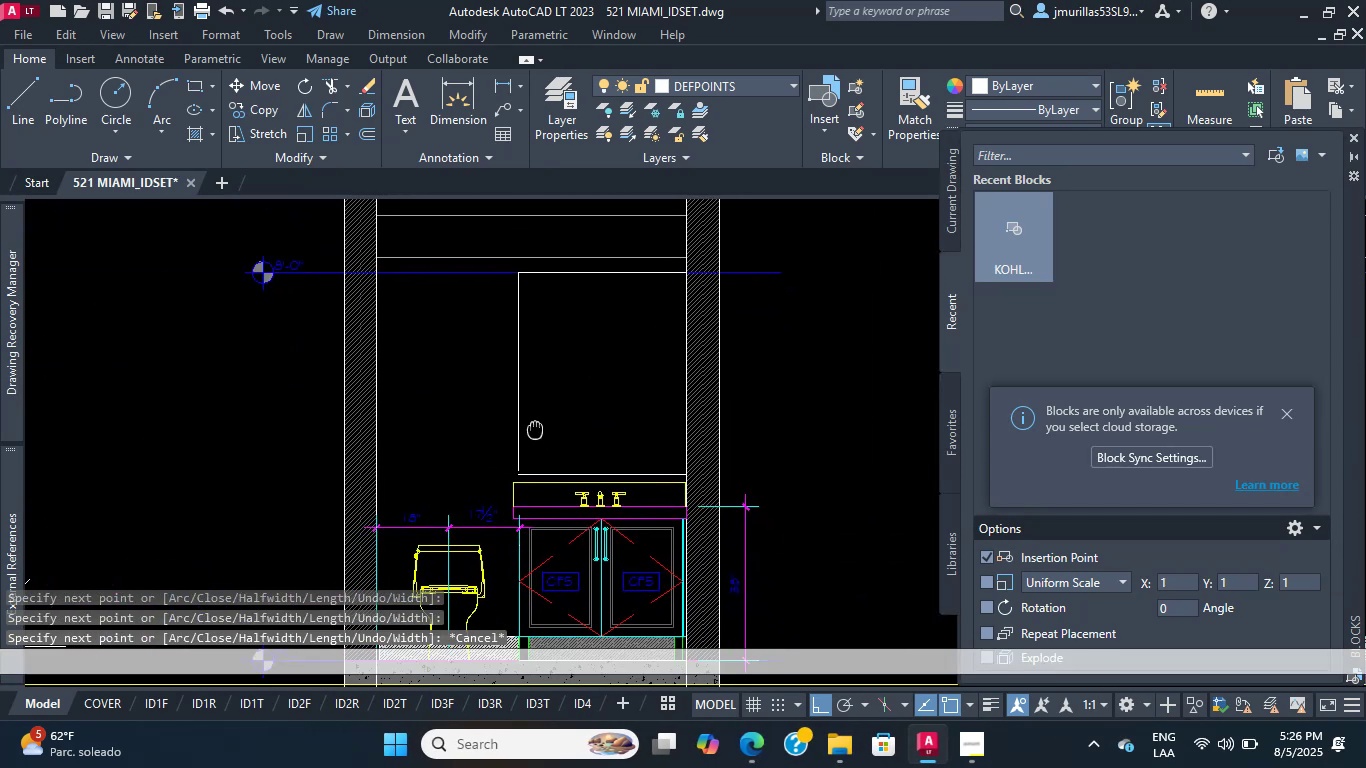 
scroll: coordinate [648, 363], scroll_direction: up, amount: 3.0
 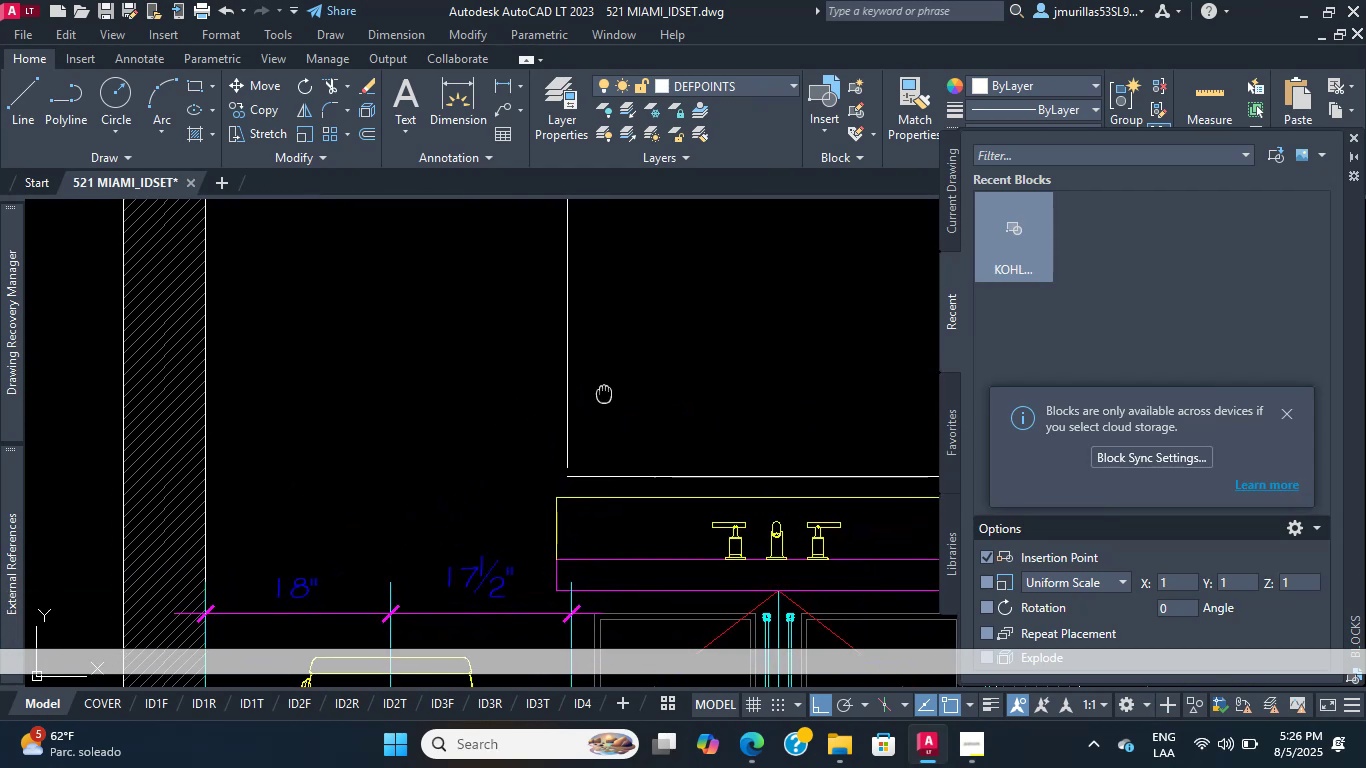 
wait(9.54)
 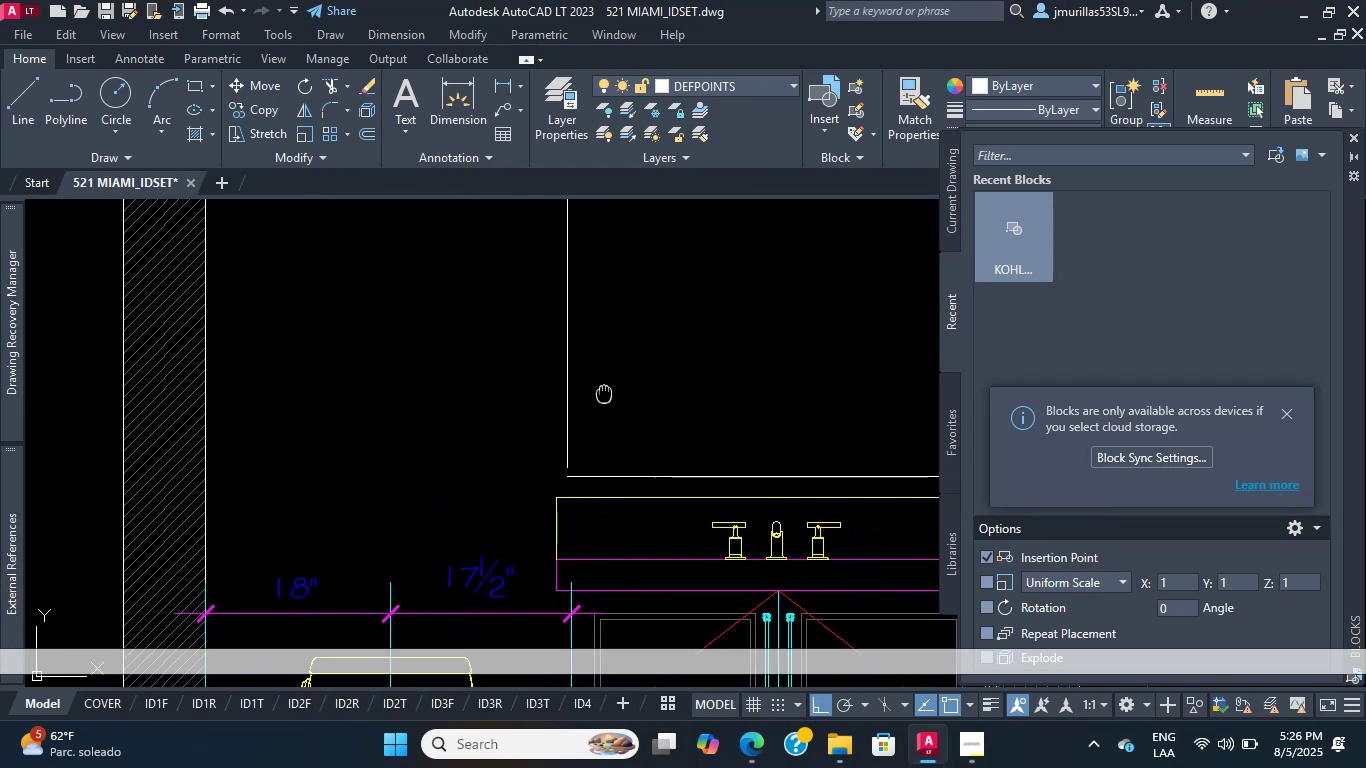 
scroll: coordinate [591, 337], scroll_direction: up, amount: 1.0
 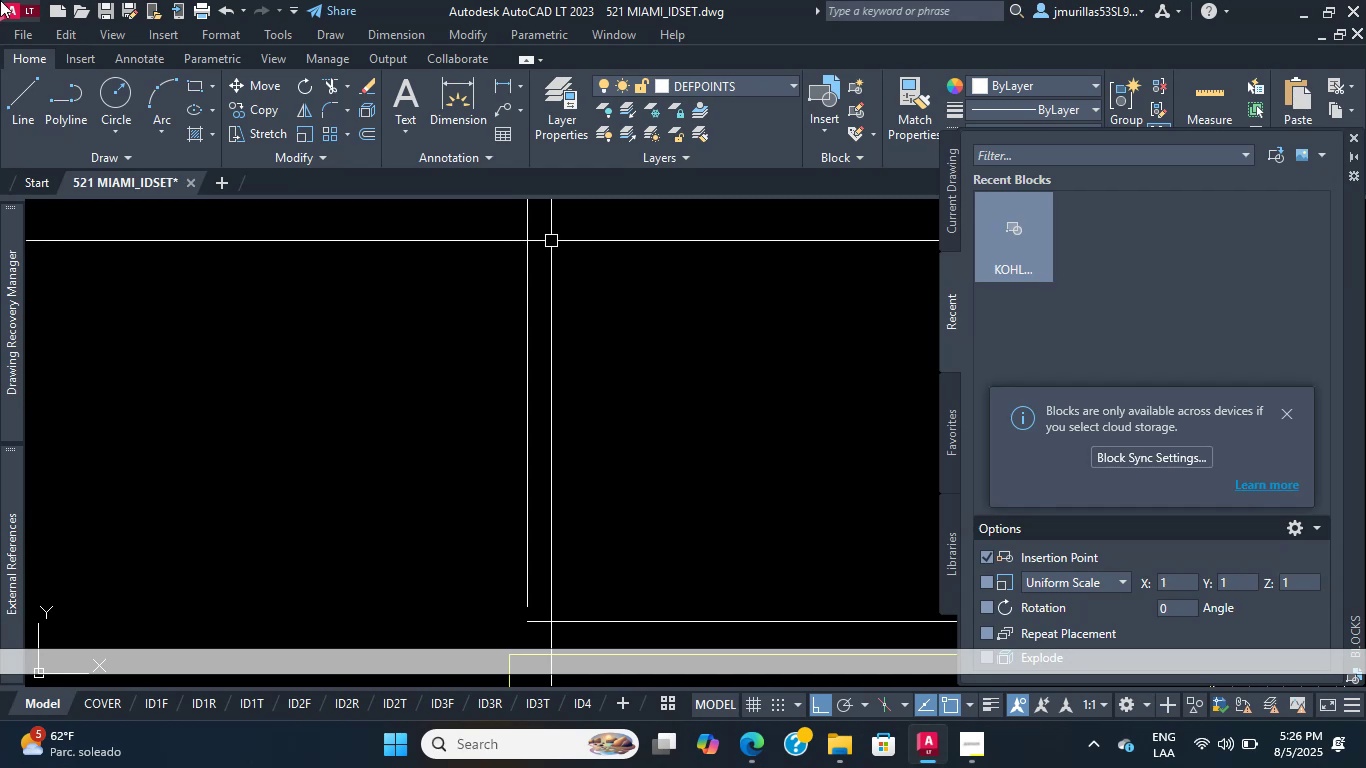 
wait(13.3)
 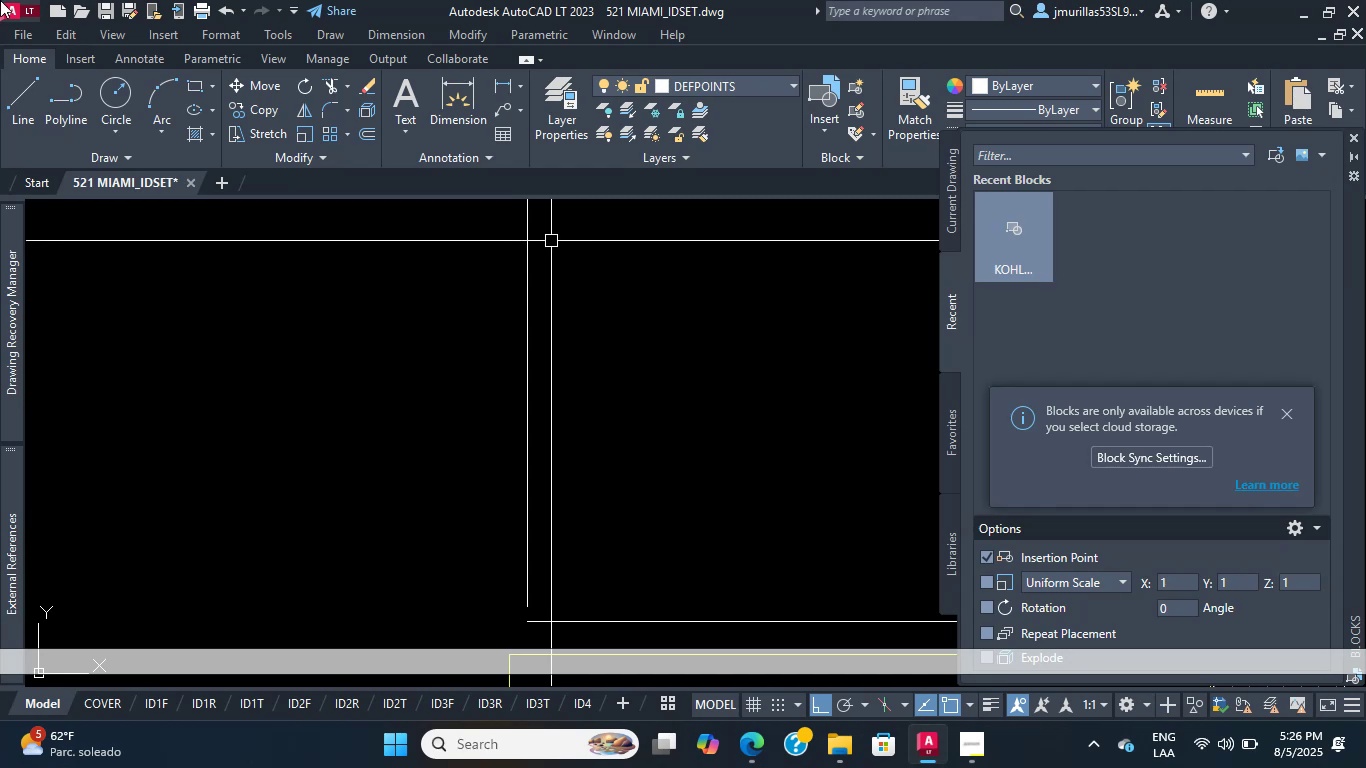 
scroll: coordinate [580, 315], scroll_direction: down, amount: 4.0
 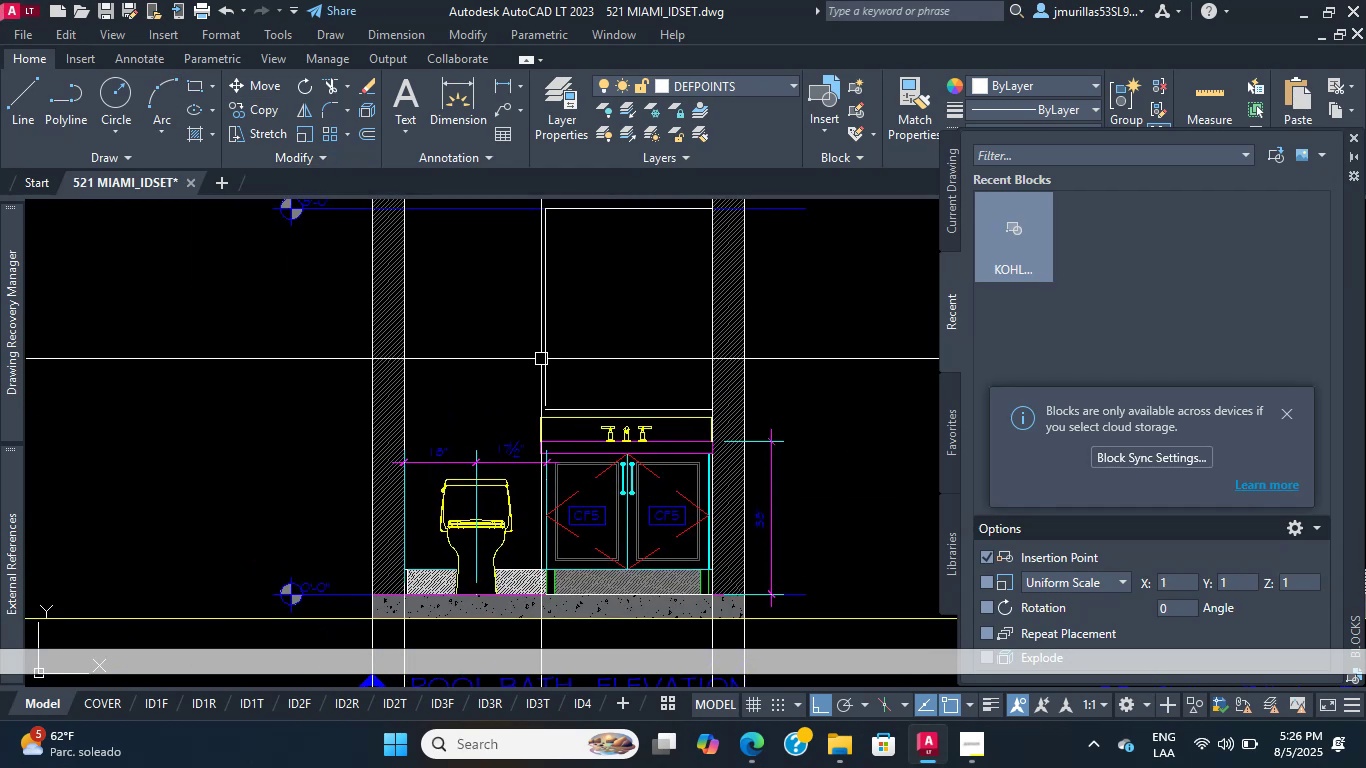 
scroll: coordinate [703, 512], scroll_direction: up, amount: 3.0
 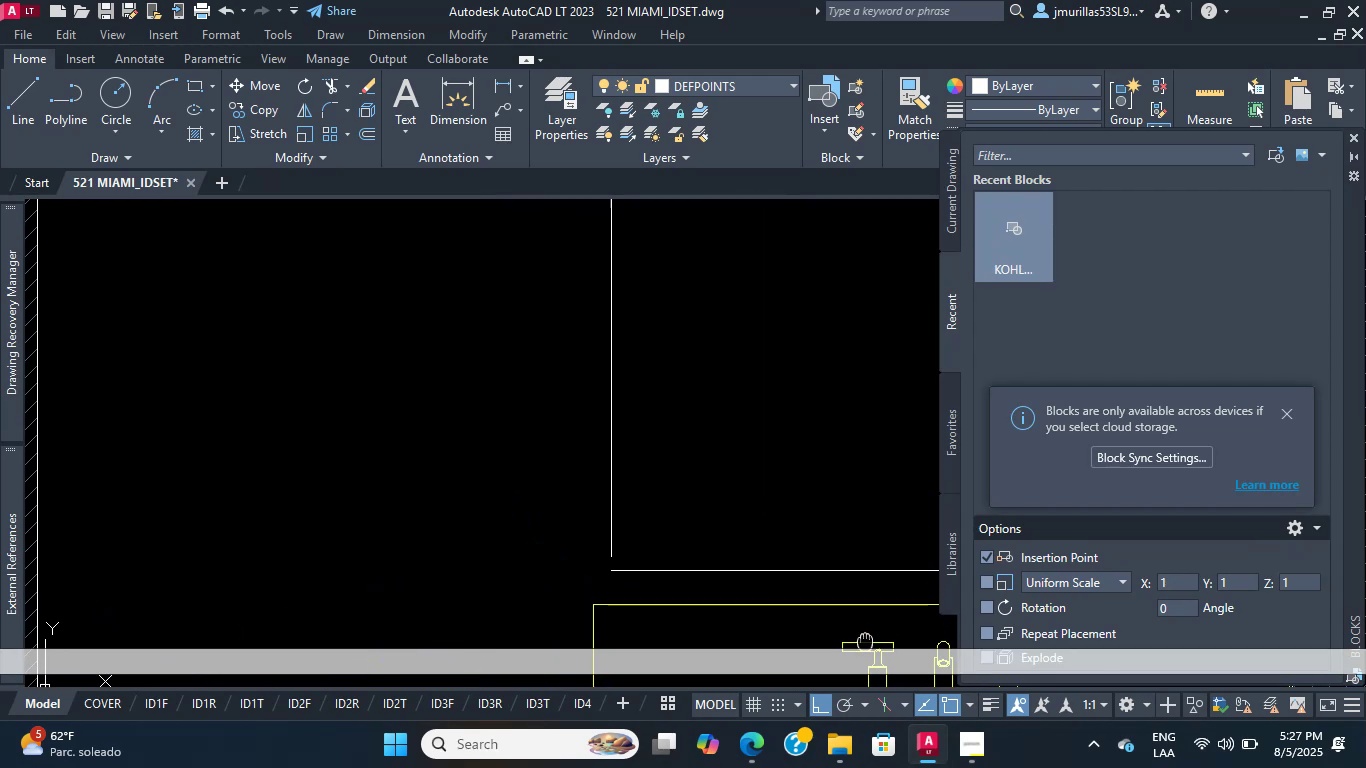 
wait(41.81)
 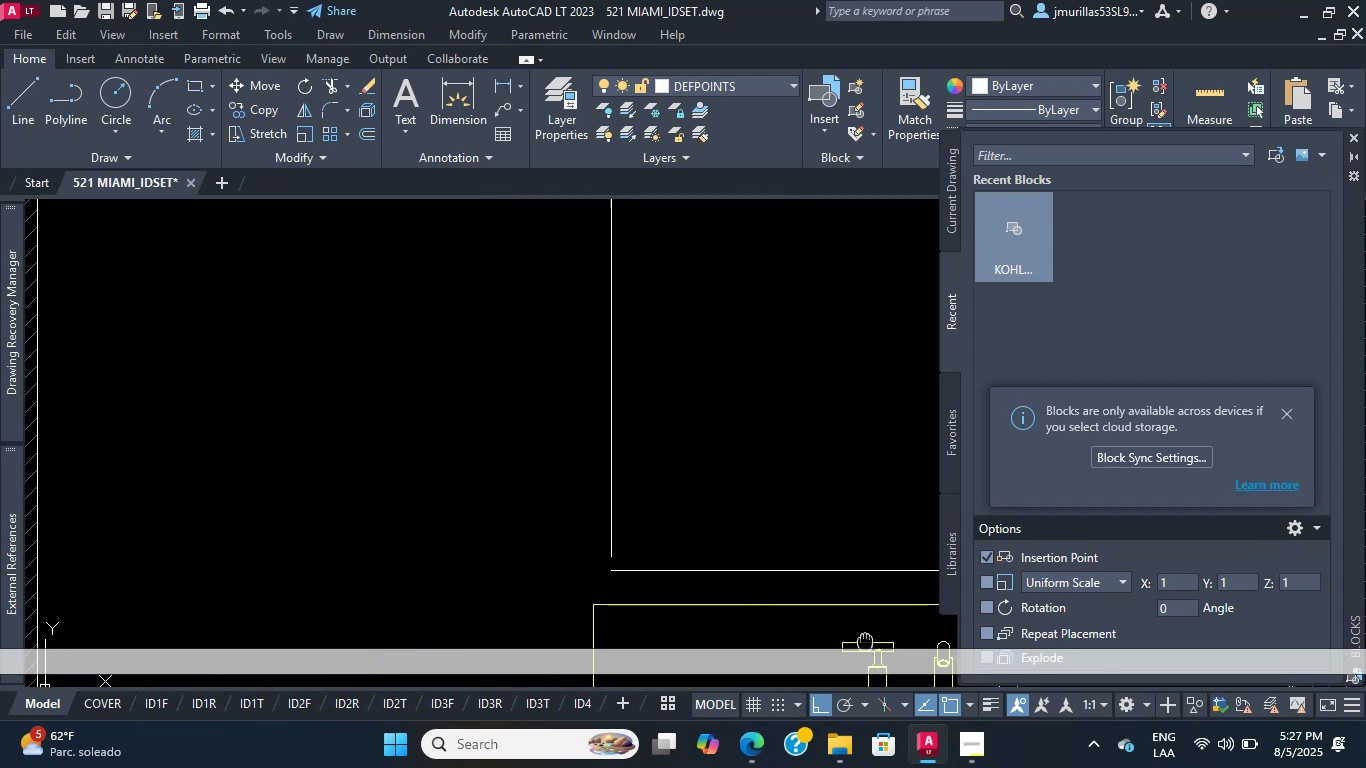 
scroll: coordinate [906, 526], scroll_direction: down, amount: 3.0
 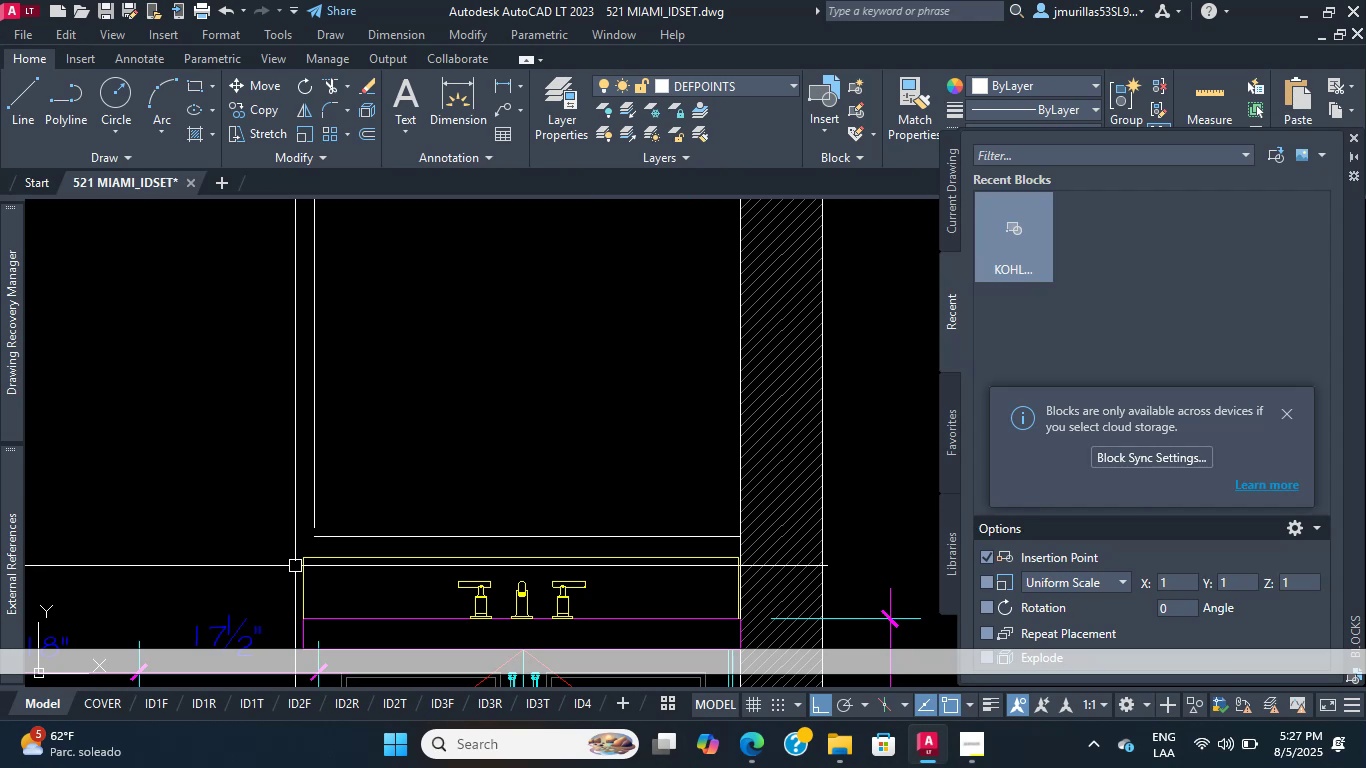 
wait(15.8)
 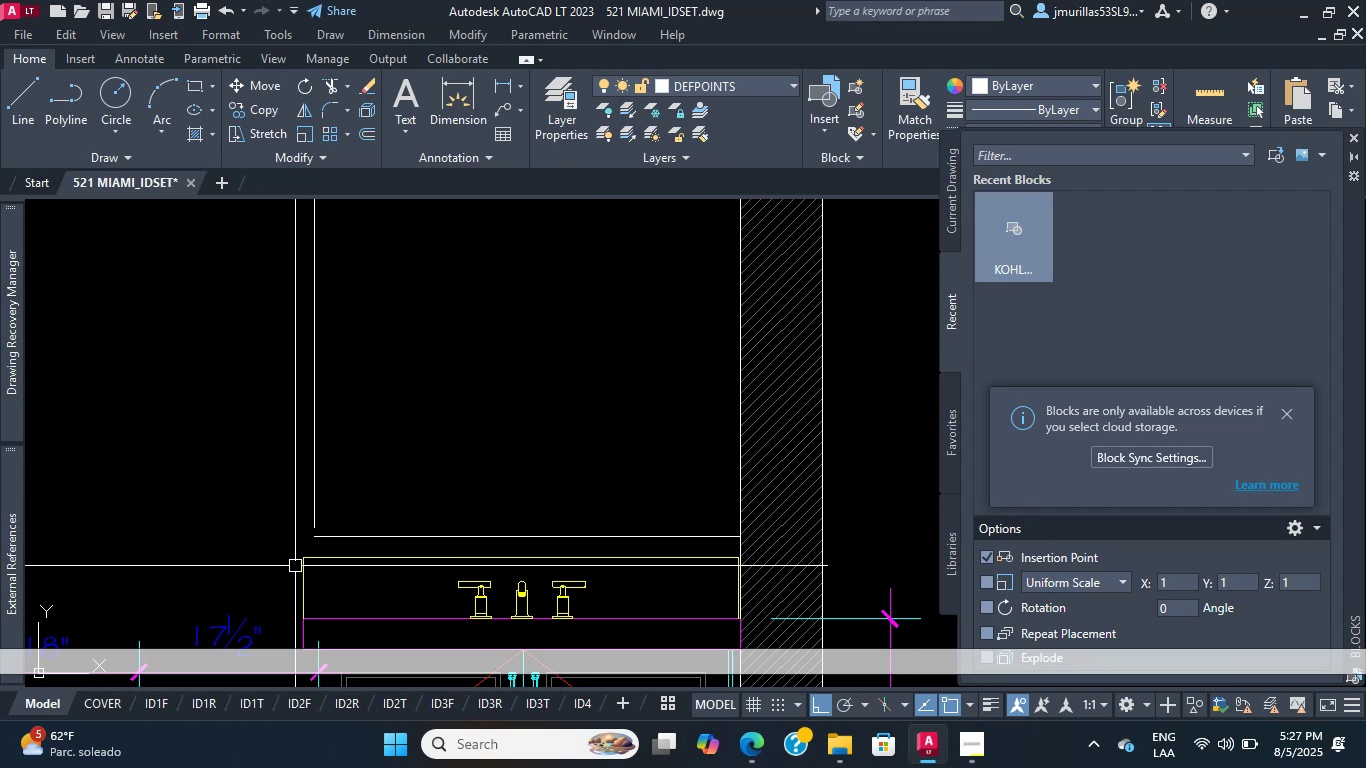 
scroll: coordinate [221, 391], scroll_direction: down, amount: 3.0
 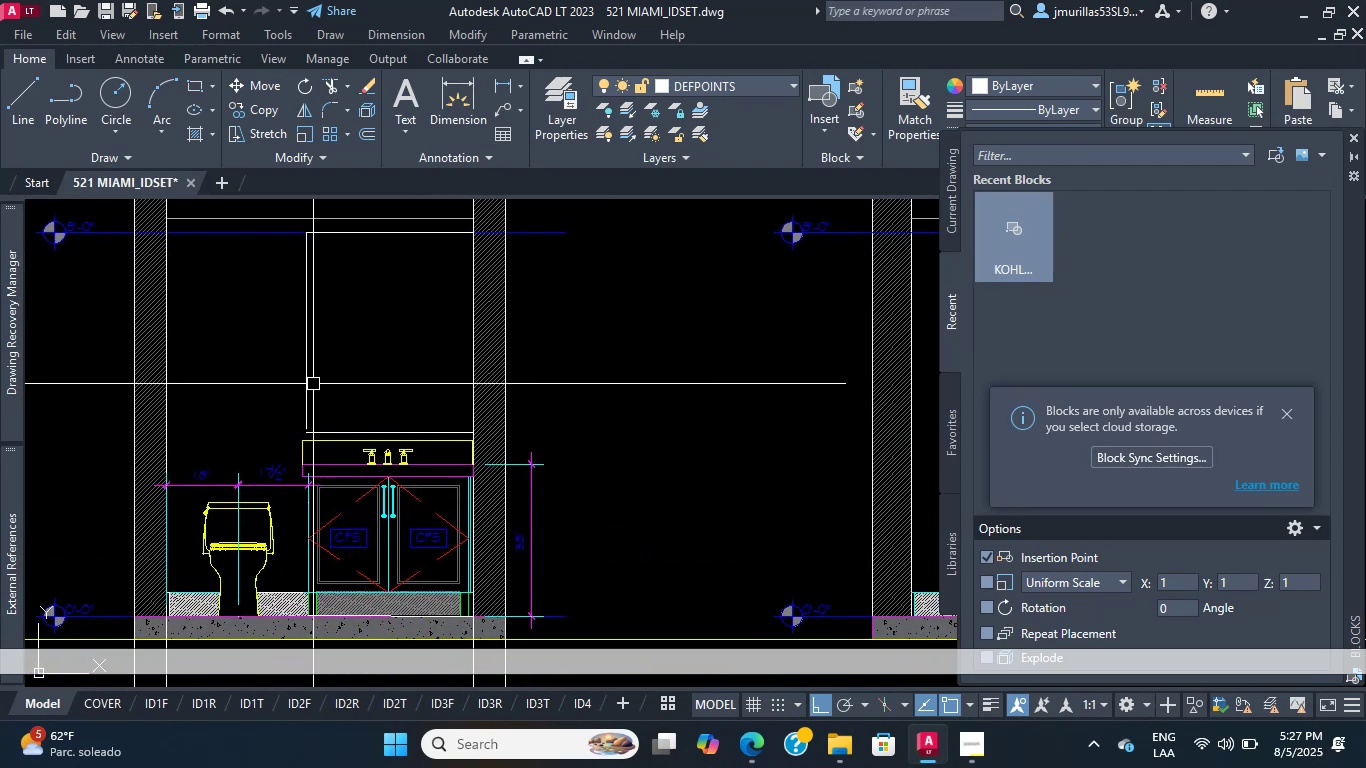 
scroll: coordinate [592, 285], scroll_direction: up, amount: 5.0
 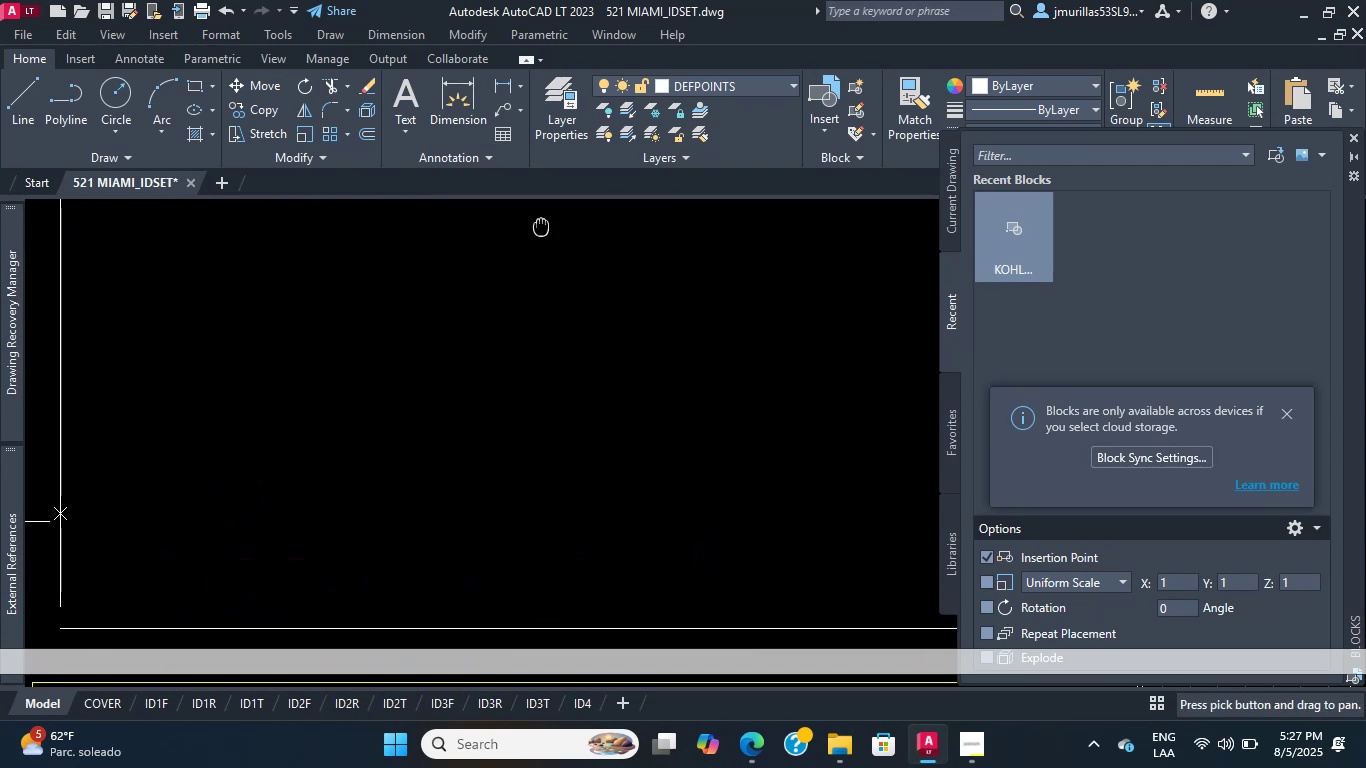 
scroll: coordinate [510, 229], scroll_direction: down, amount: 4.0
 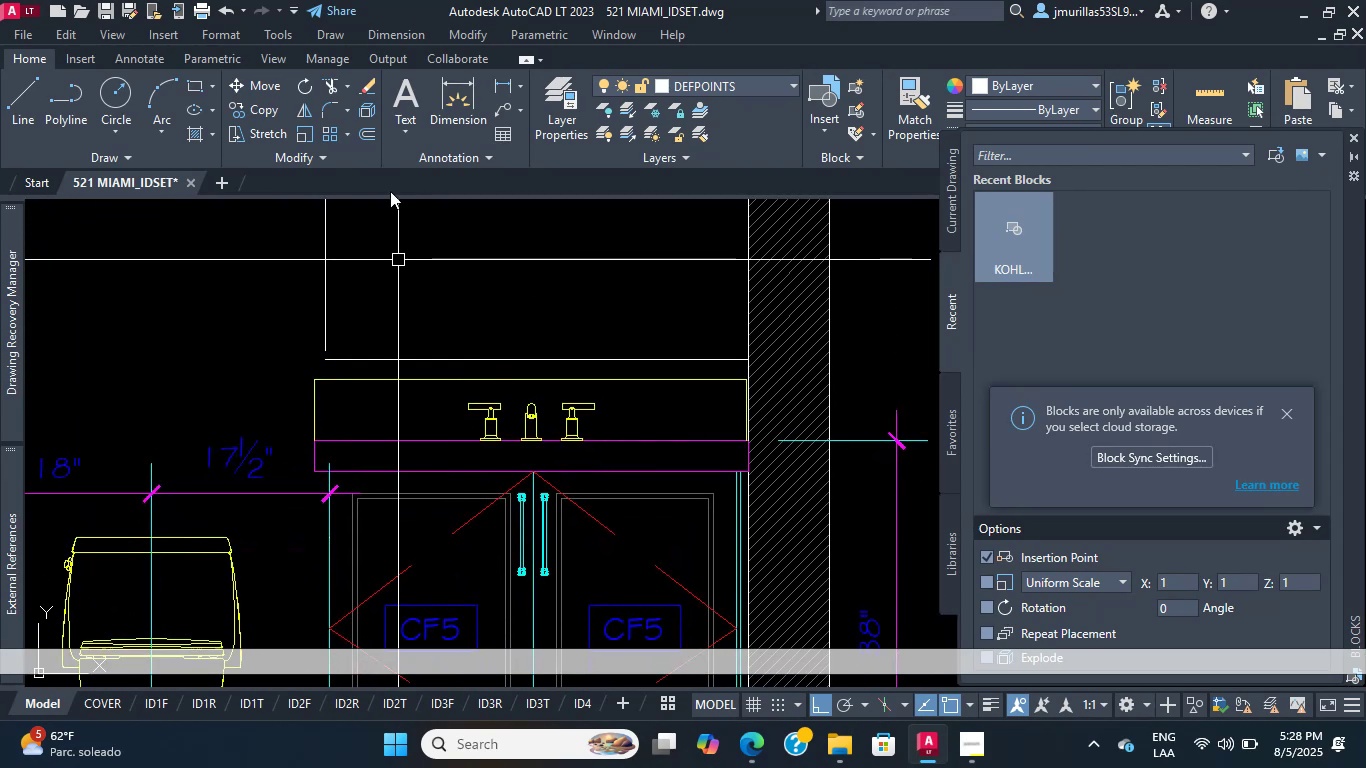 
scroll: coordinate [390, 191], scroll_direction: up, amount: 5.0
 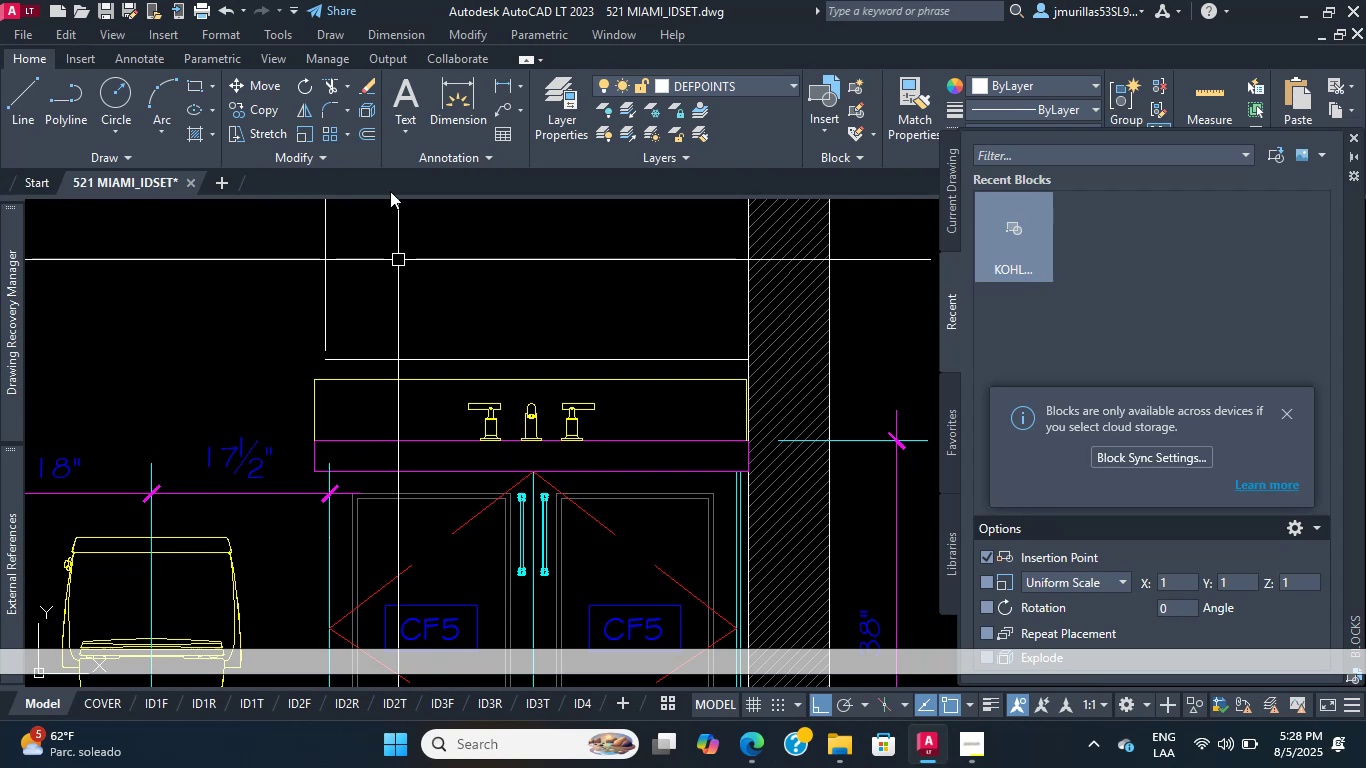 
scroll: coordinate [390, 191], scroll_direction: down, amount: 2.0
 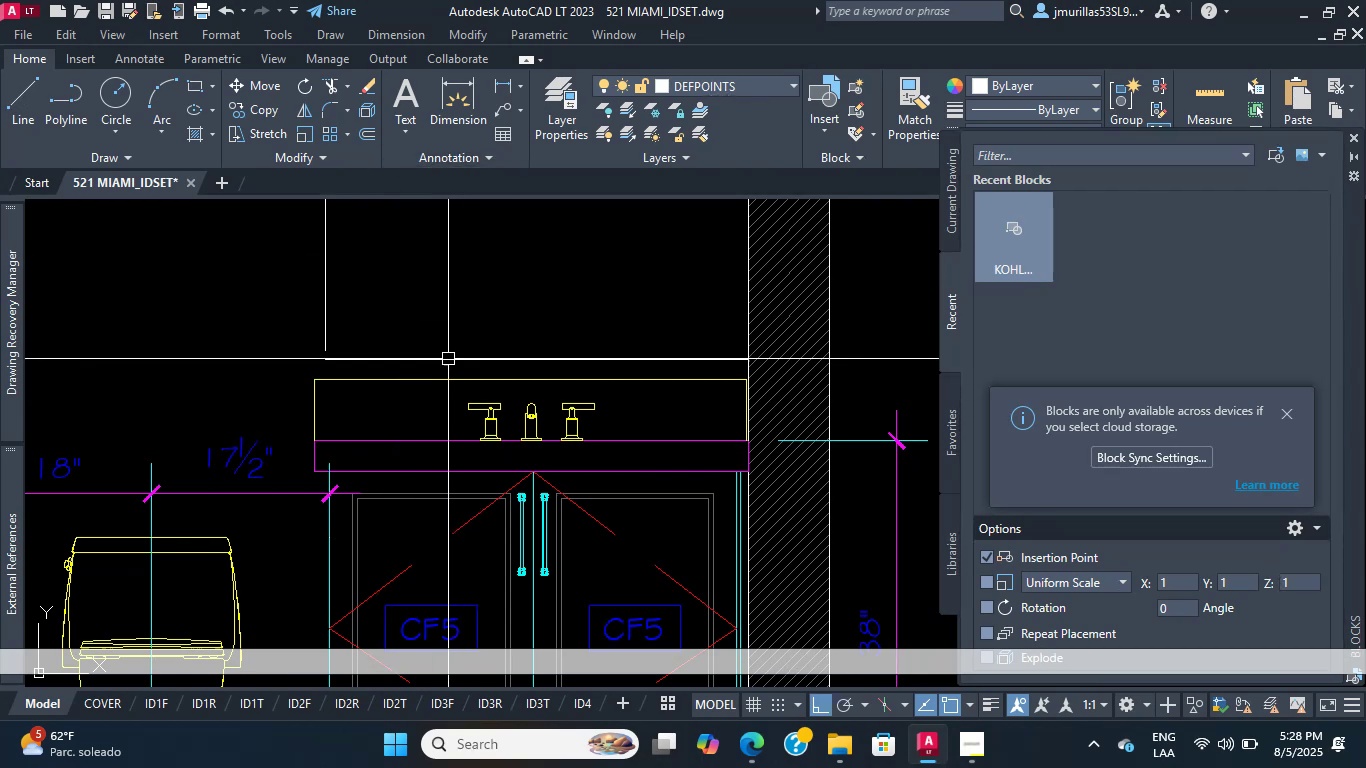 
scroll: coordinate [375, 282], scroll_direction: up, amount: 5.0
 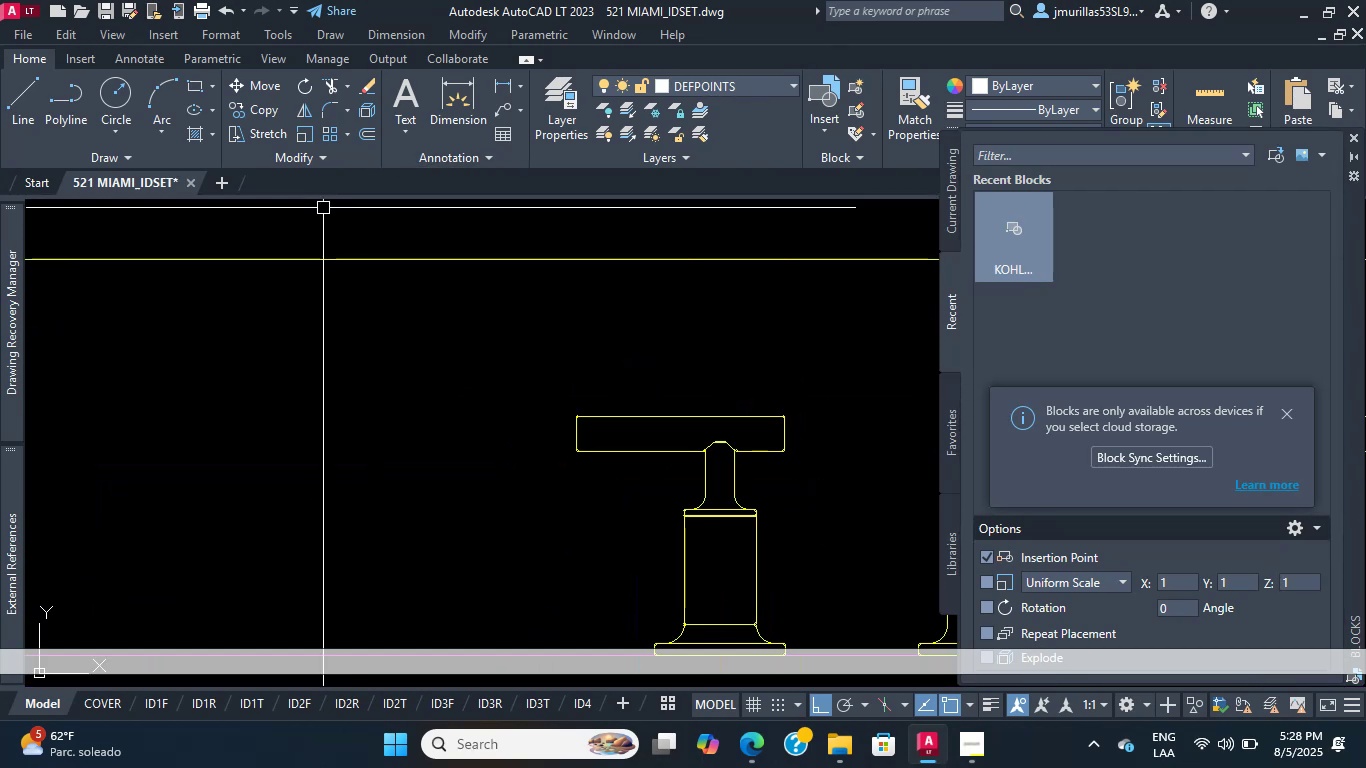 
scroll: coordinate [304, 174], scroll_direction: down, amount: 1.0
 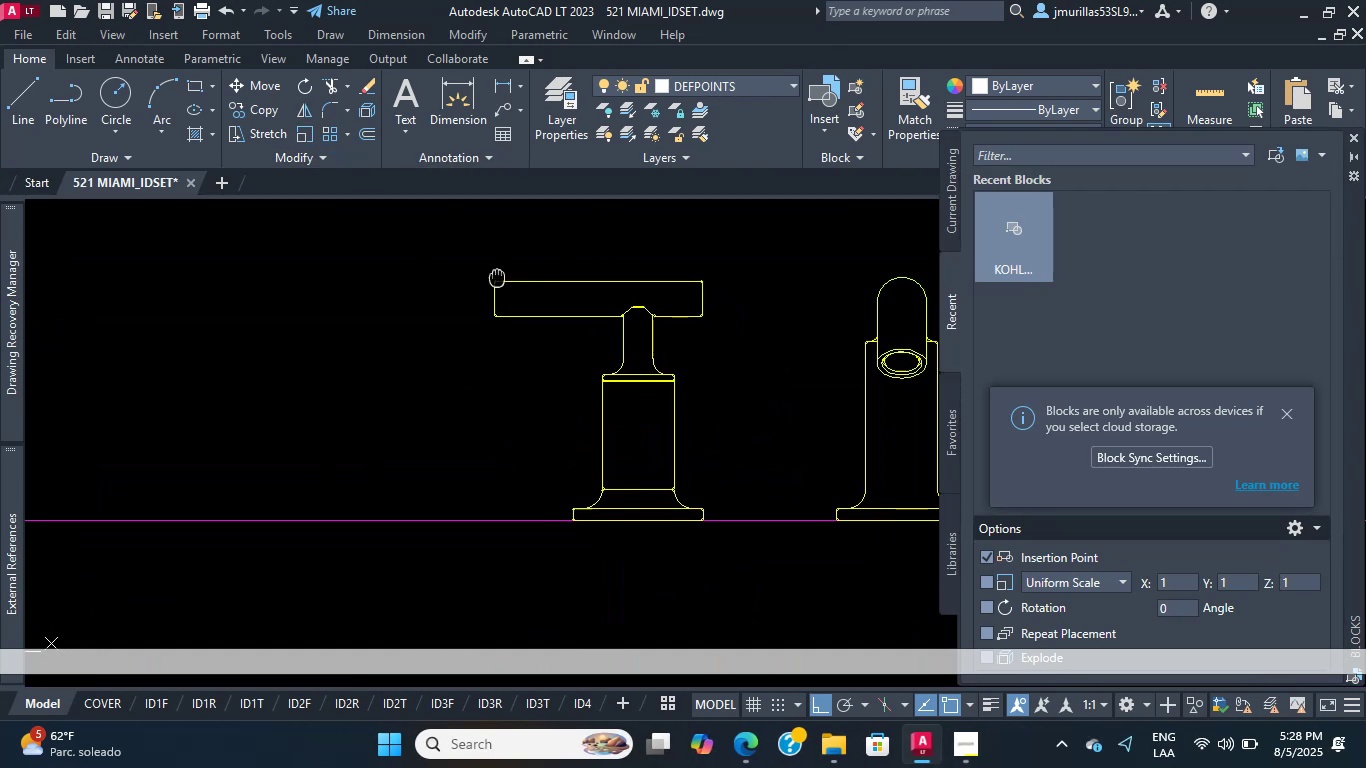 
scroll: coordinate [406, 214], scroll_direction: up, amount: 2.0
 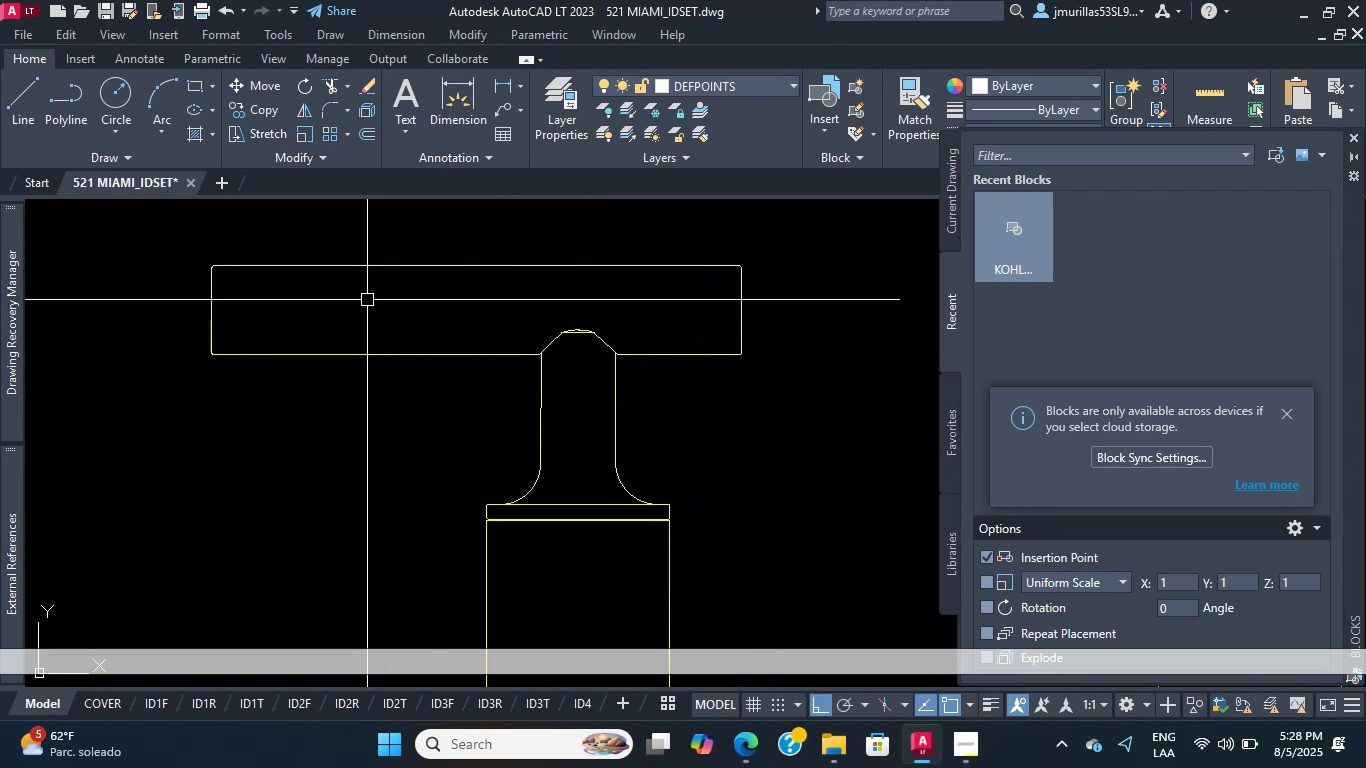 
double_click([367, 300])
 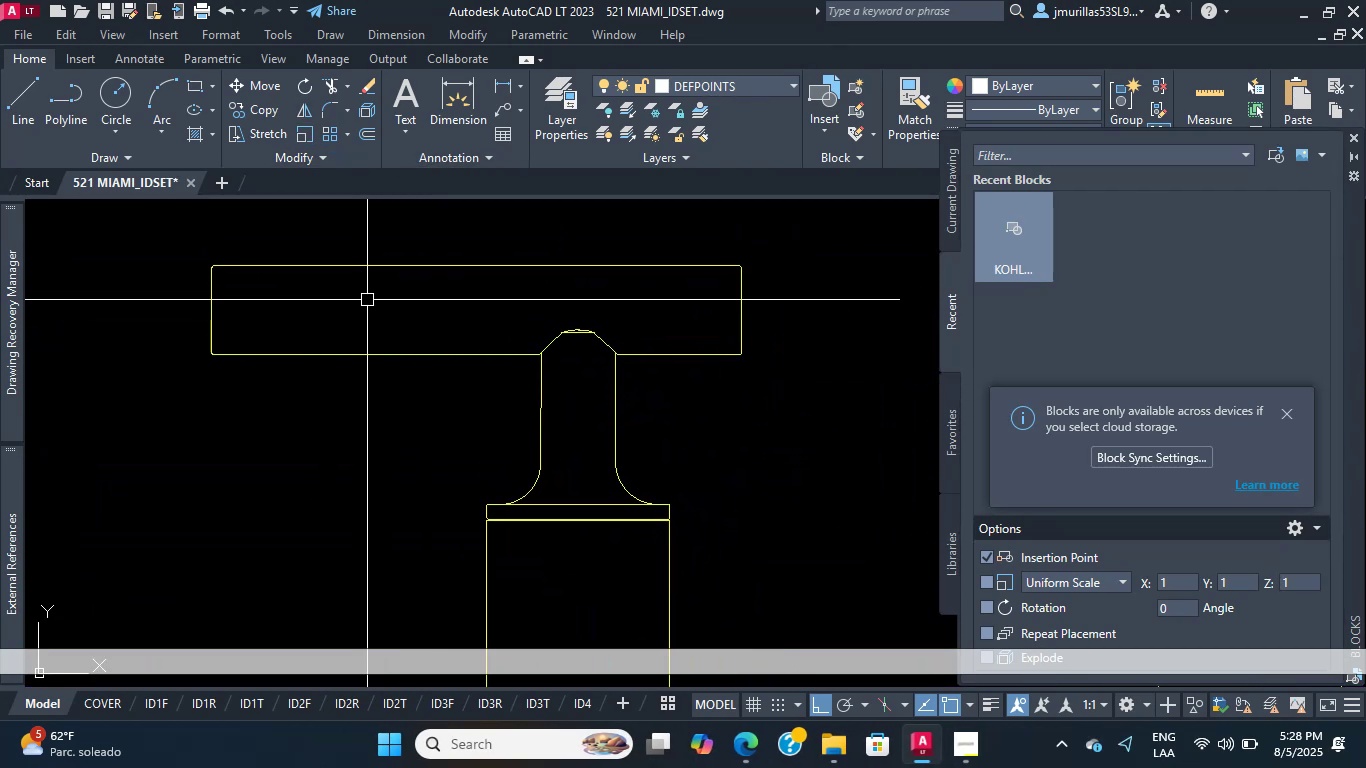 
triple_click([367, 300])
 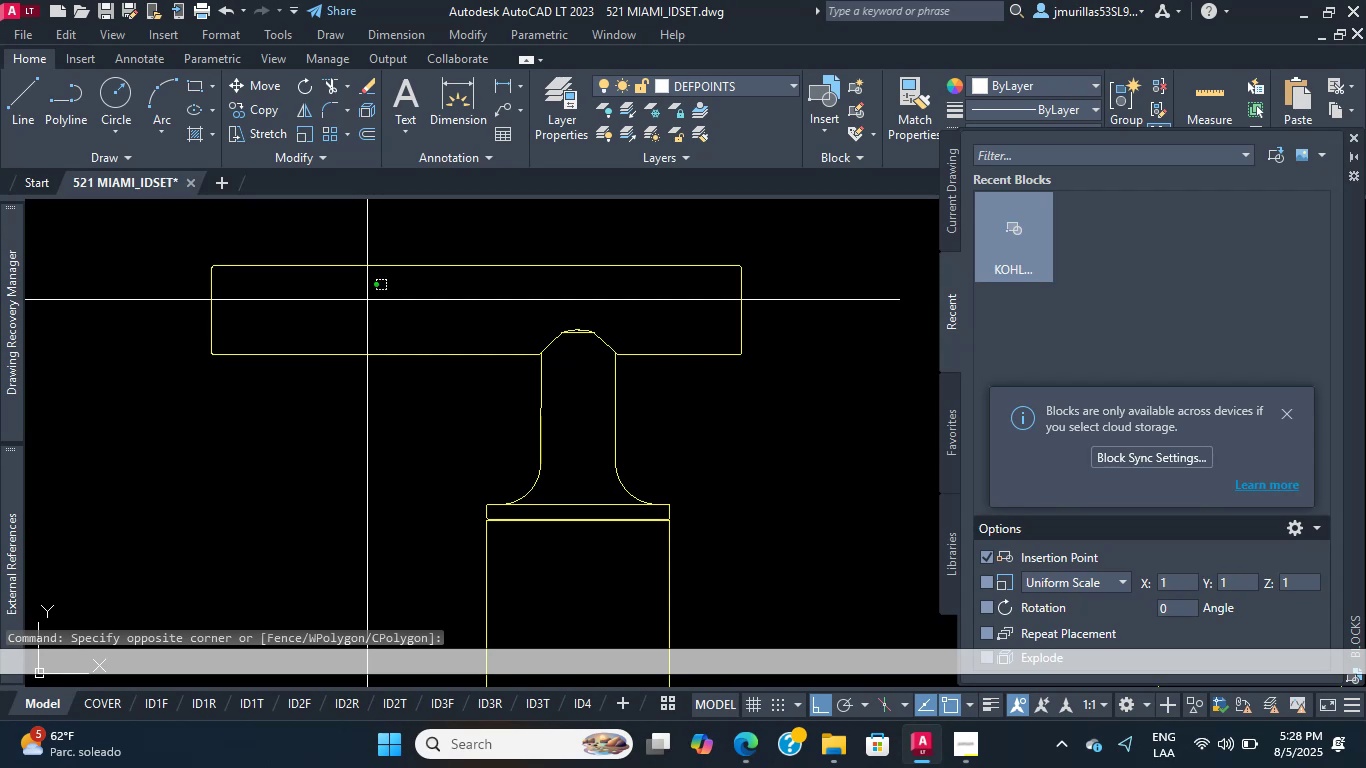 
double_click([367, 300])
 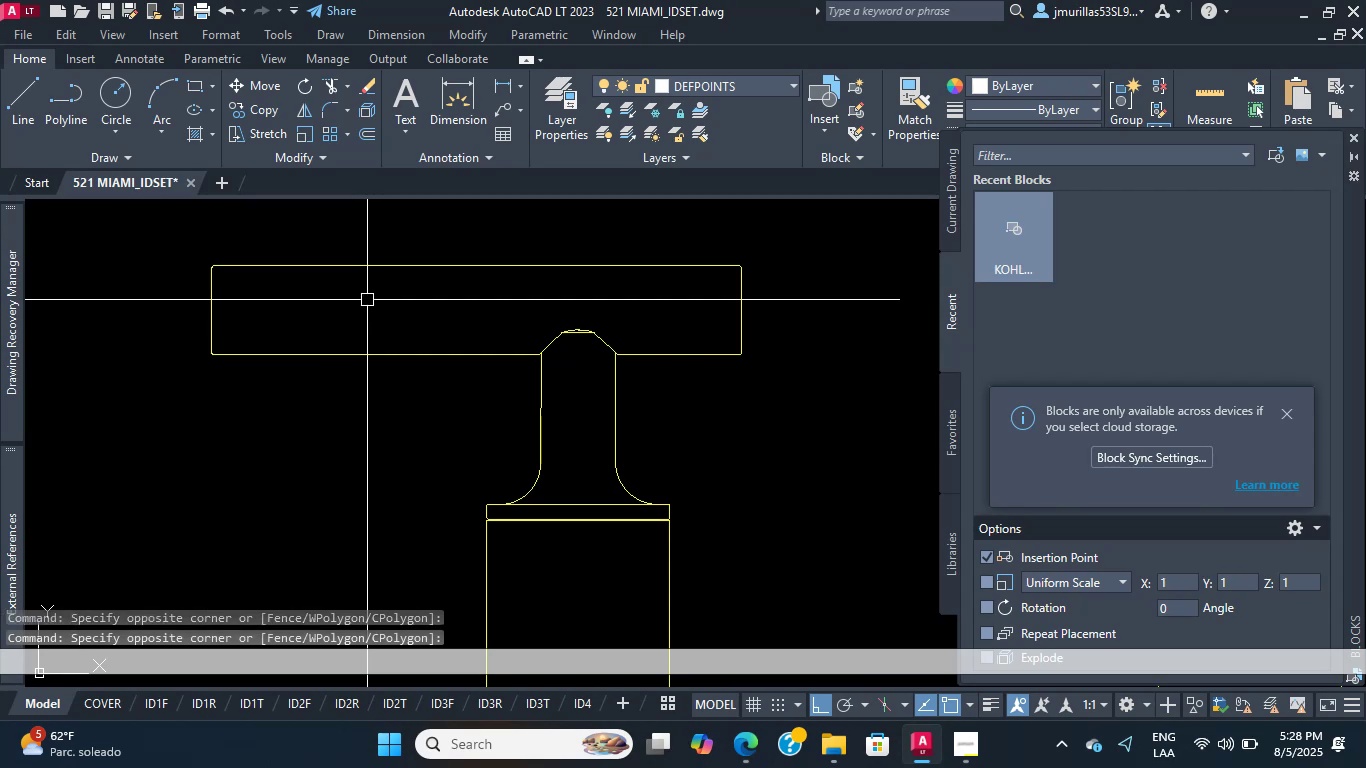 
triple_click([367, 300])
 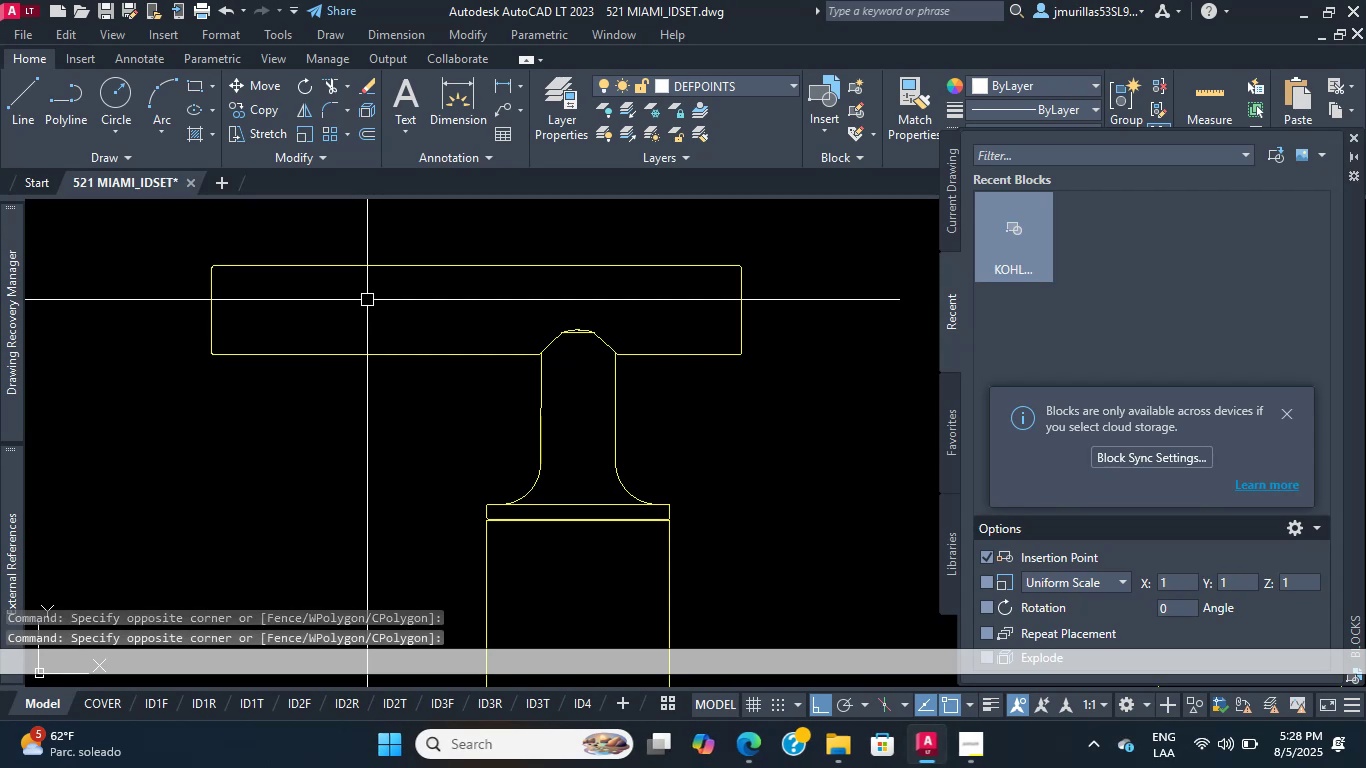 
double_click([367, 300])
 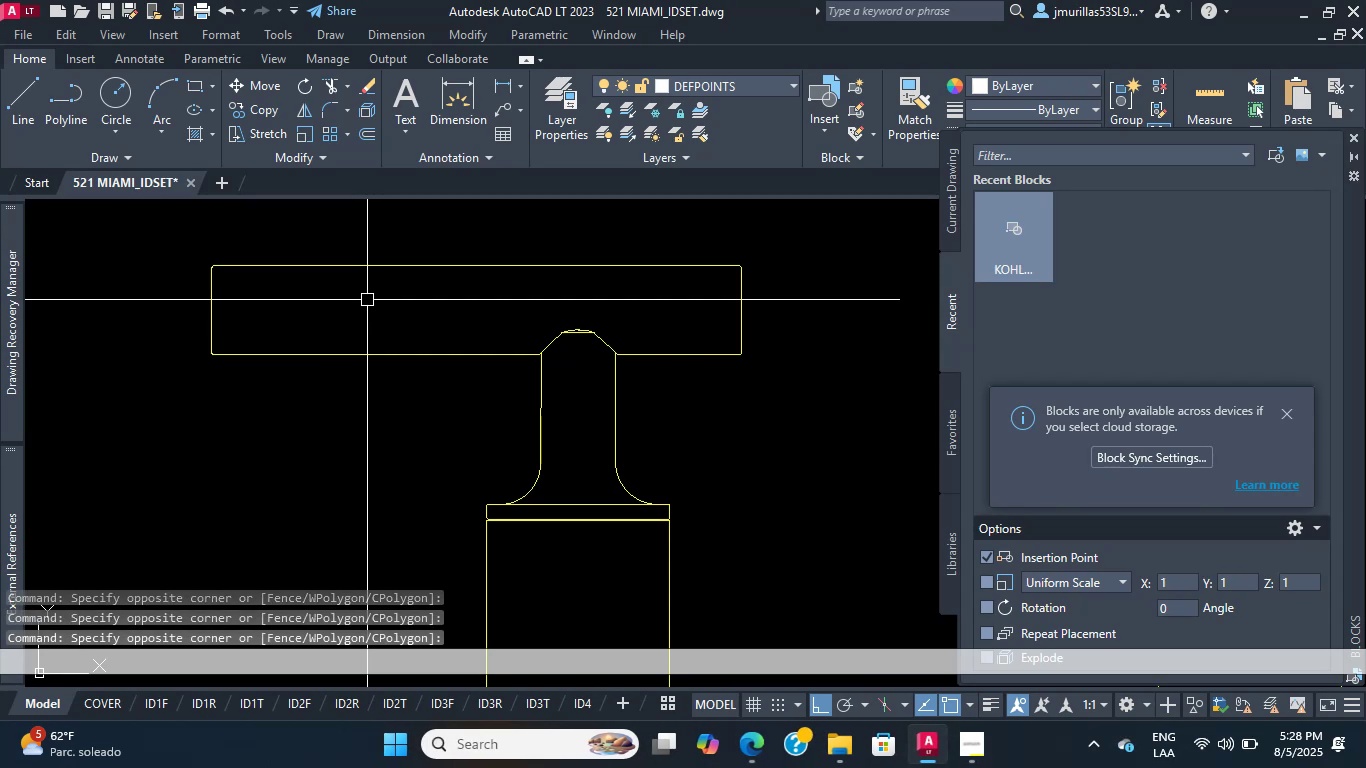 
triple_click([367, 300])
 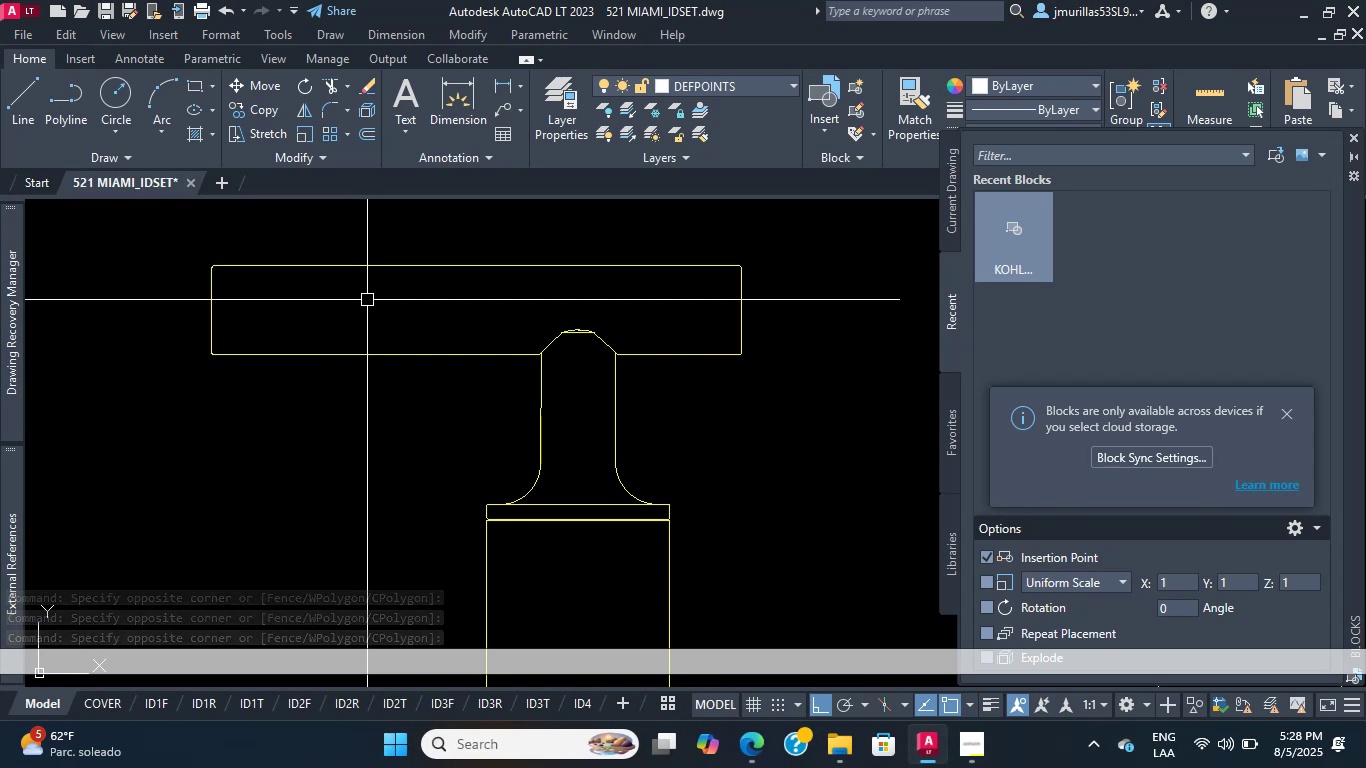 
wait(6.73)
 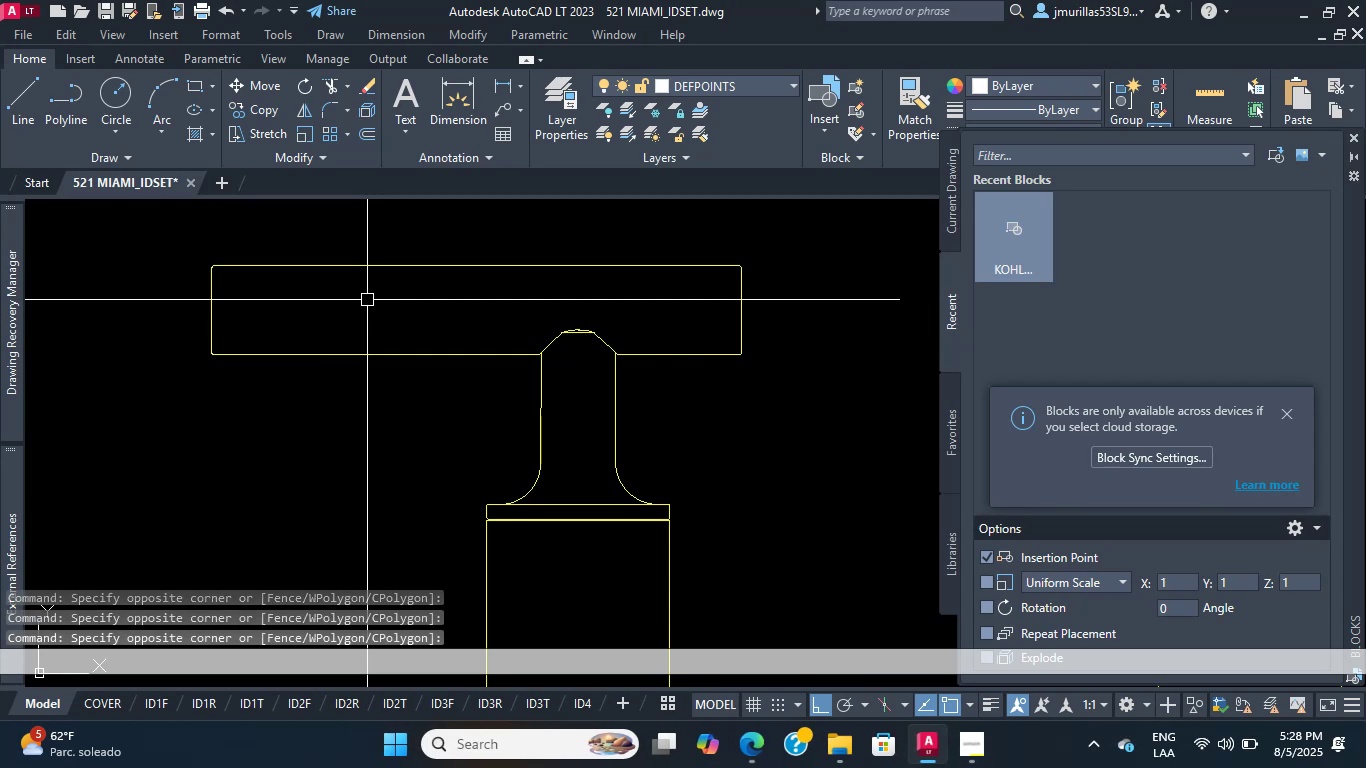 
scroll: coordinate [367, 300], scroll_direction: none, amount: 0.0
 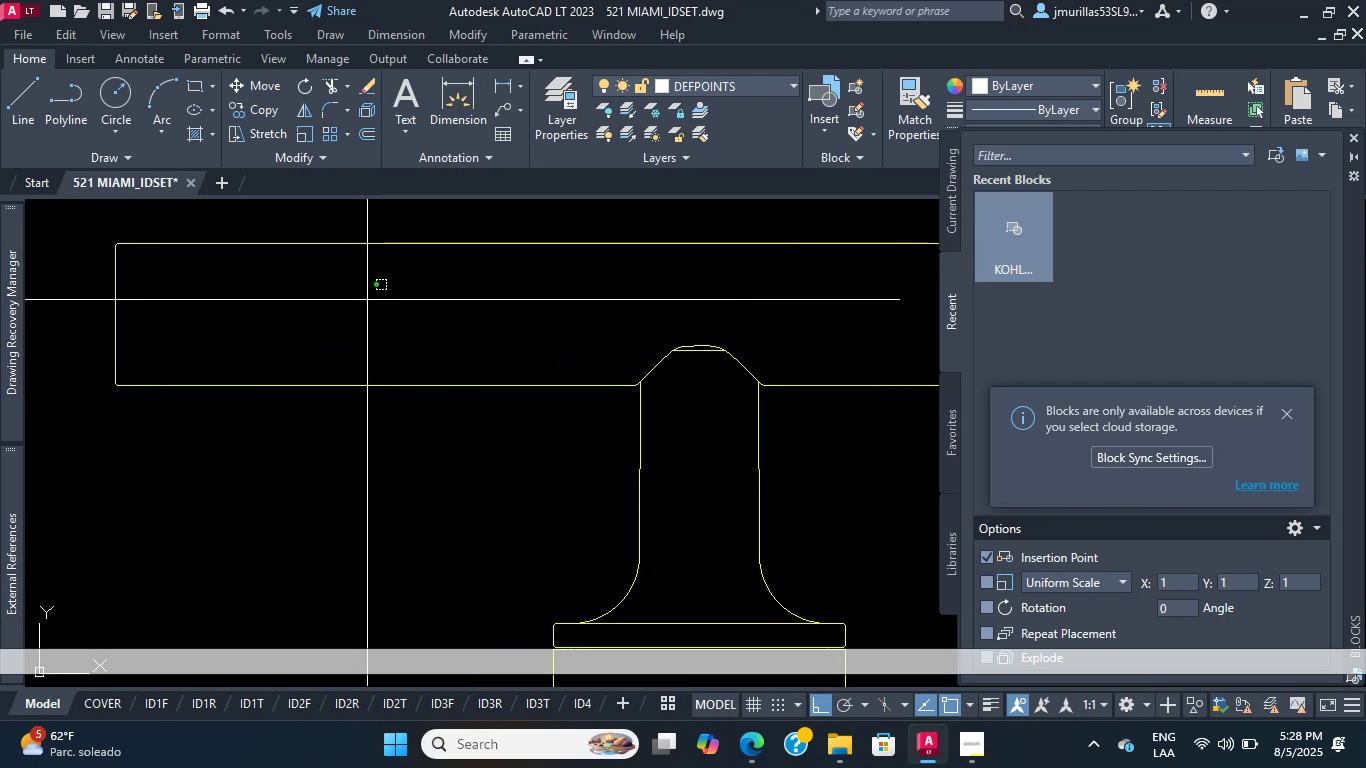 
double_click([367, 300])
 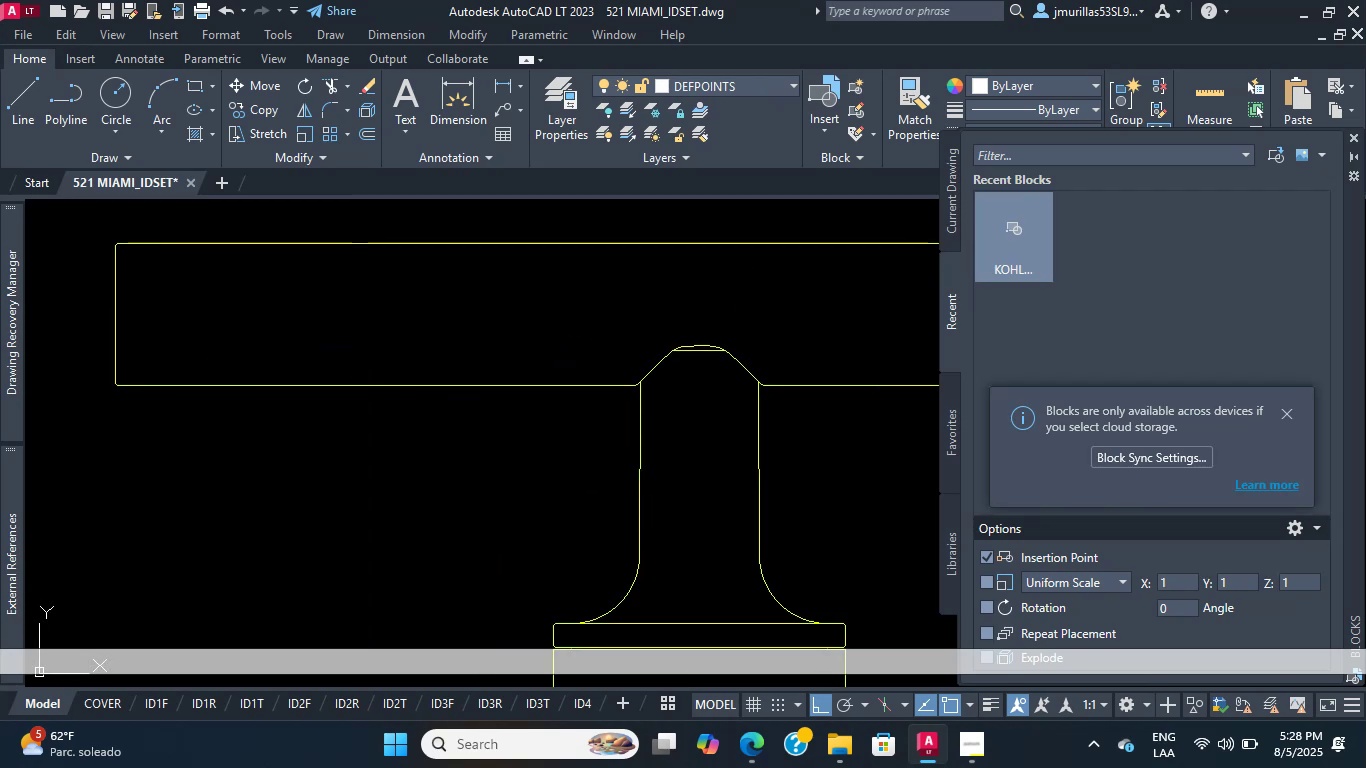 
triple_click([367, 300])
 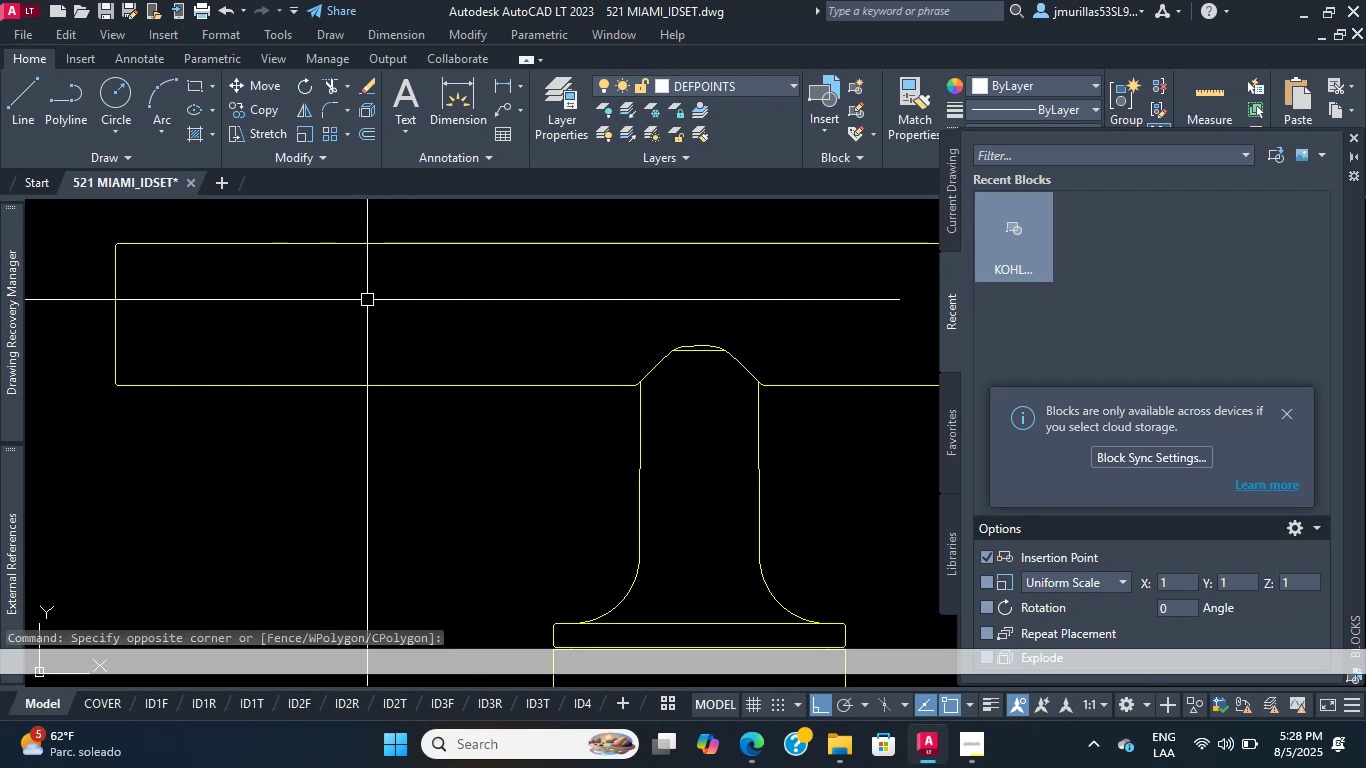 
mouse_move([83, 288])
 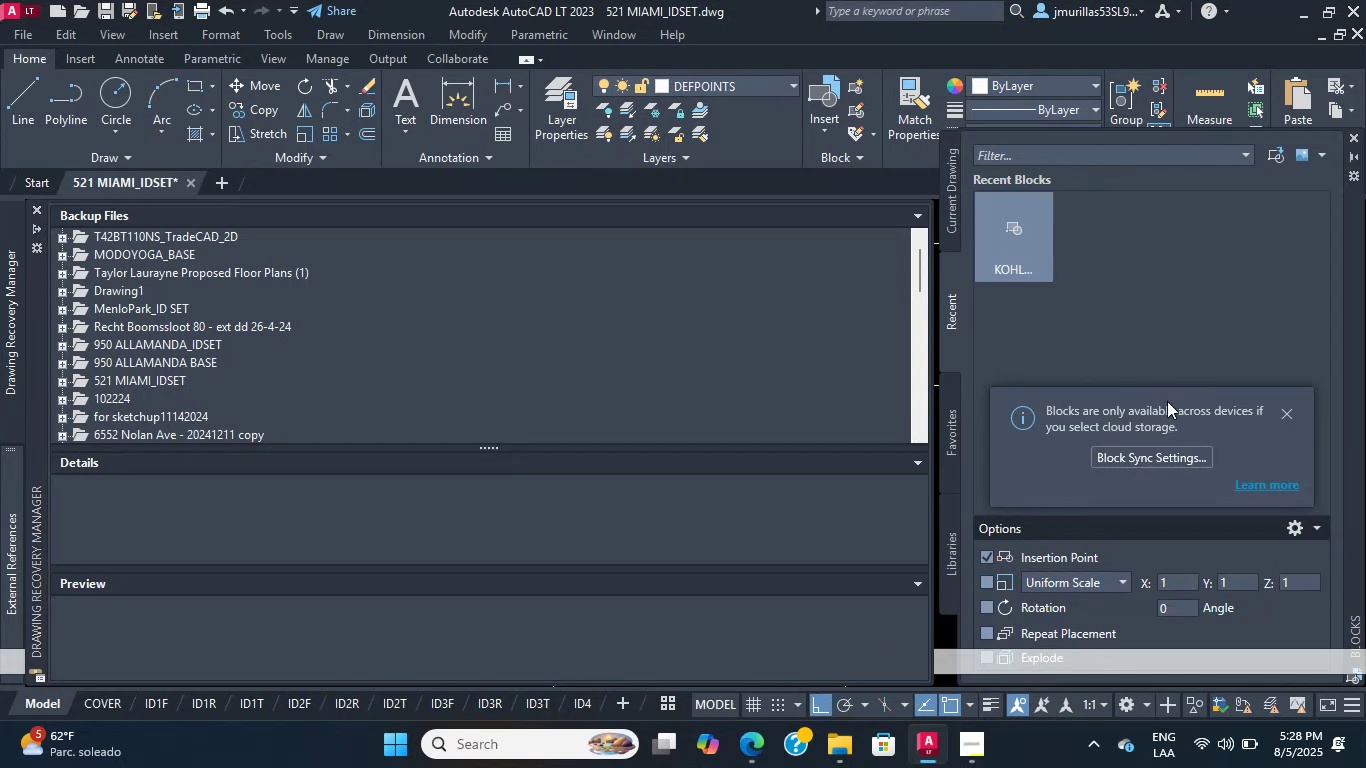 
key(Escape)
 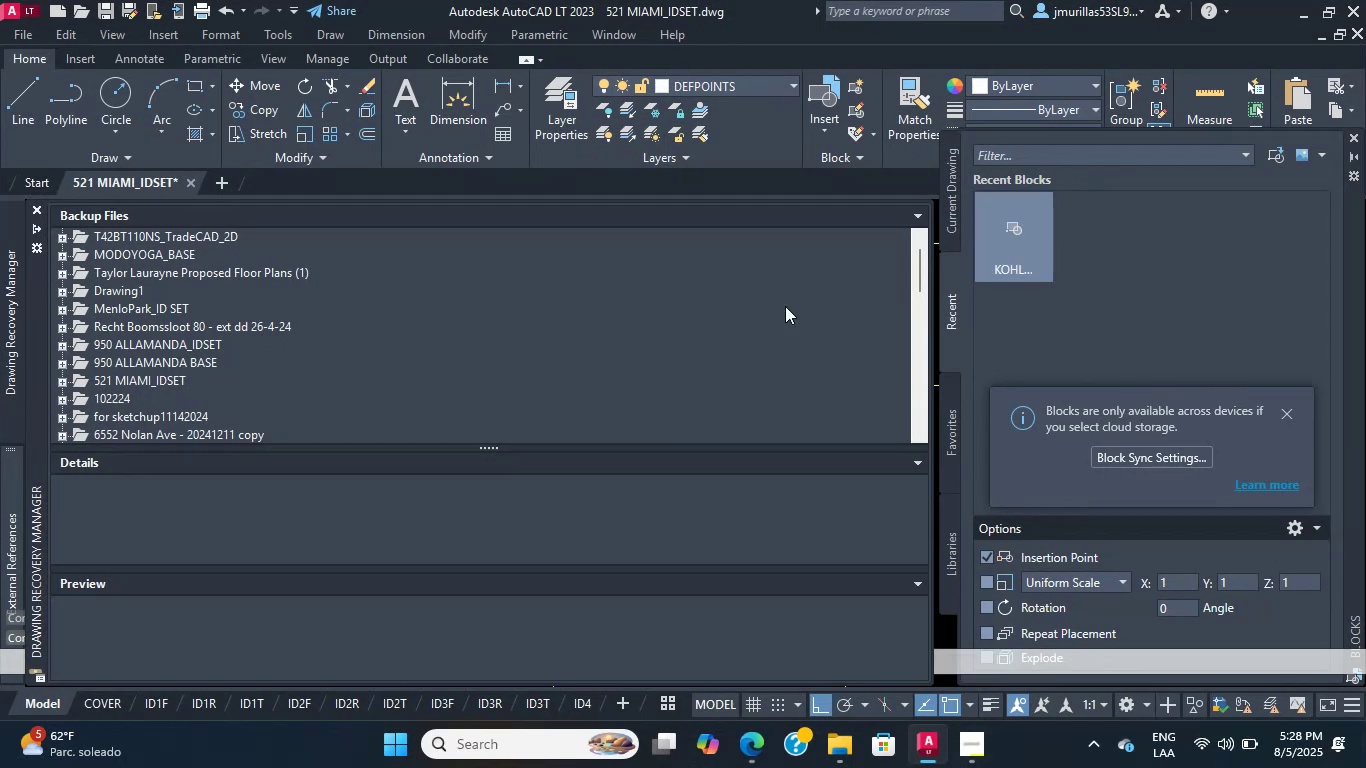 
scroll: coordinate [641, 236], scroll_direction: down, amount: 1.0
 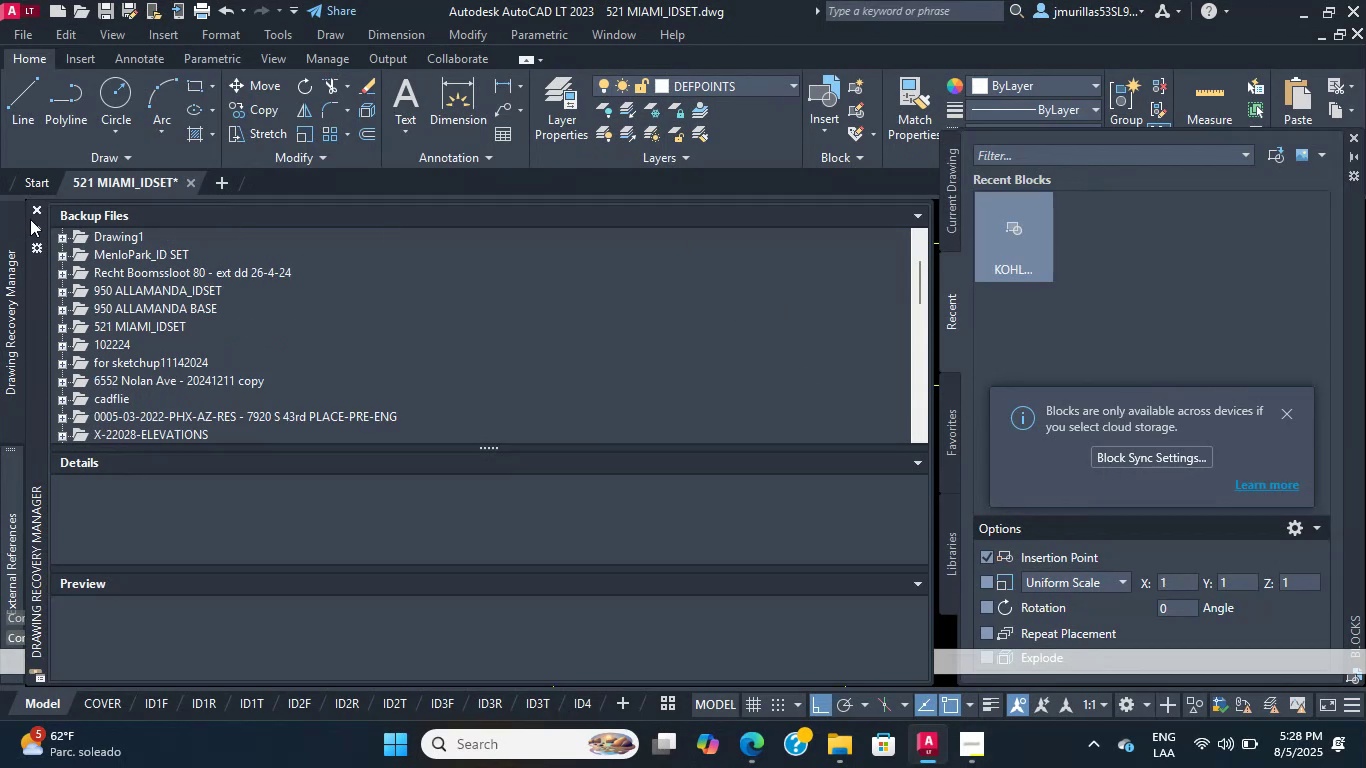 
left_click([43, 206])
 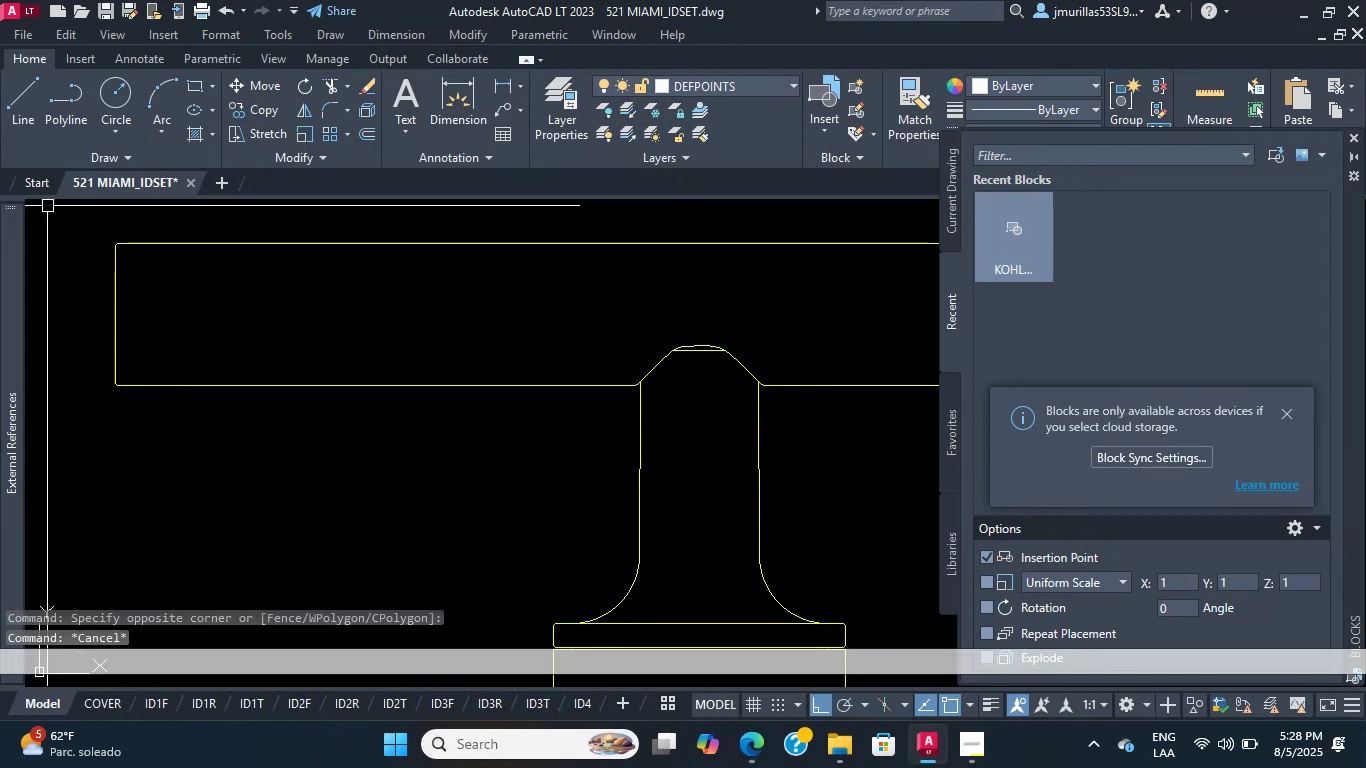 
scroll: coordinate [678, 399], scroll_direction: down, amount: 19.0
 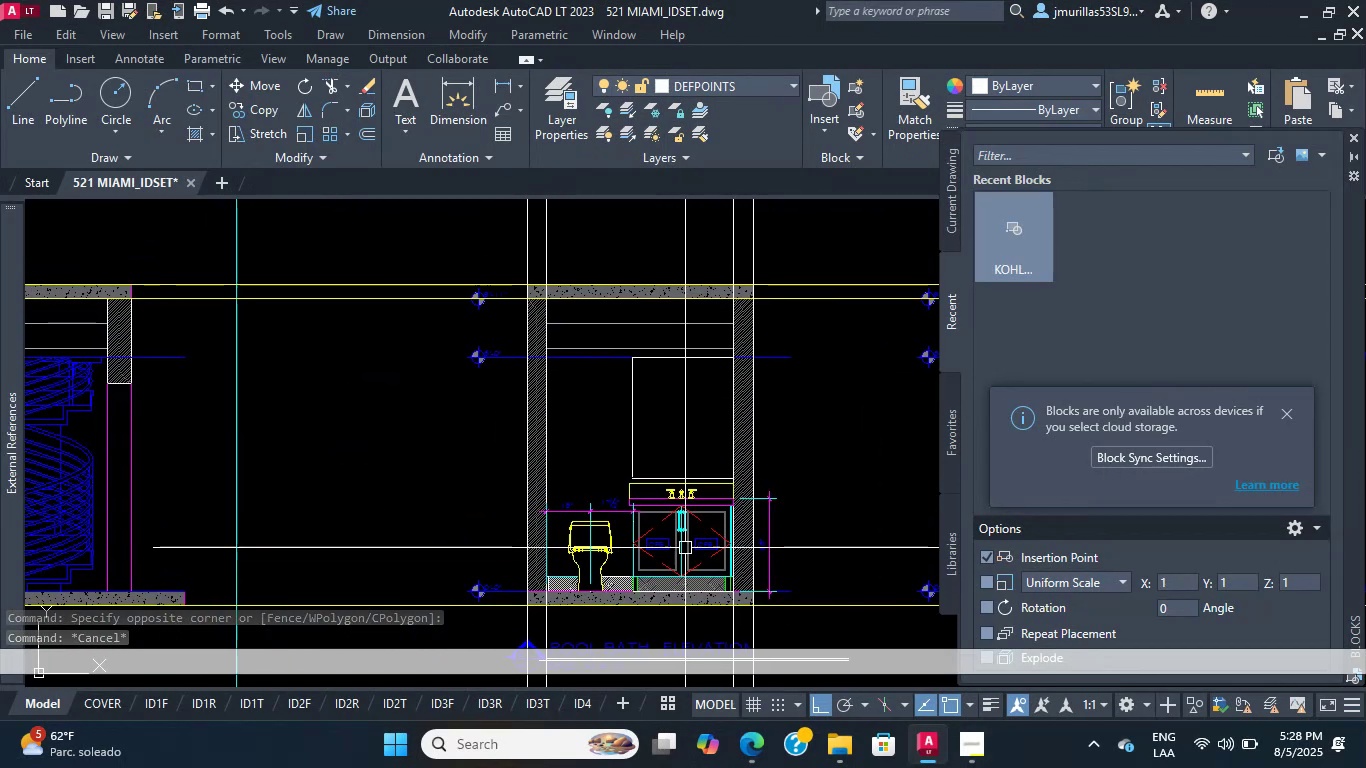 
scroll: coordinate [621, 392], scroll_direction: up, amount: 2.0
 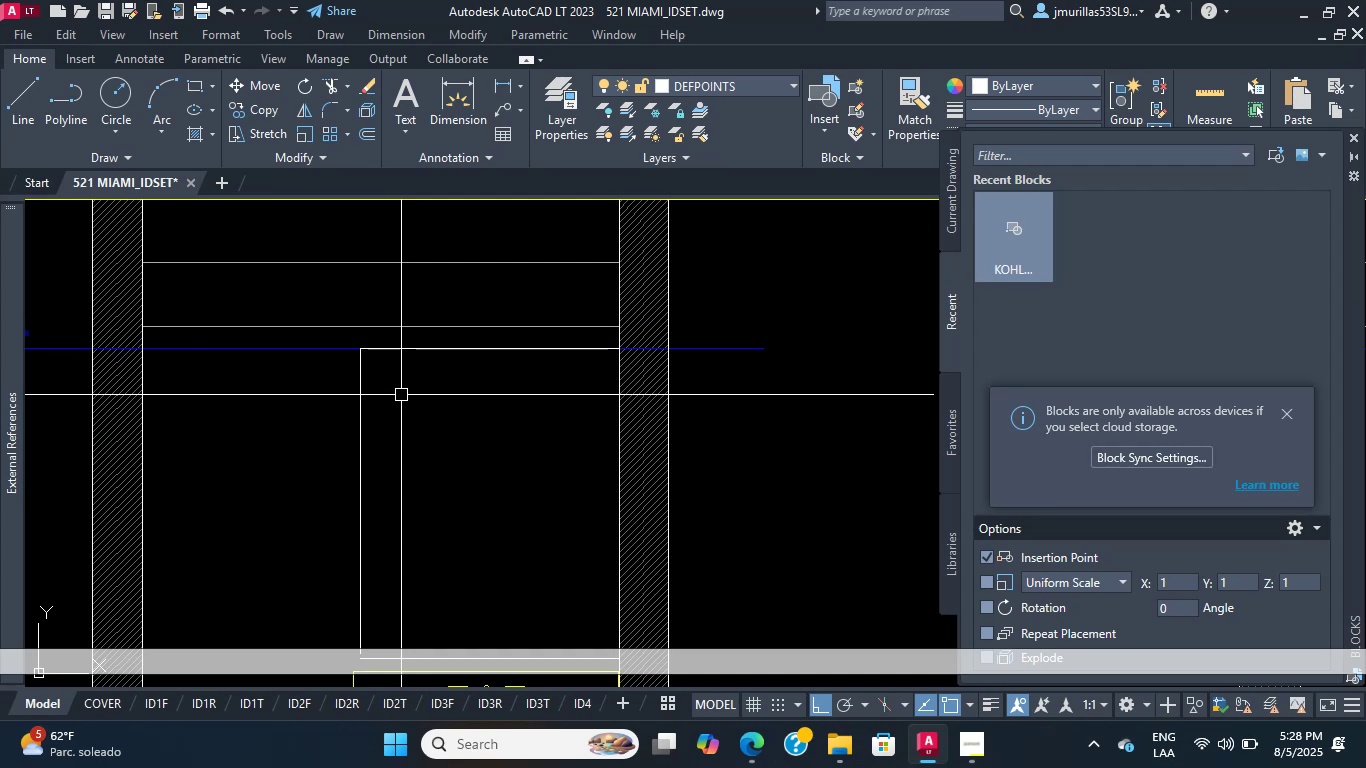 
wait(7.85)
 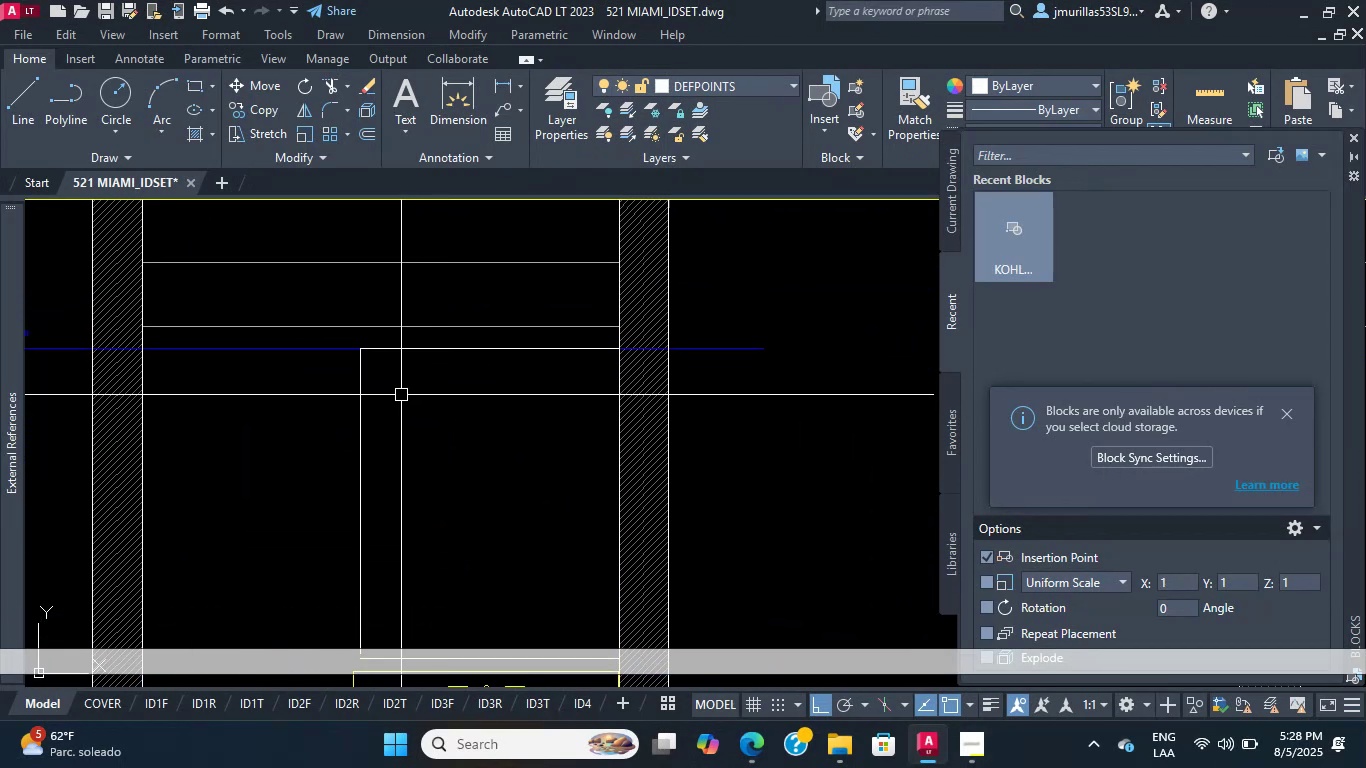 
scroll: coordinate [426, 519], scroll_direction: down, amount: 1.0
 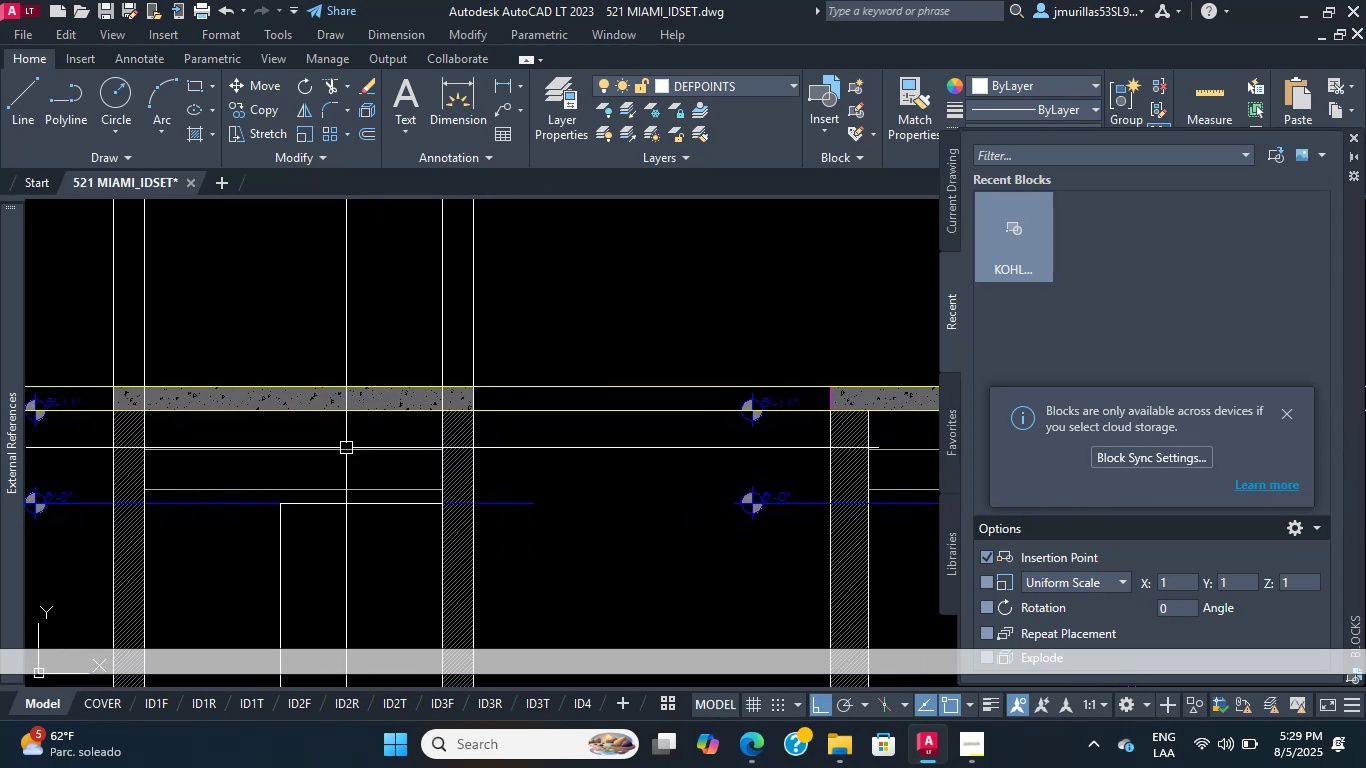 
wait(21.73)
 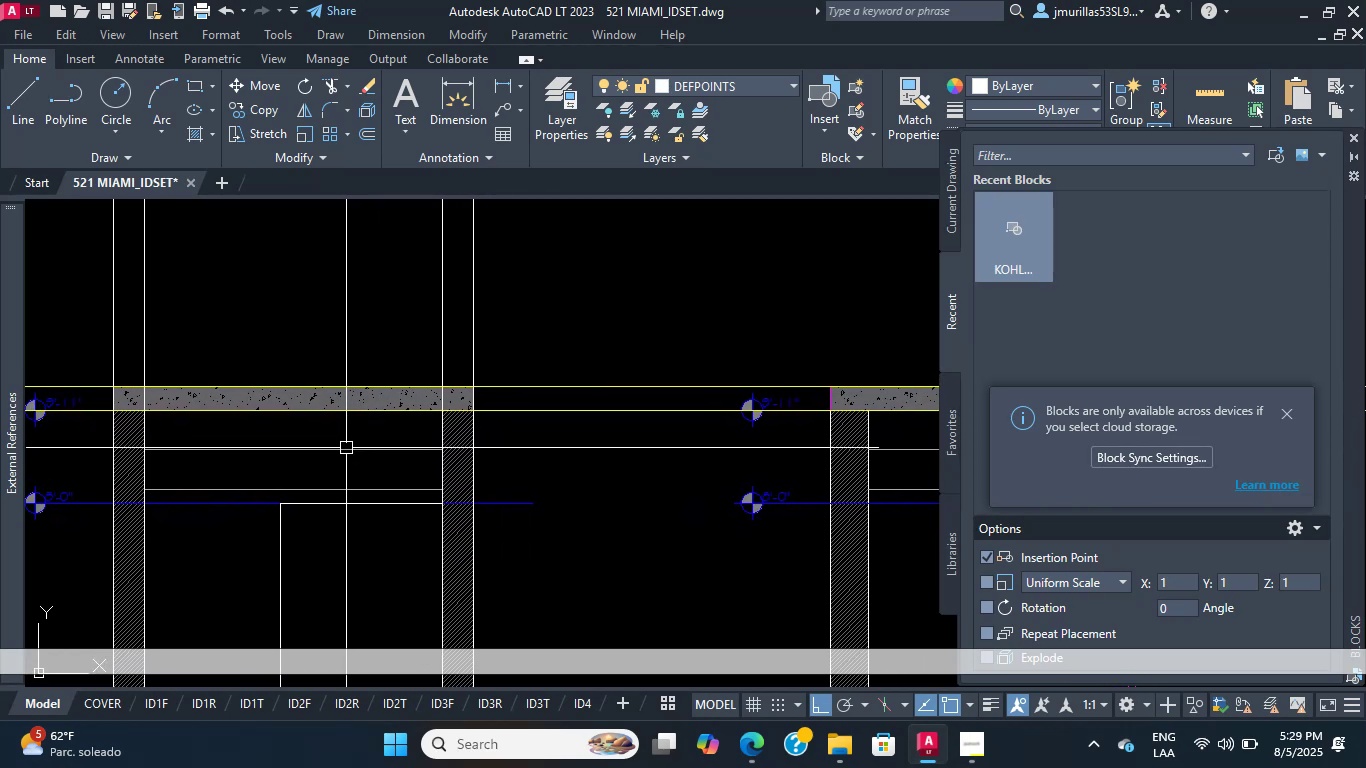 
scroll: coordinate [375, 420], scroll_direction: down, amount: 5.0
 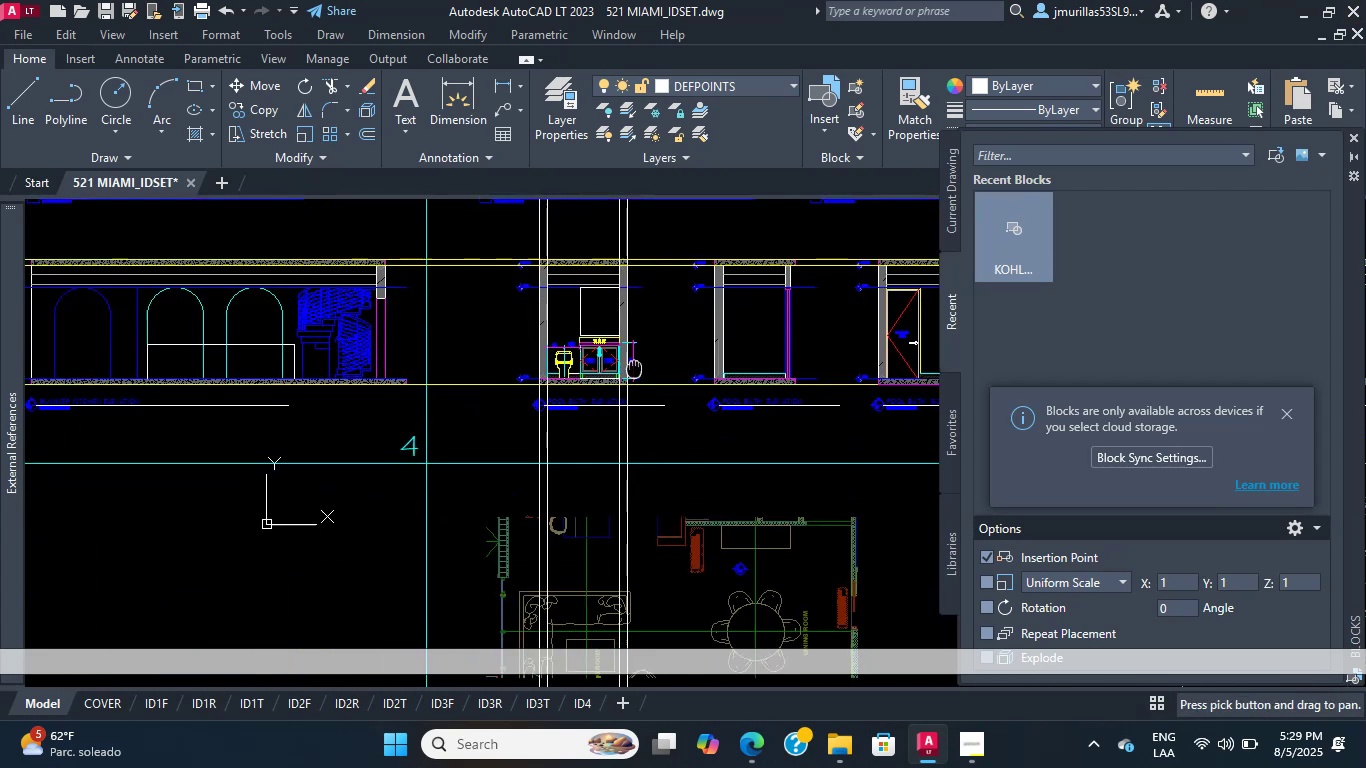 
scroll: coordinate [616, 428], scroll_direction: up, amount: 4.0
 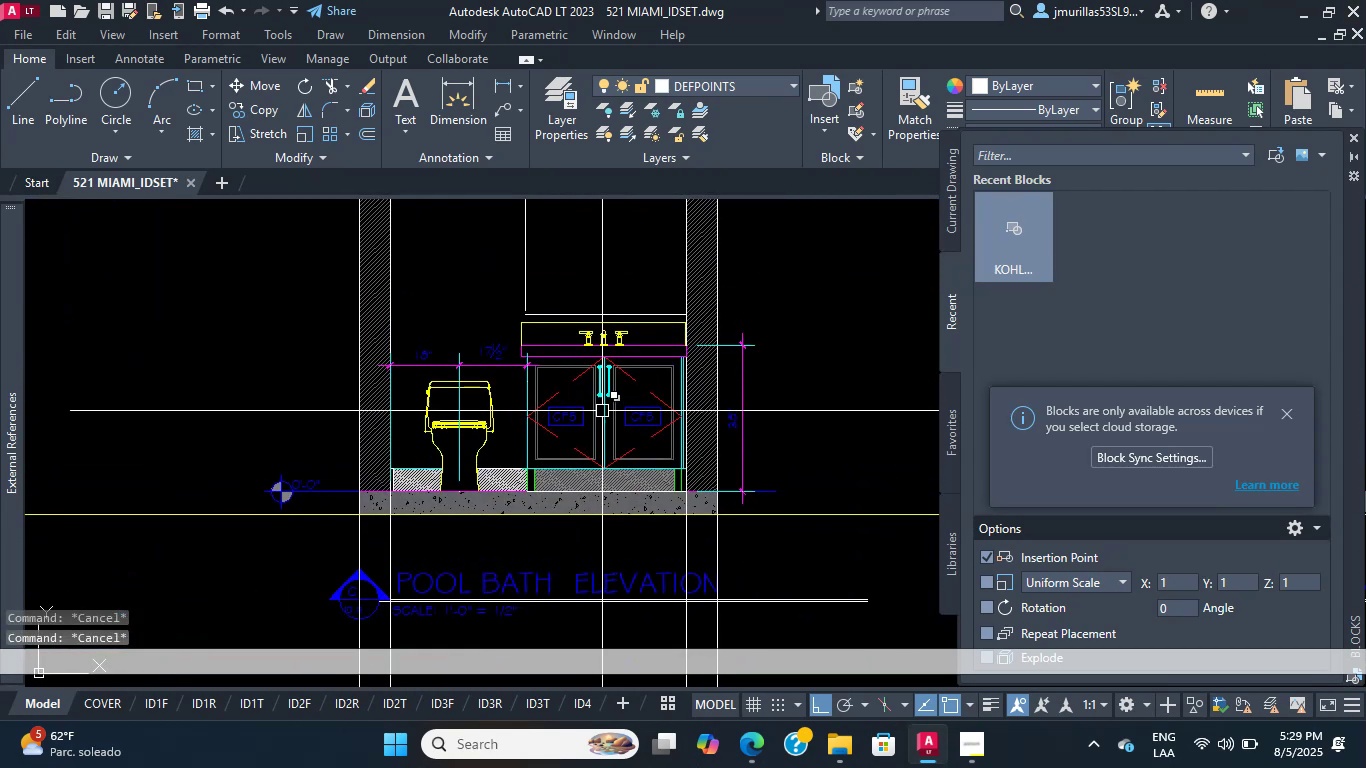 
key(Escape)
 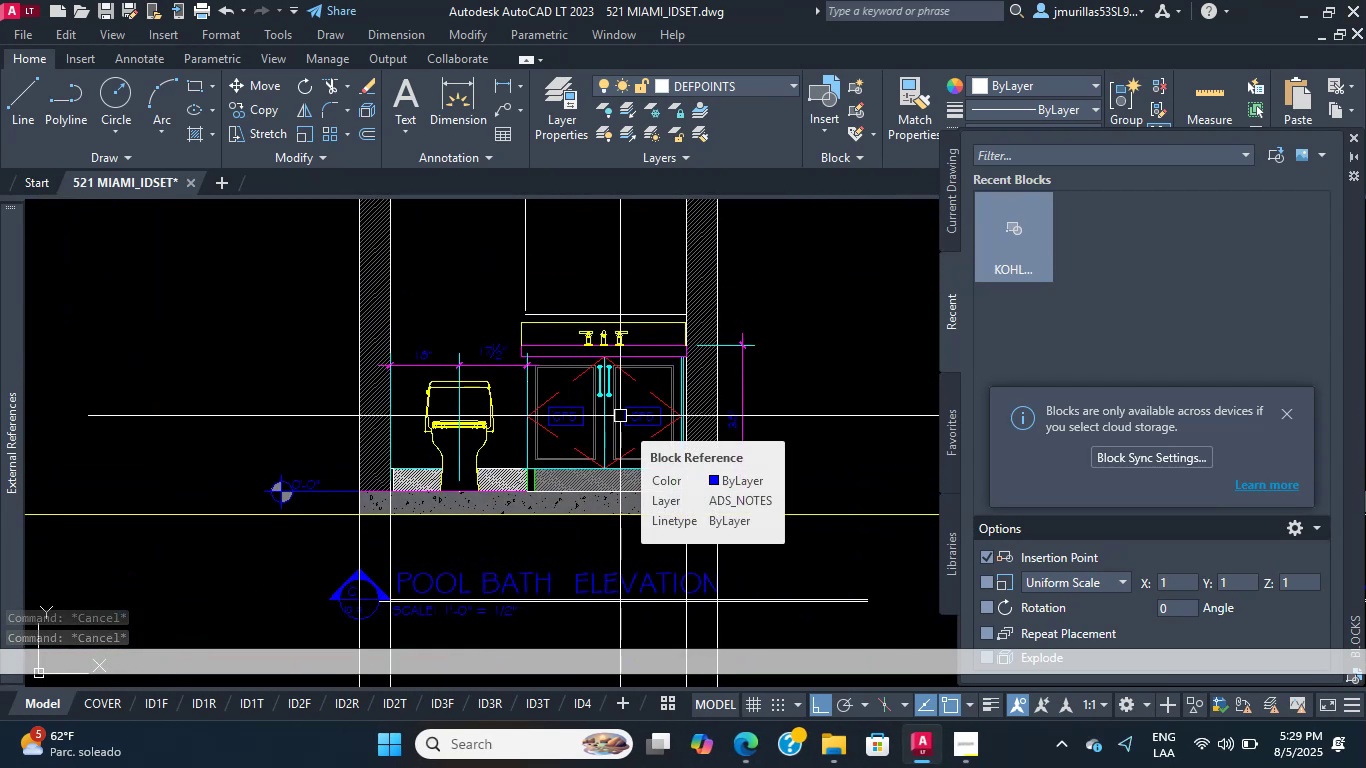 
wait(5.4)
 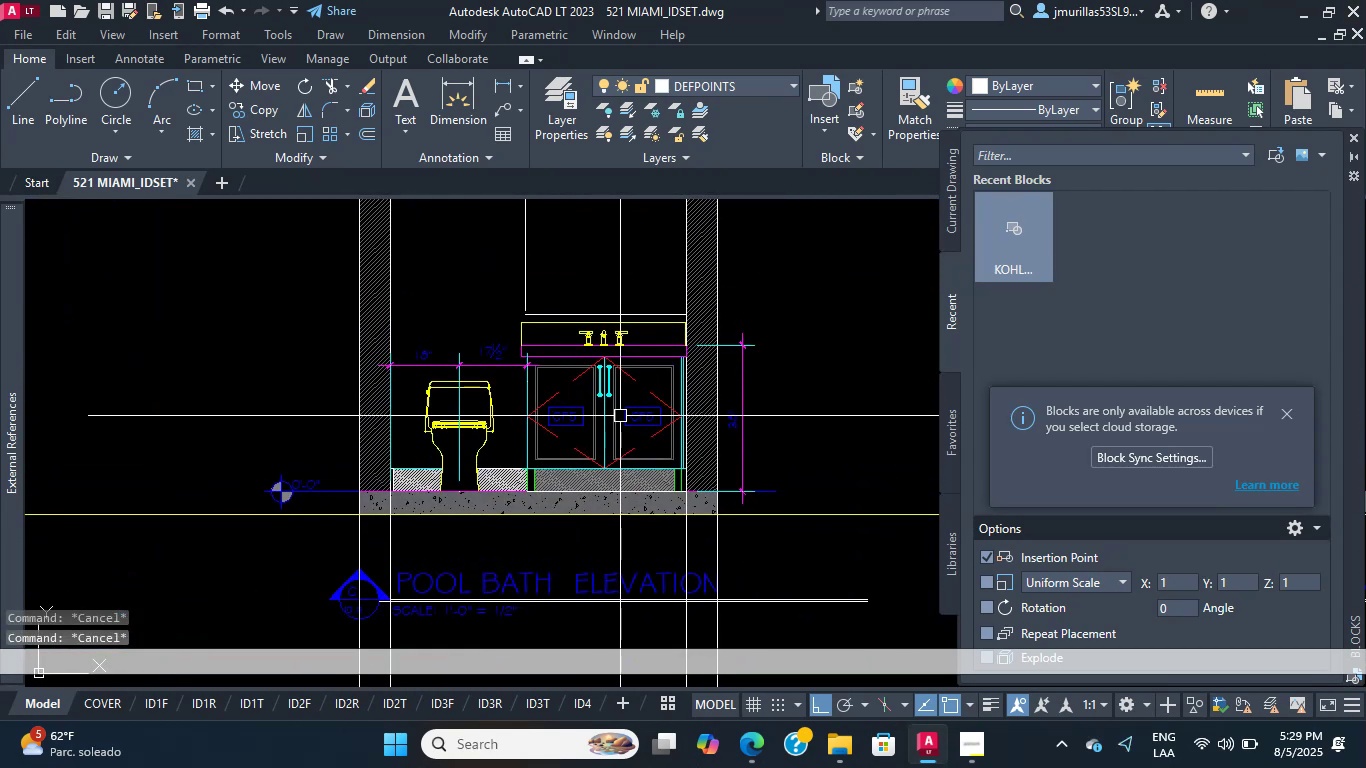 
scroll: coordinate [697, 365], scroll_direction: up, amount: 6.0
 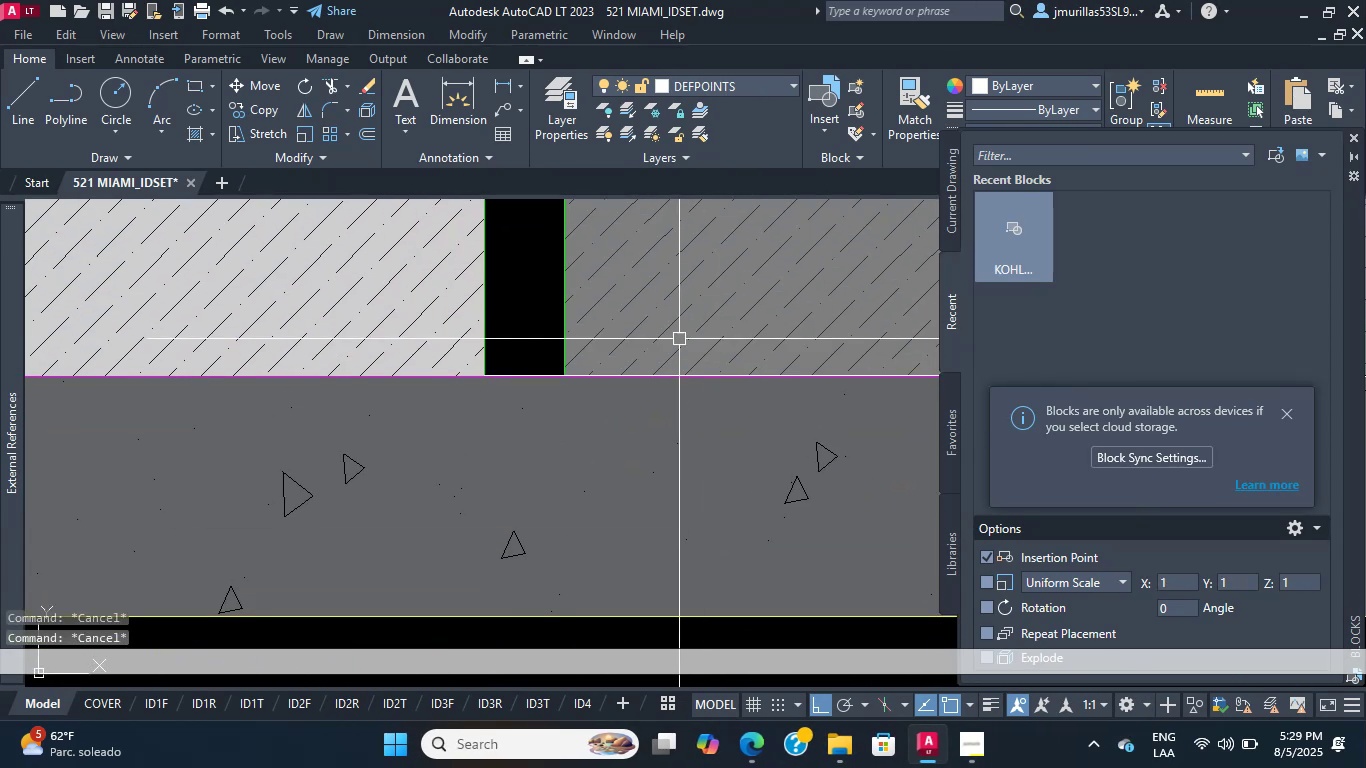 
left_click([677, 327])
 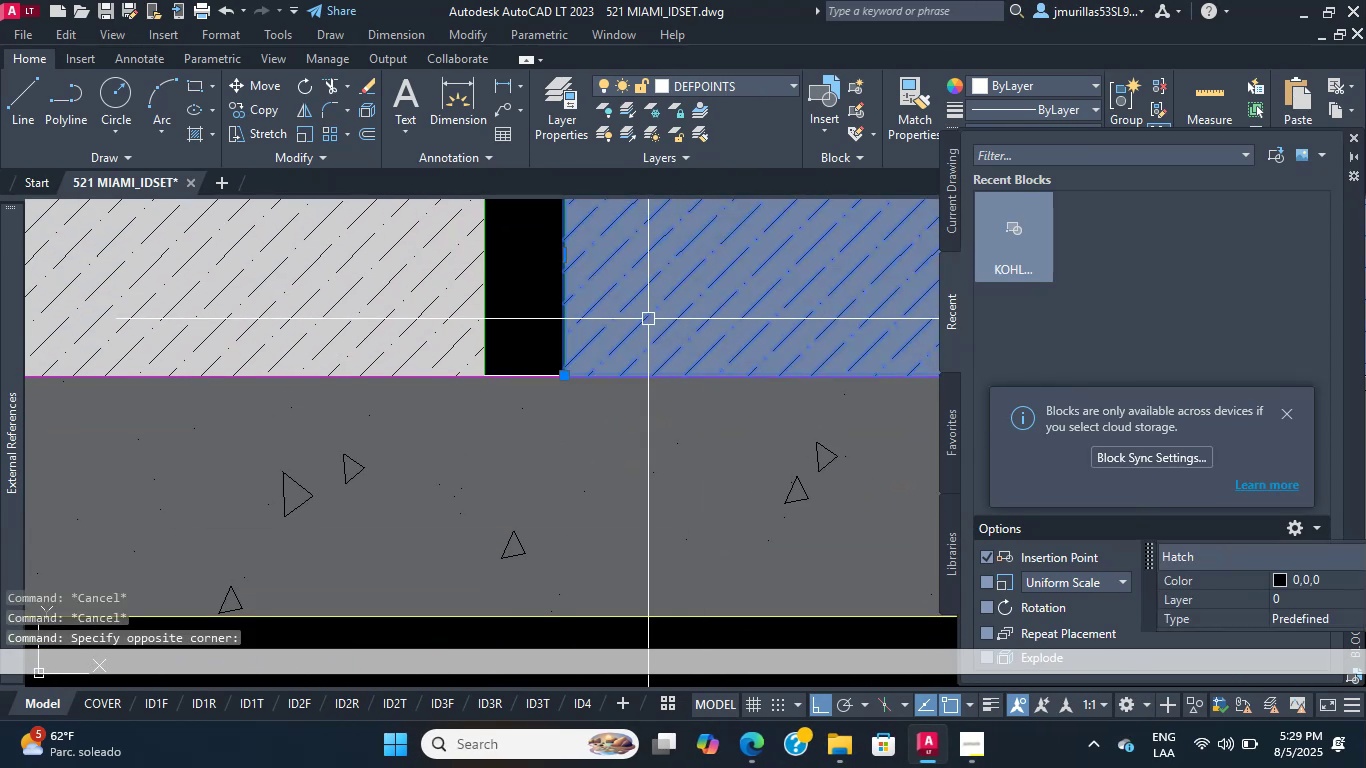 
scroll: coordinate [634, 342], scroll_direction: down, amount: 4.0
 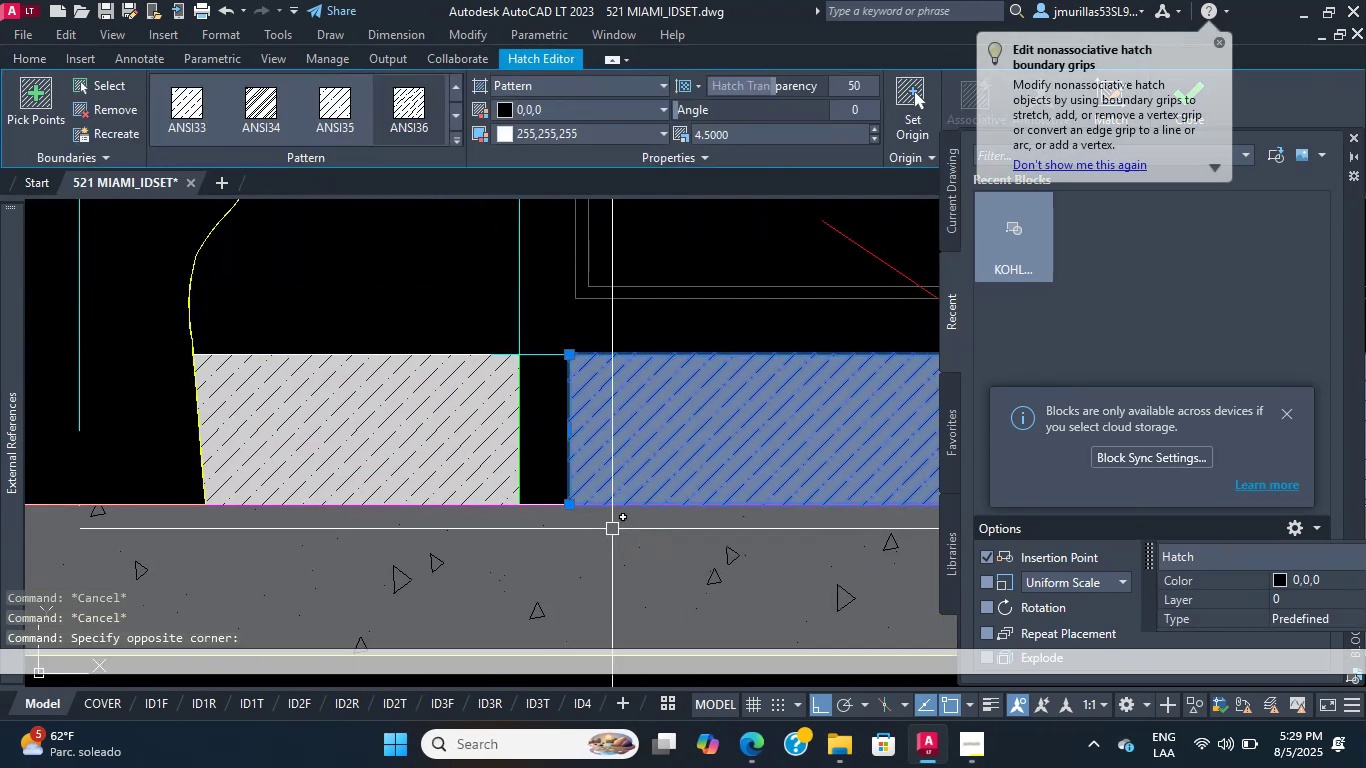 
scroll: coordinate [562, 370], scroll_direction: up, amount: 2.0
 